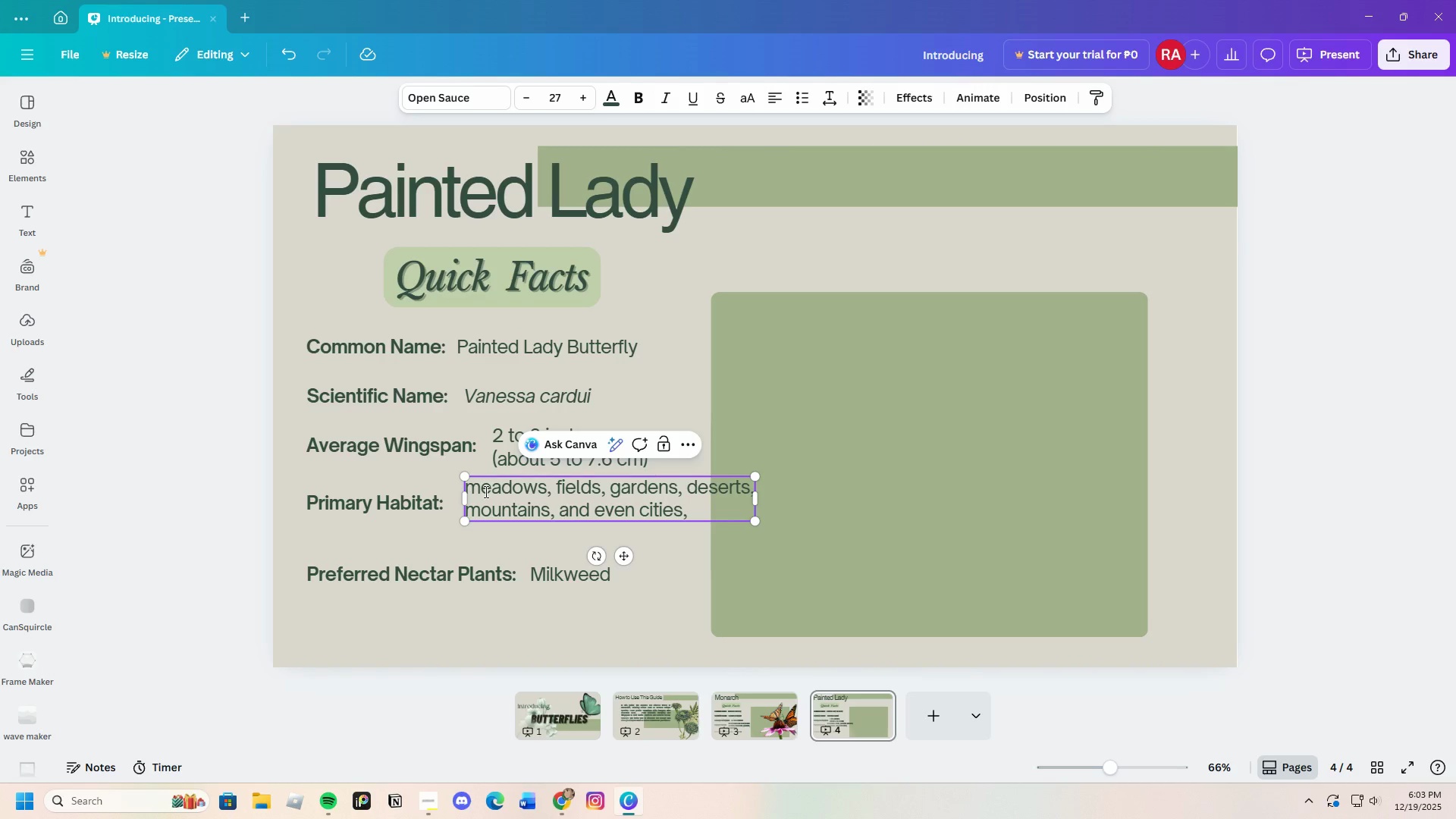 
key(Backspace)
 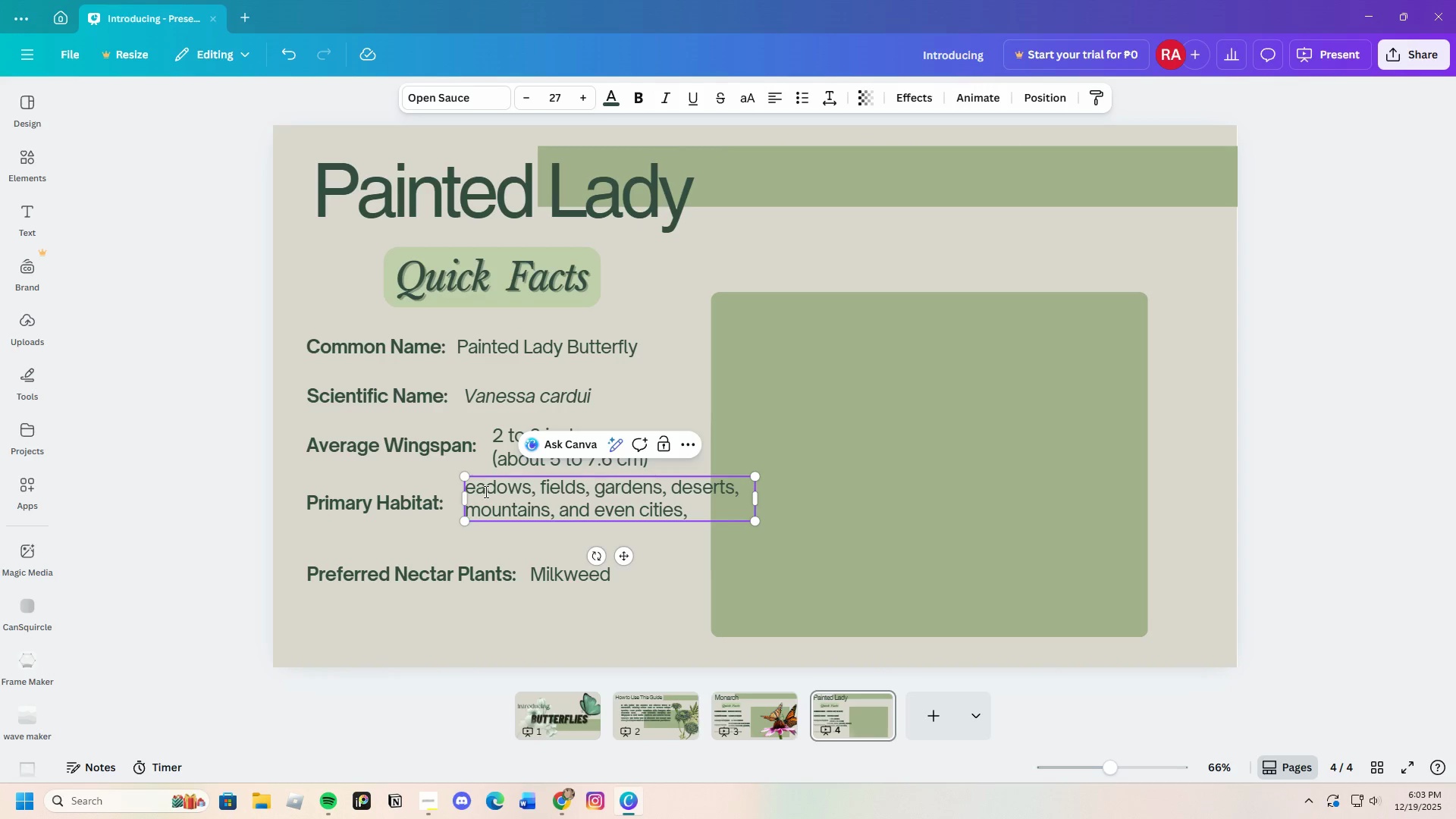 
key(Shift+ShiftLeft)
 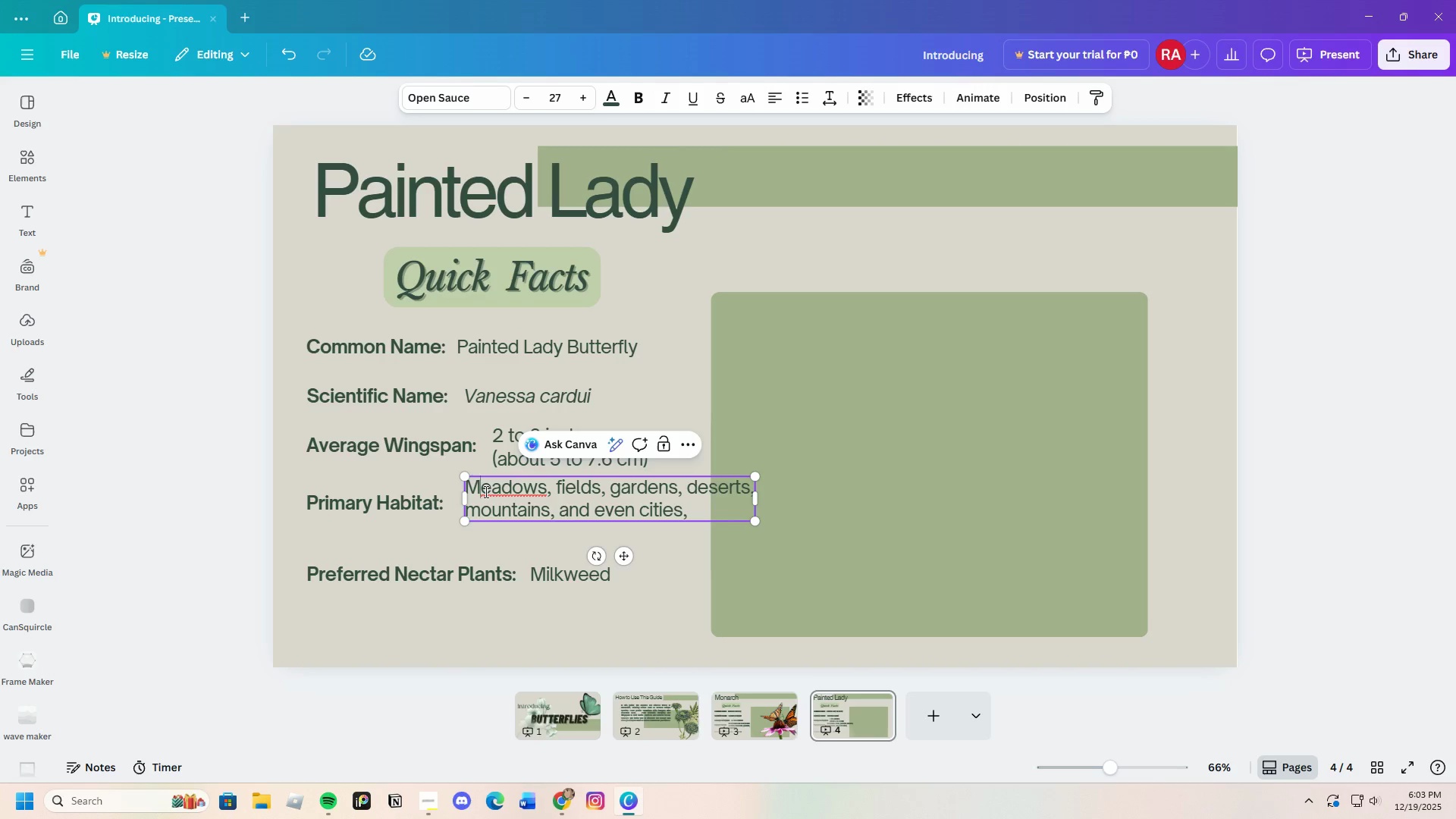 
key(Shift+M)
 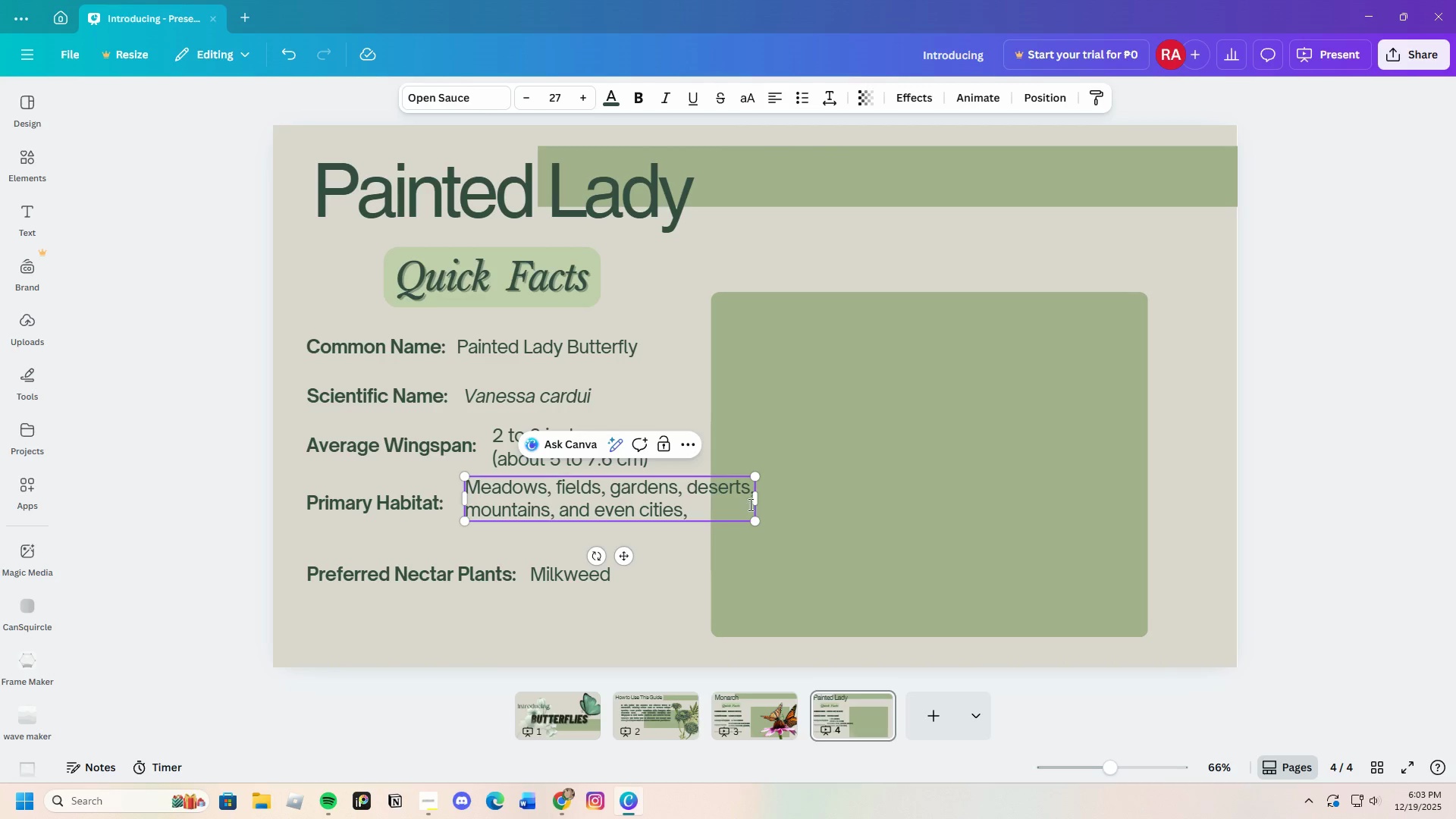 
left_click_drag(start_coordinate=[758, 501], to_coordinate=[700, 510])
 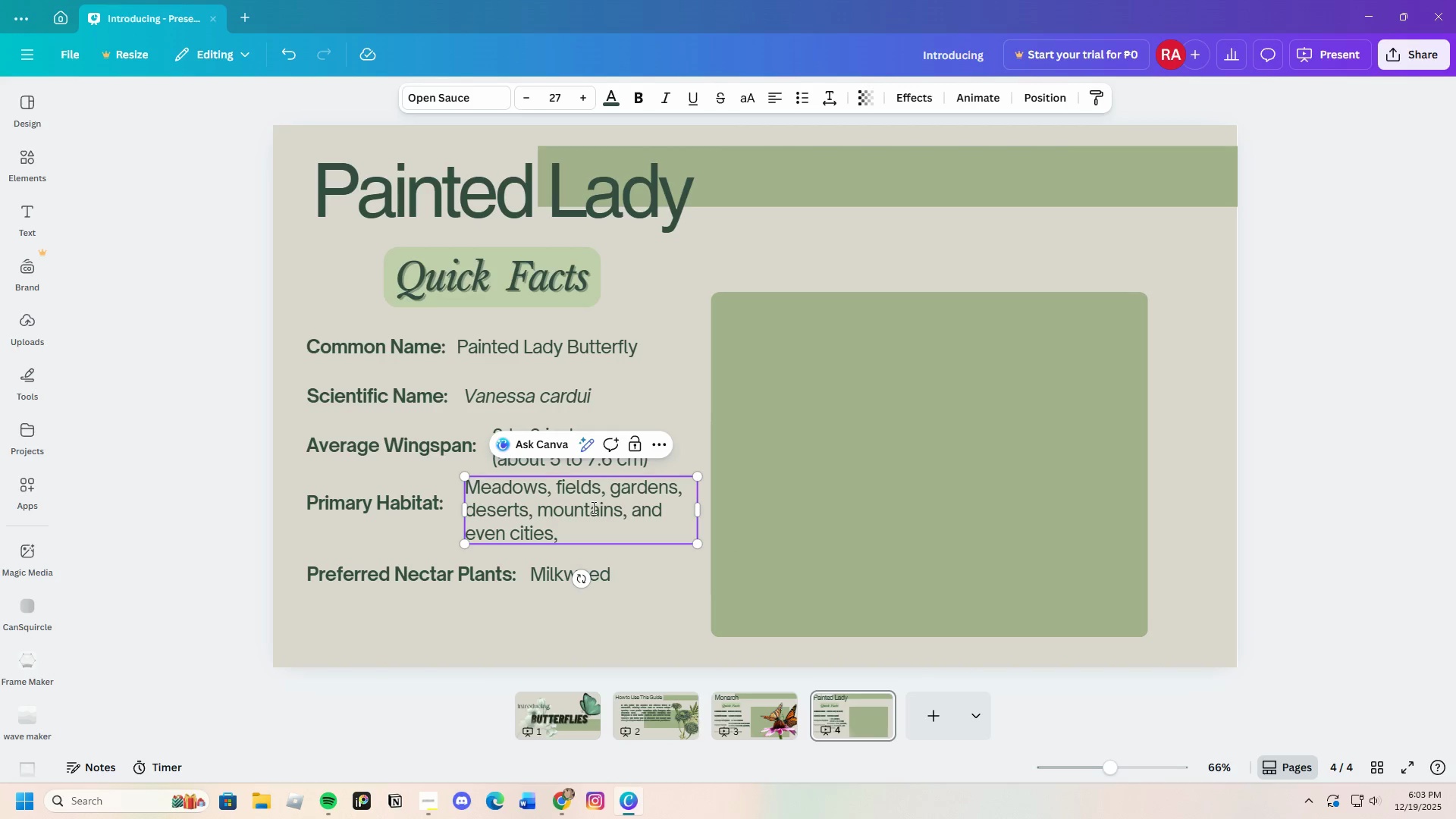 
left_click_drag(start_coordinate=[592, 507], to_coordinate=[595, 516])
 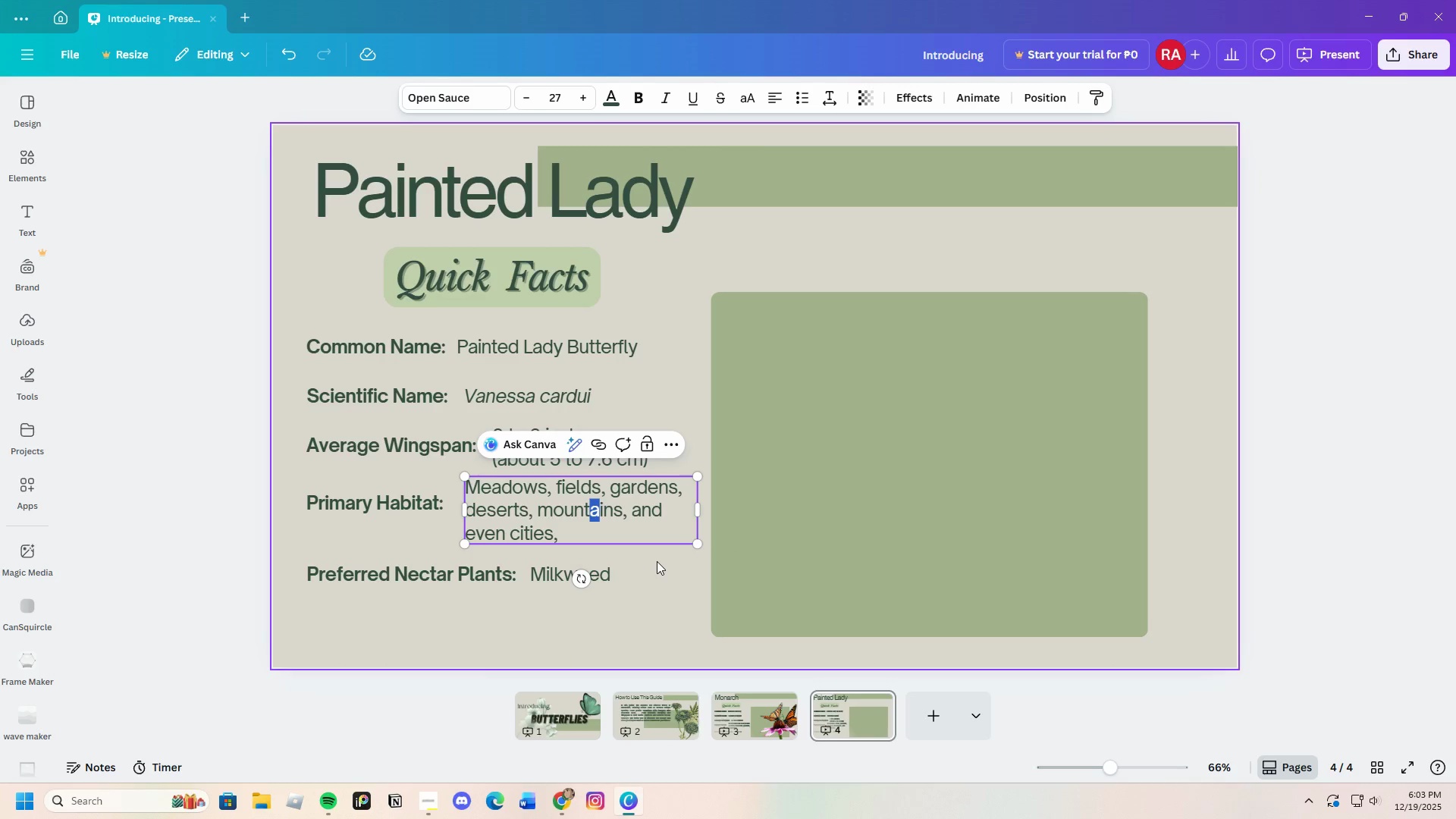 
left_click([657, 561])
 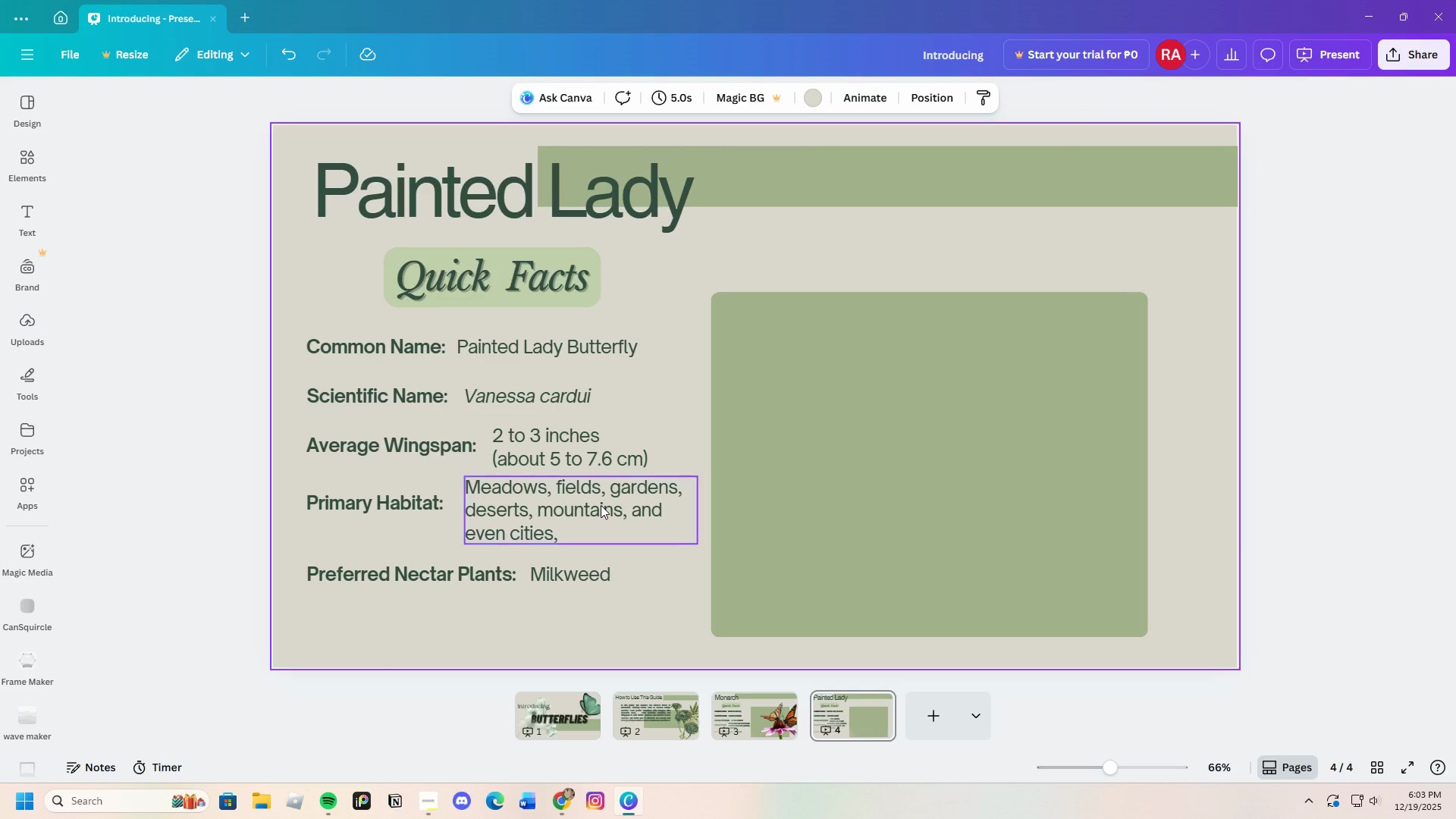 
left_click_drag(start_coordinate=[601, 505], to_coordinate=[602, 513])
 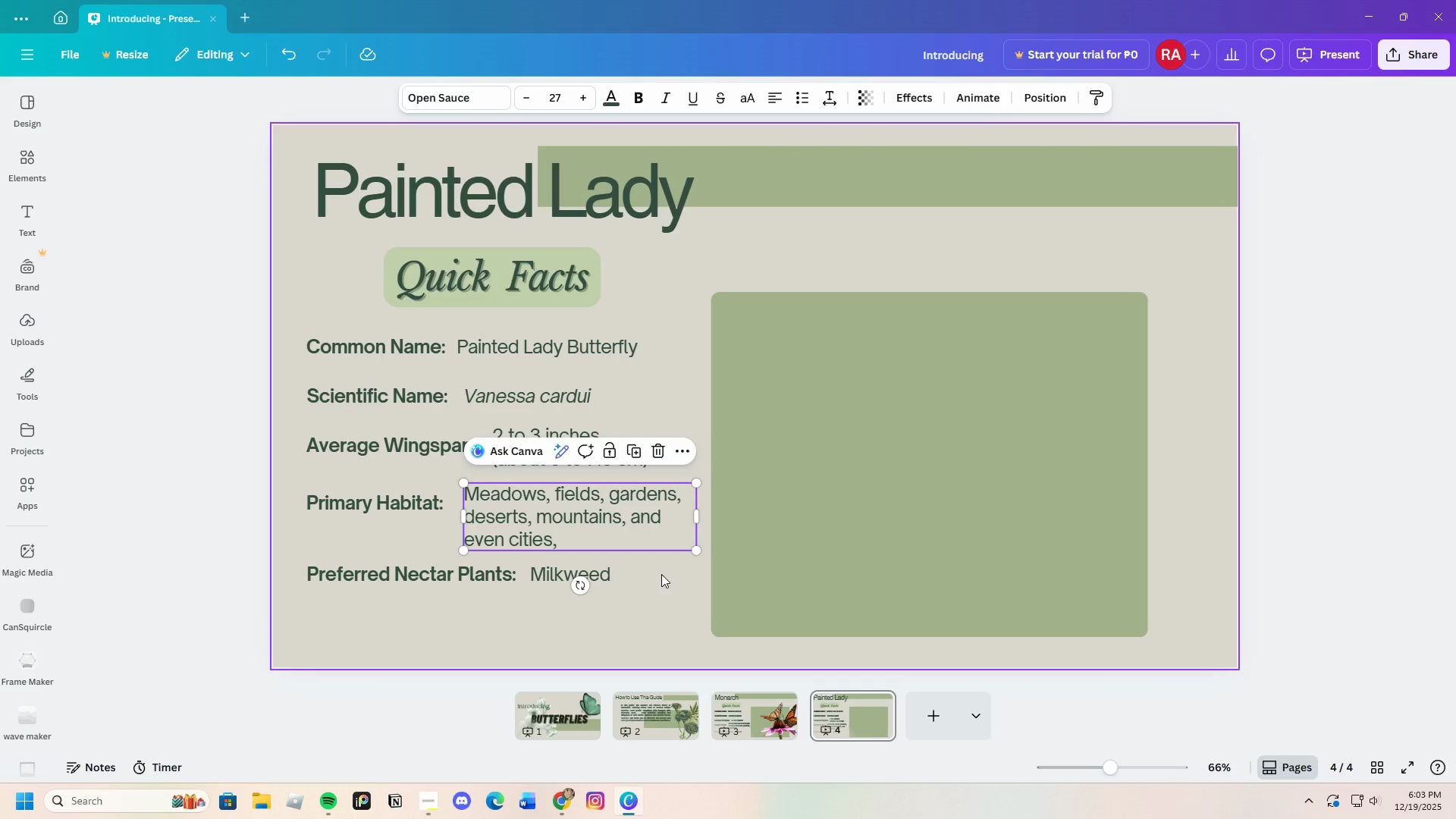 
left_click([661, 574])
 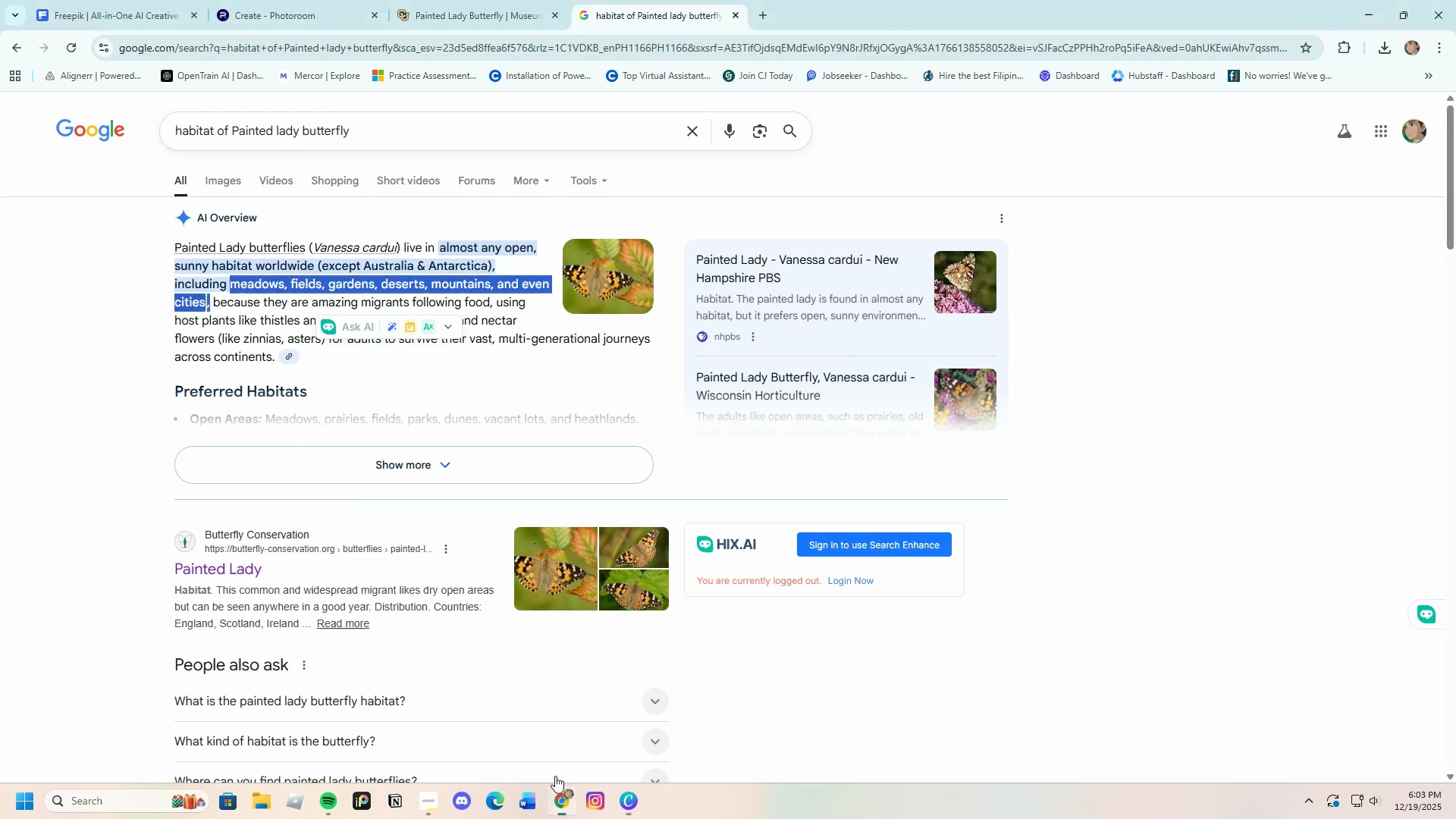 
wait(5.08)
 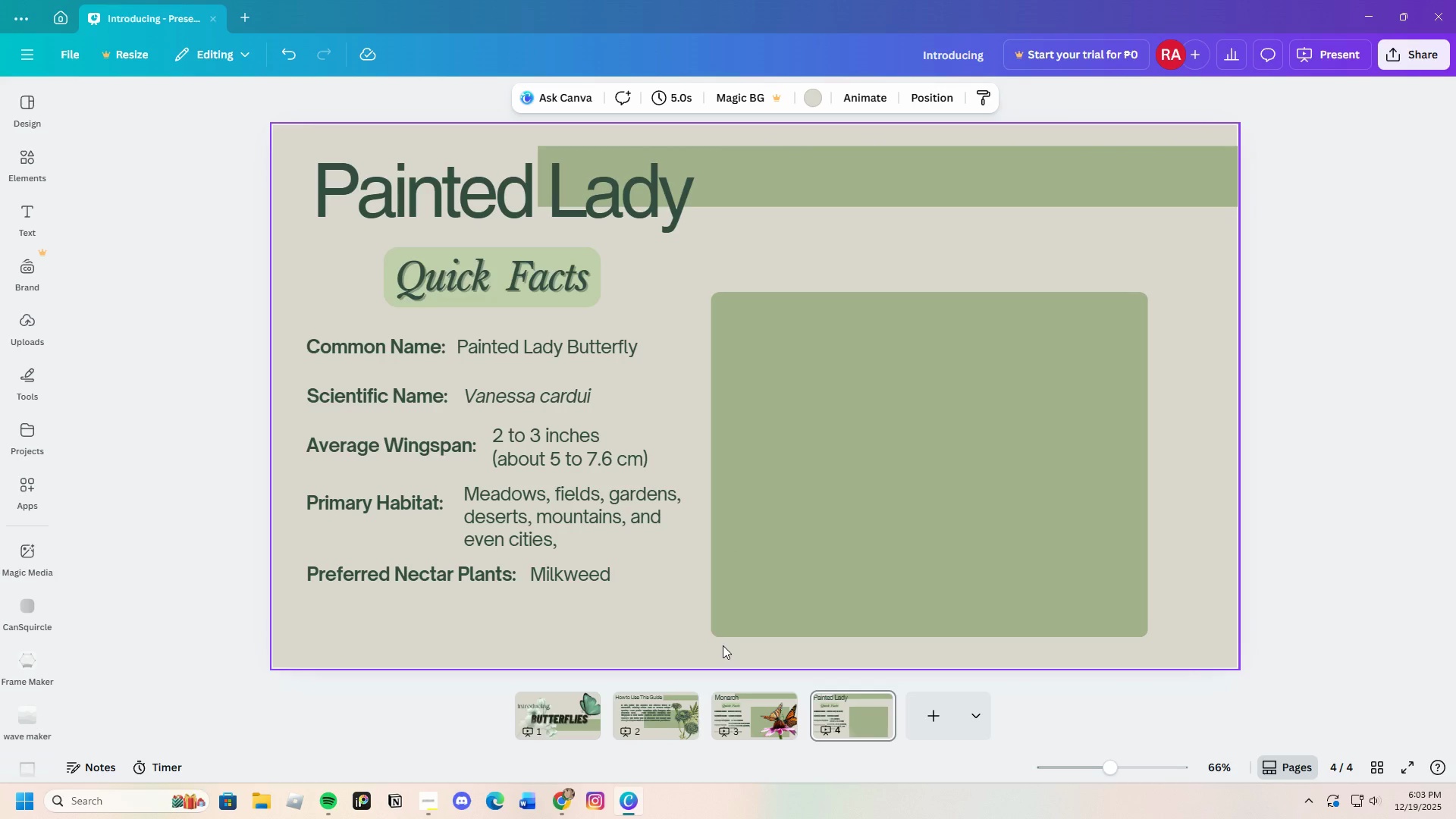 
left_click_drag(start_coordinate=[216, 133], to_coordinate=[159, 133])
 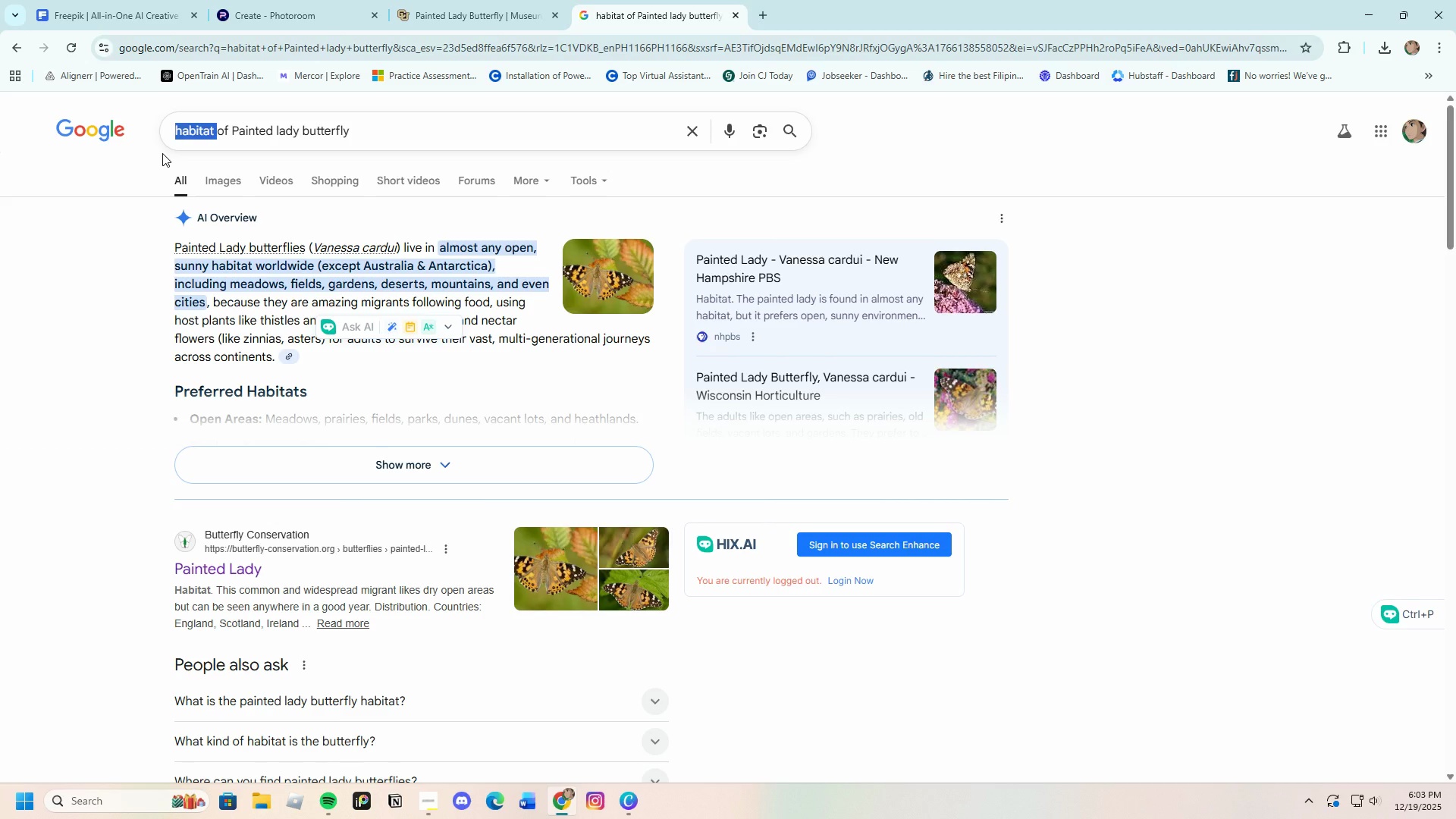 
key(Backspace)
type(Preffered nectar )
 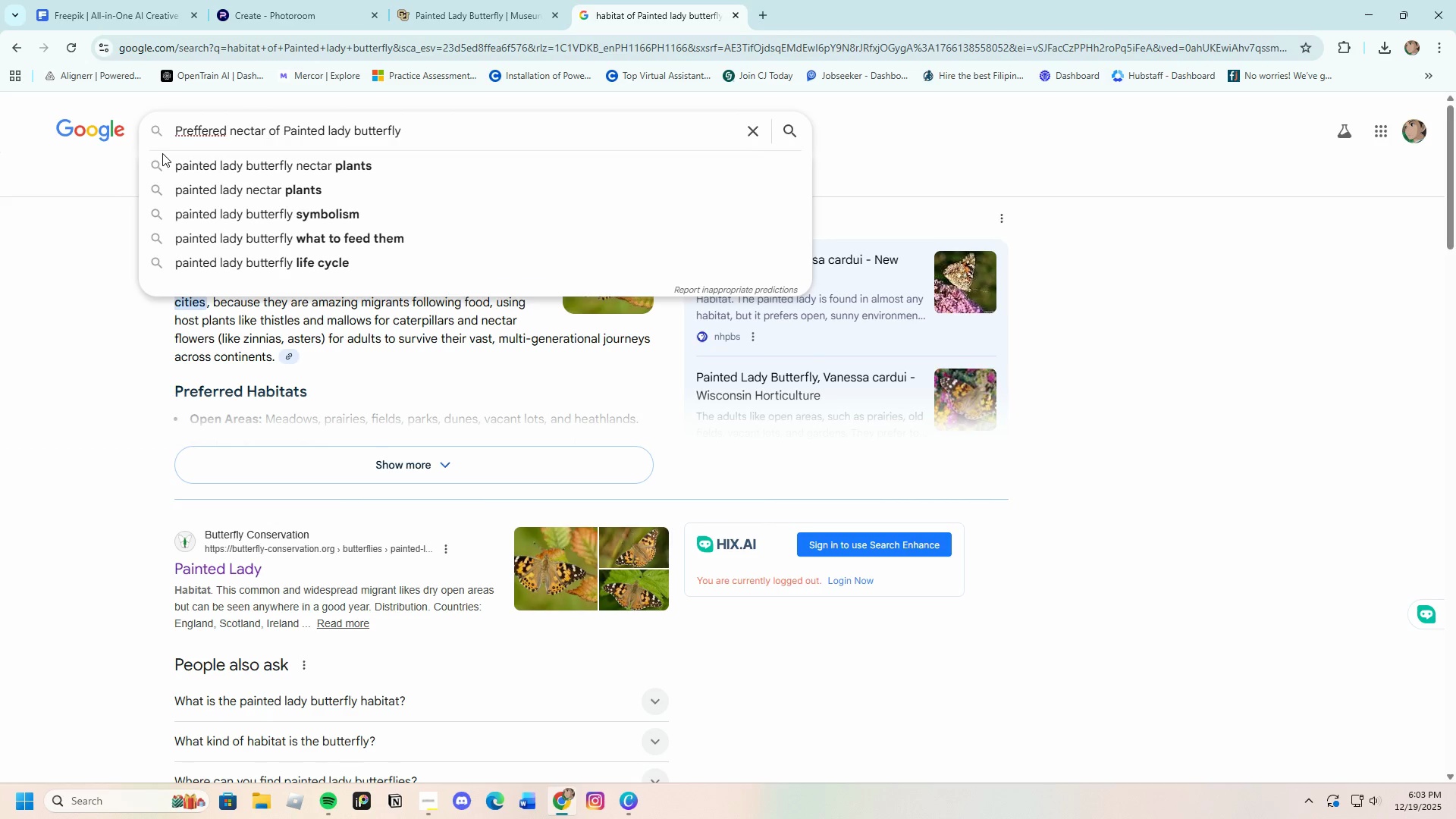 
left_click([208, 168])
 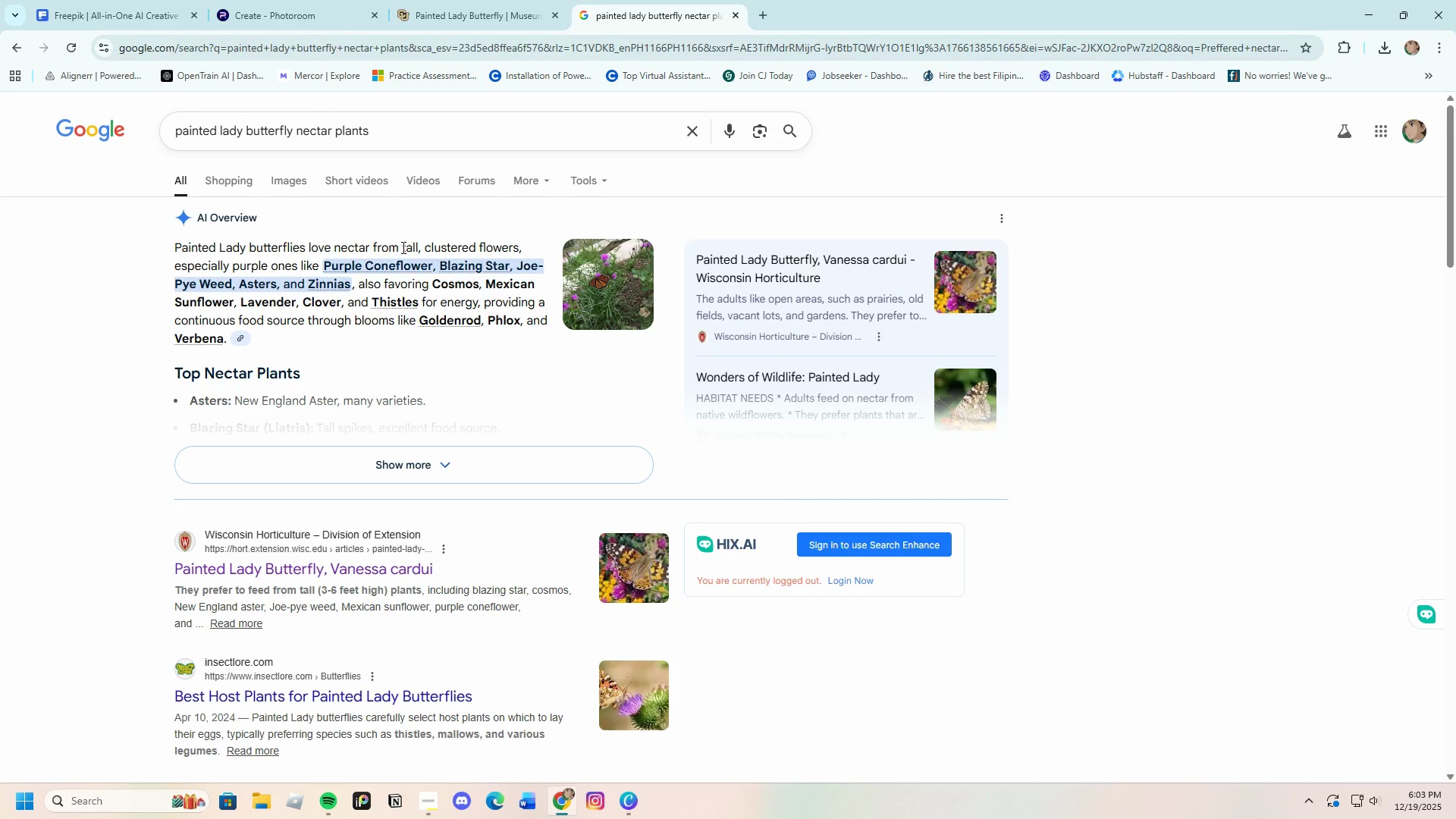 
wait(9.61)
 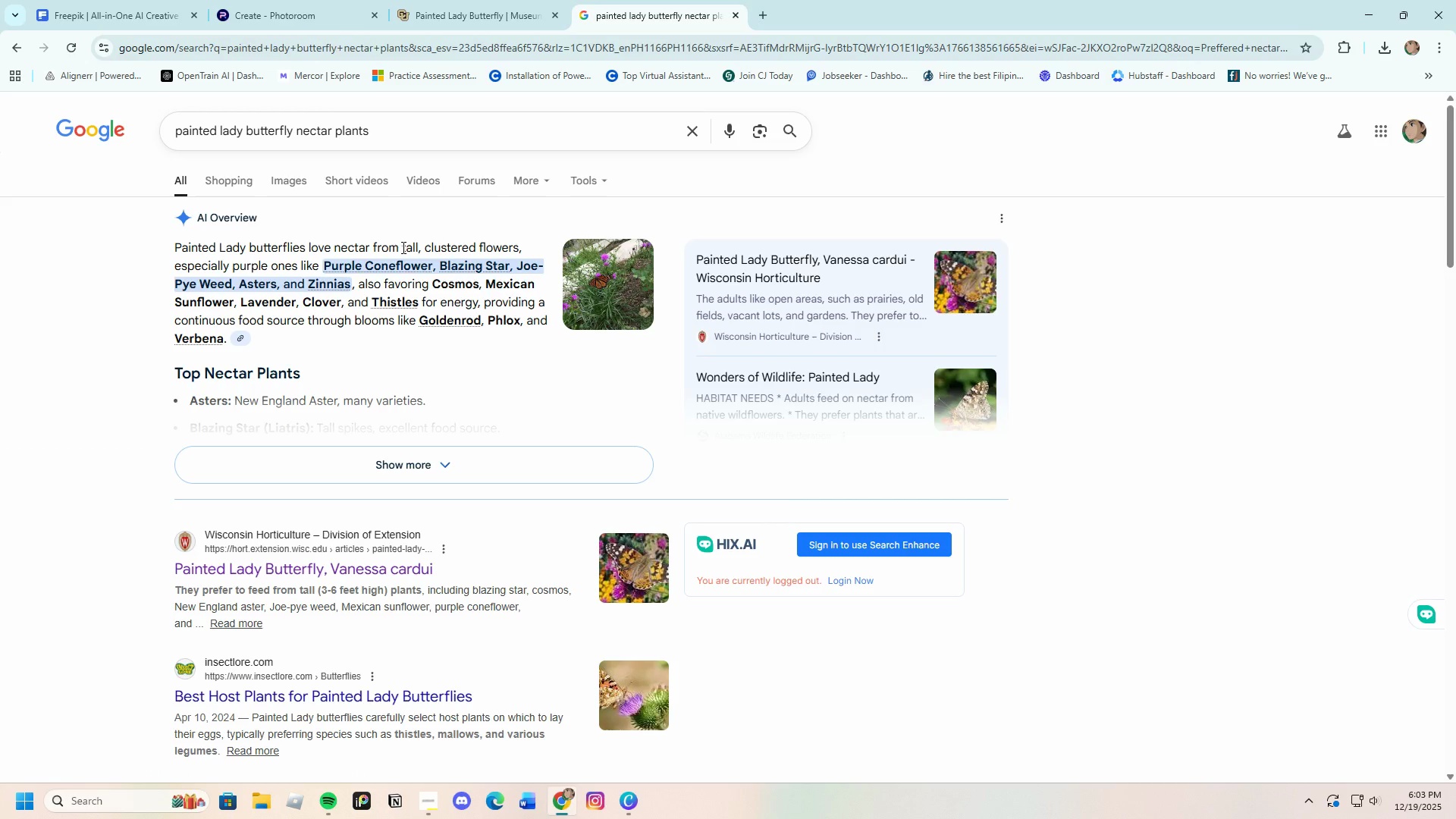 
left_click_drag(start_coordinate=[320, 263], to_coordinate=[354, 288])
 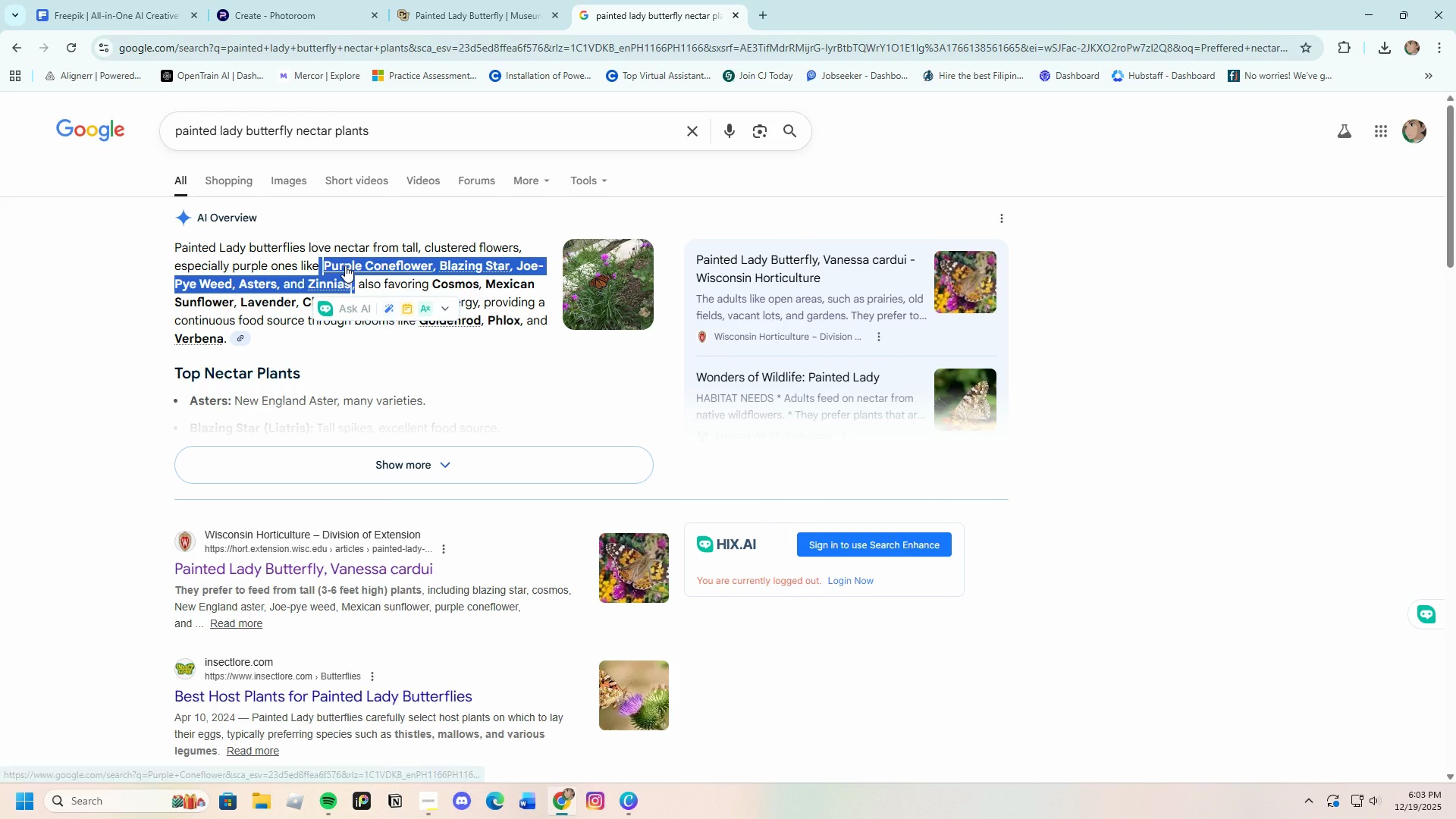 
right_click([345, 265])
 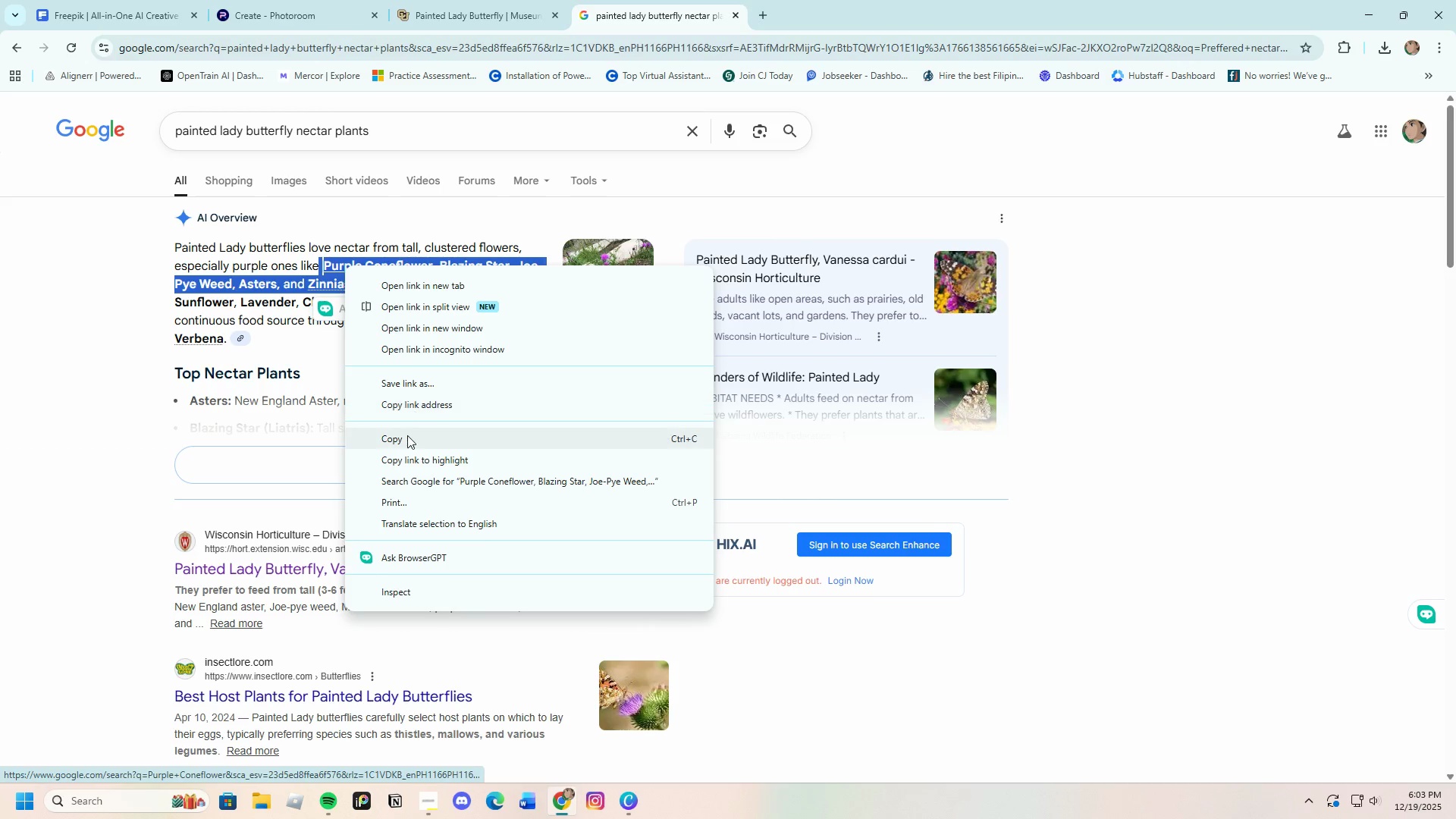 
left_click([406, 441])
 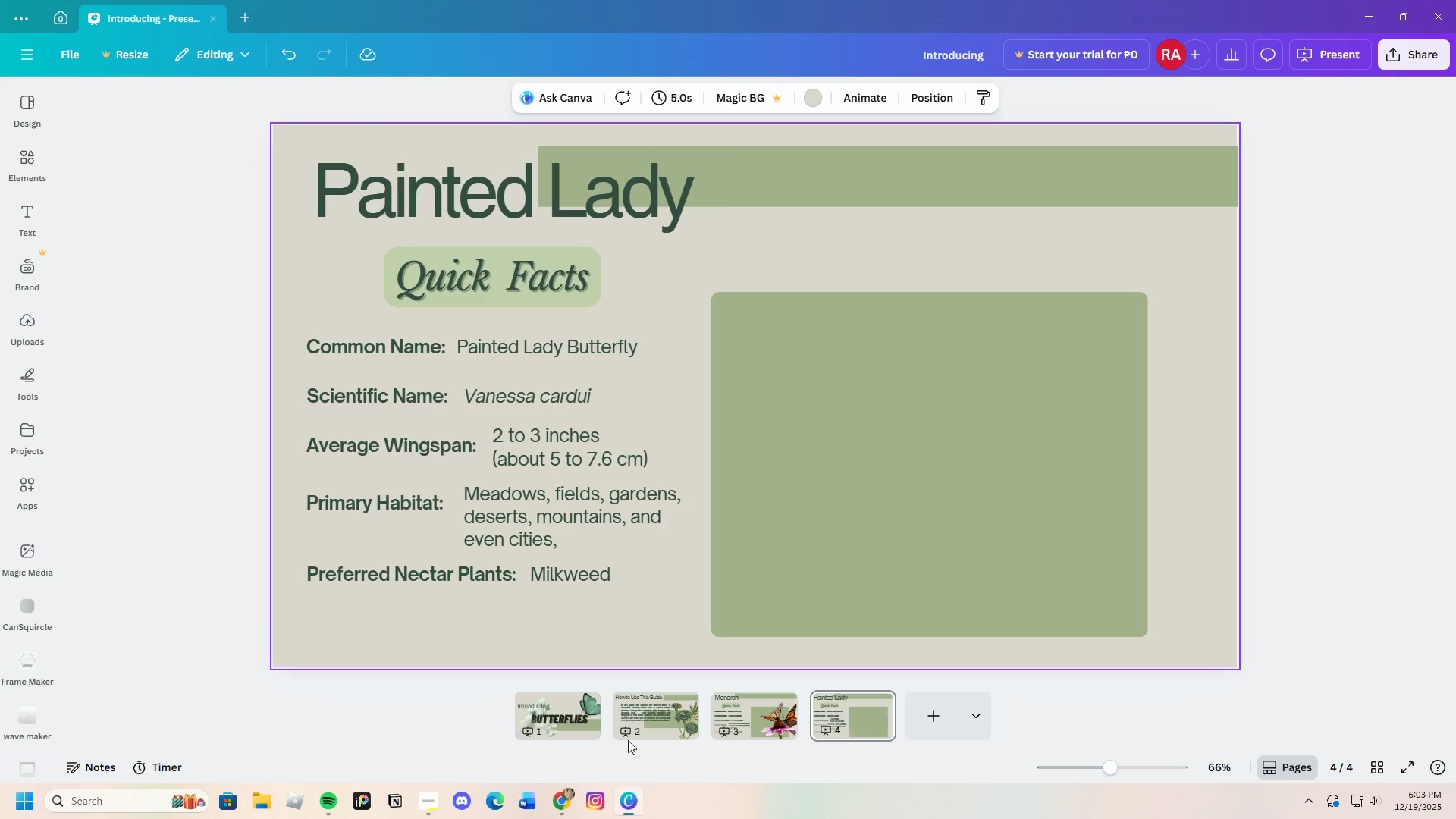 
double_click([596, 579])
 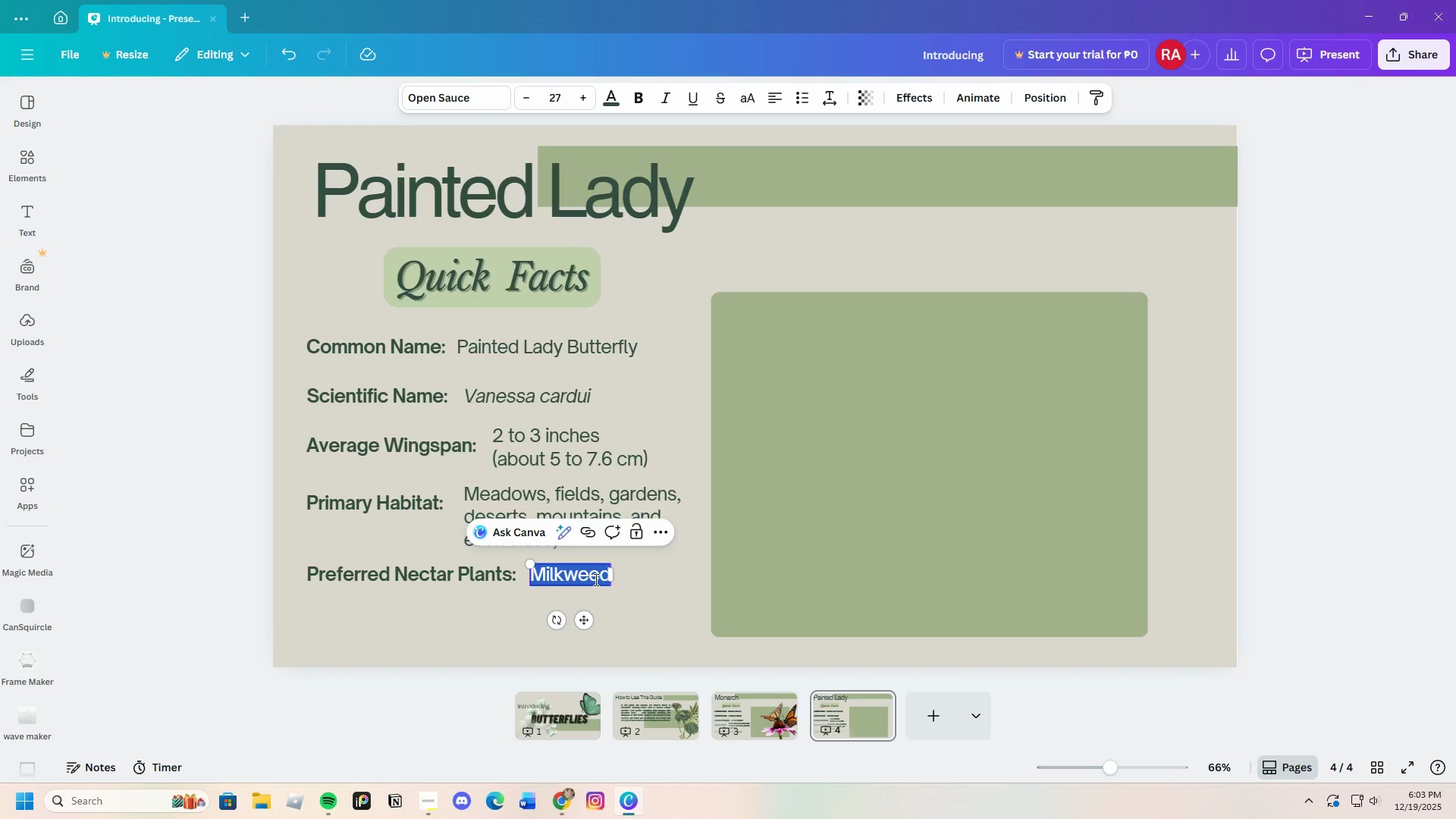 
key(Backspace)
 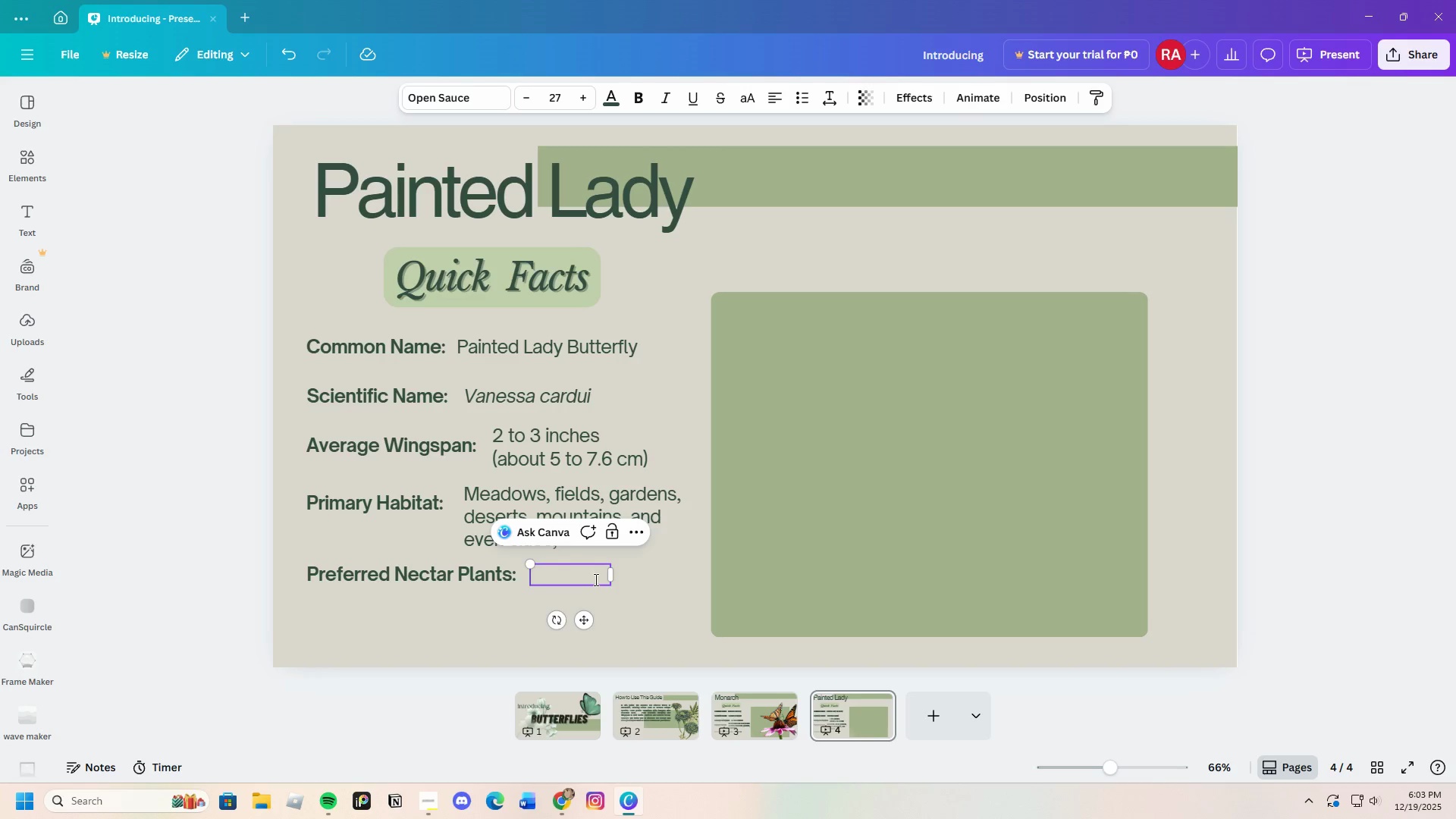 
key(Control+ControlLeft)
 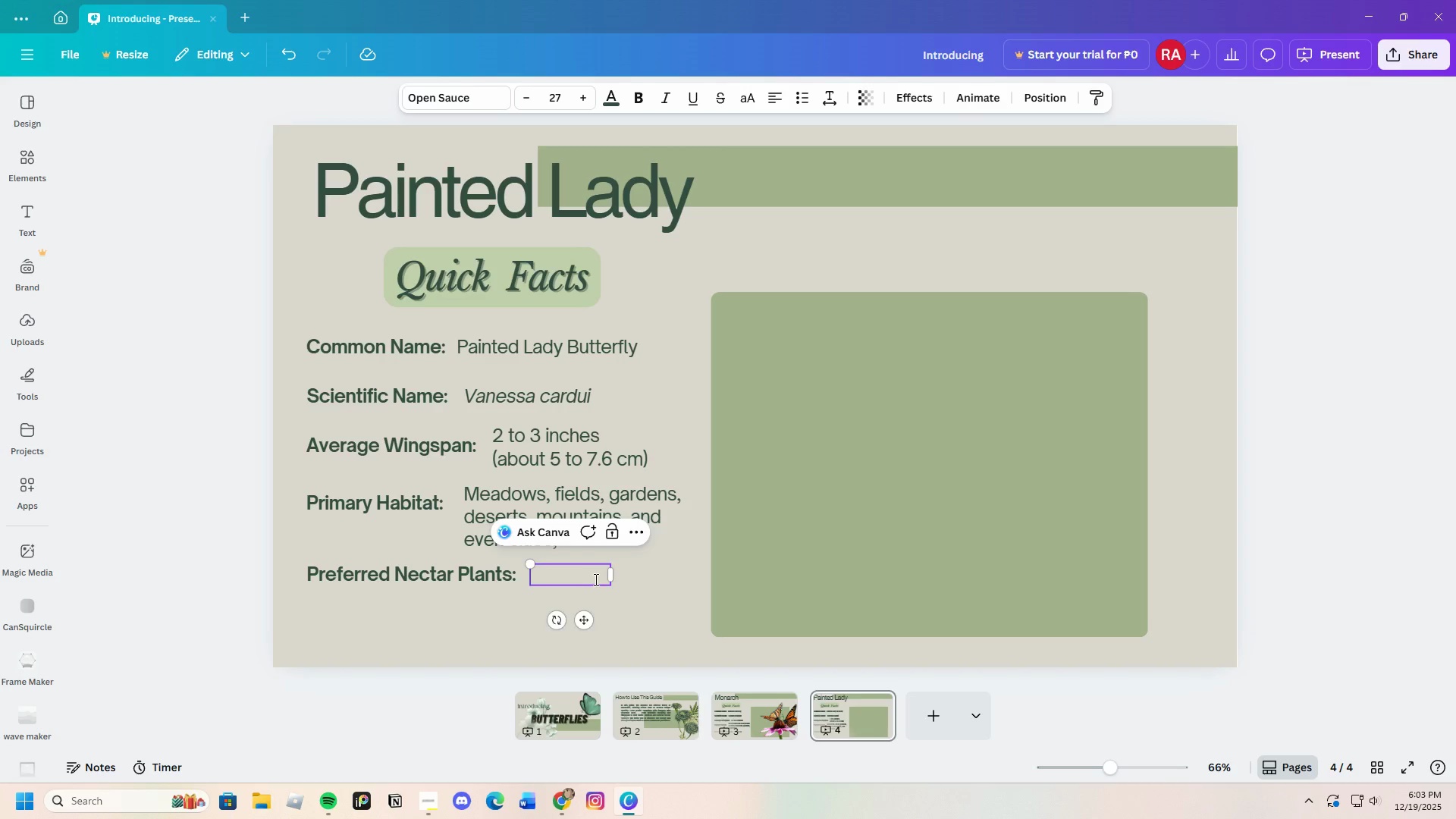 
key(Control+V)
 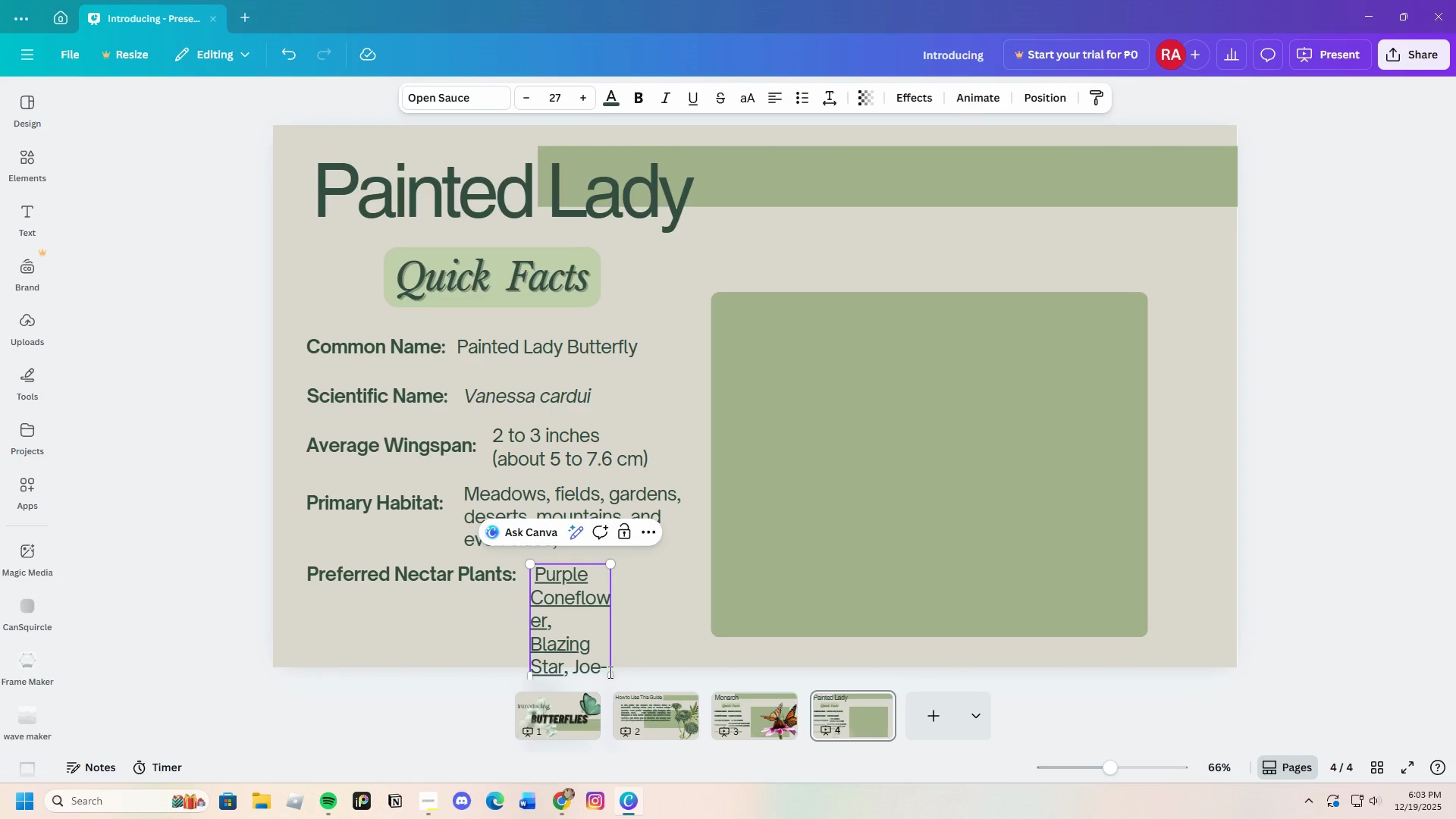 
left_click_drag(start_coordinate=[613, 671], to_coordinate=[768, 606])
 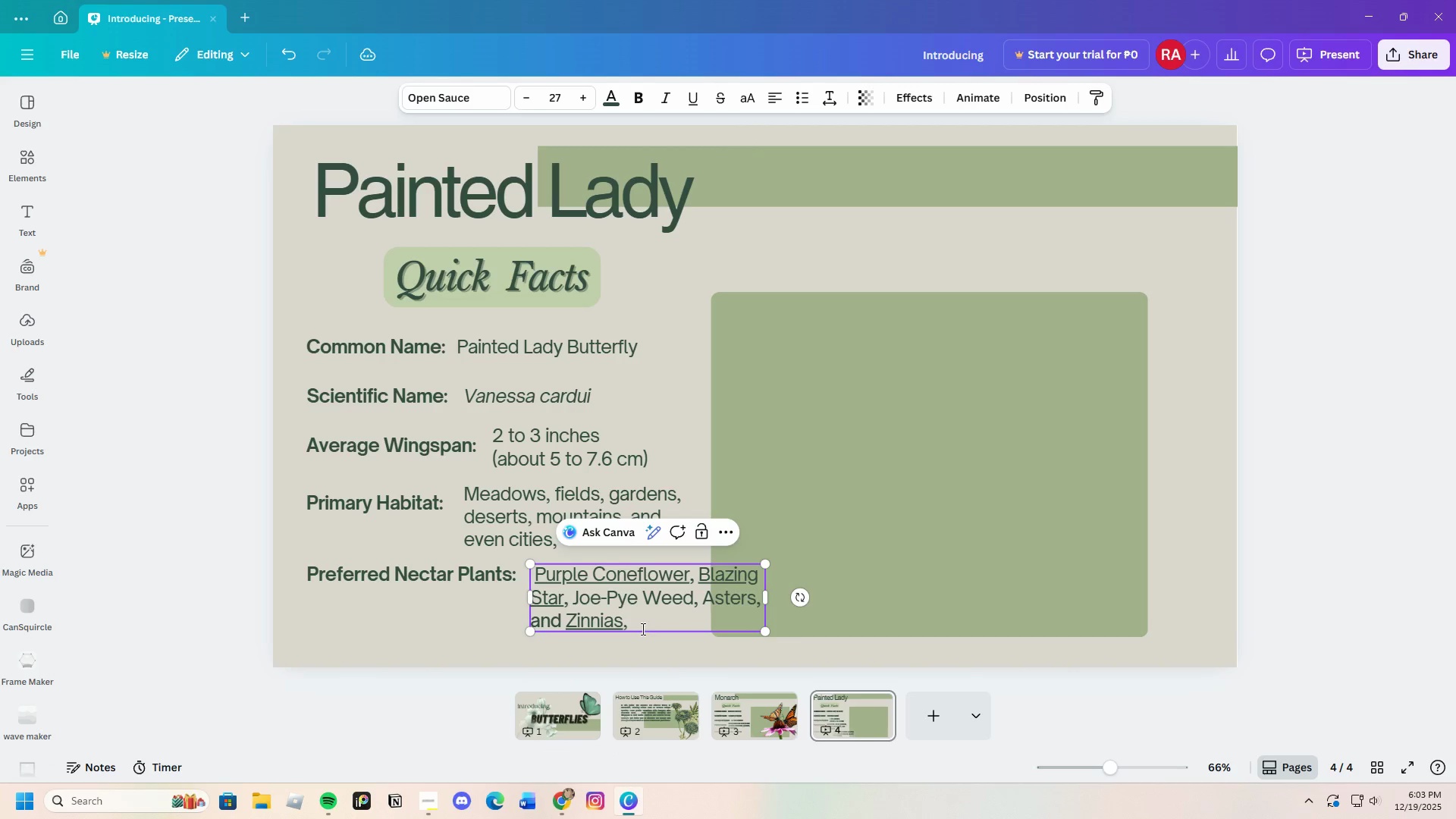 
left_click_drag(start_coordinate=[642, 629], to_coordinate=[535, 576])
 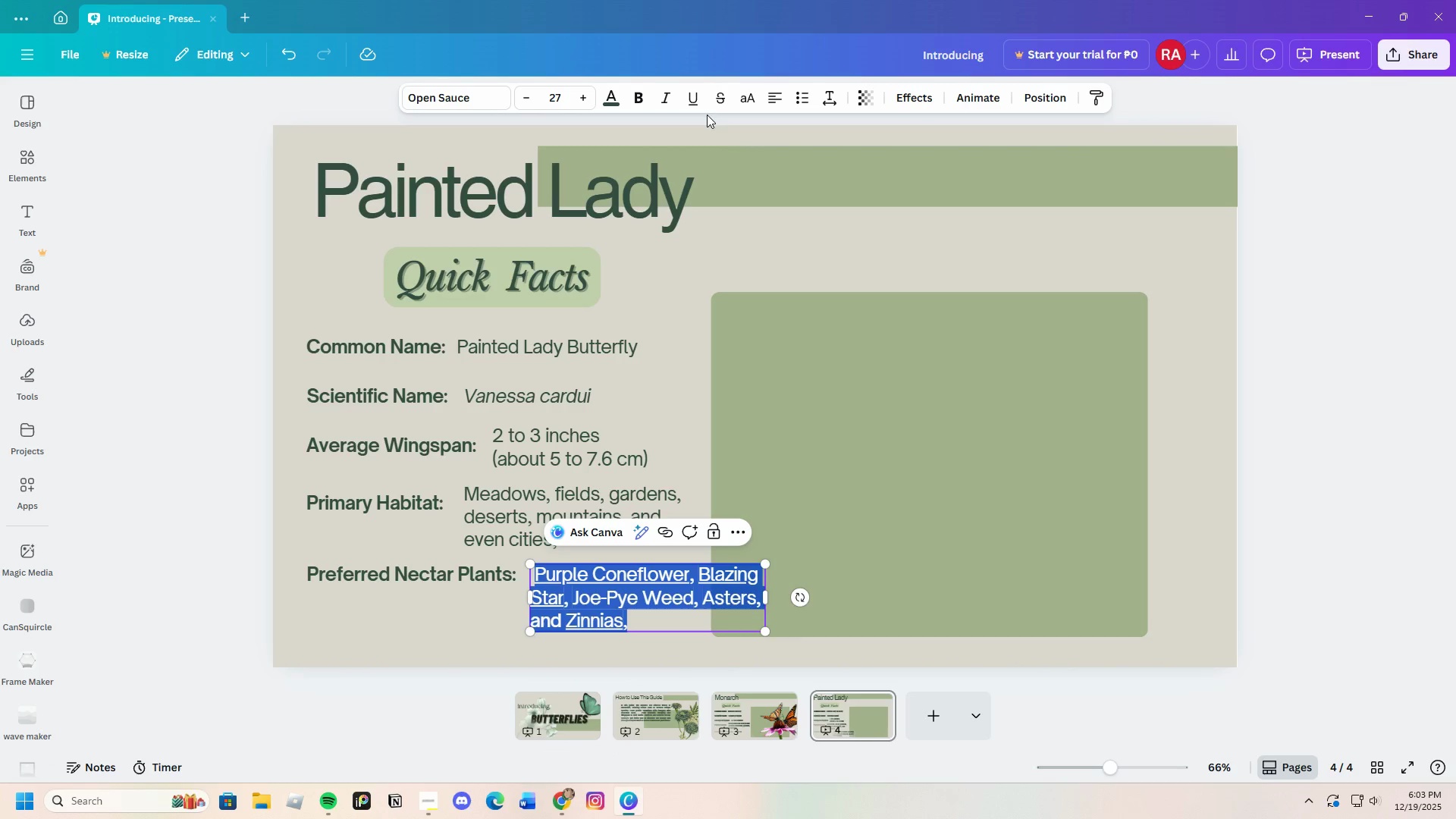 
left_click([692, 94])
 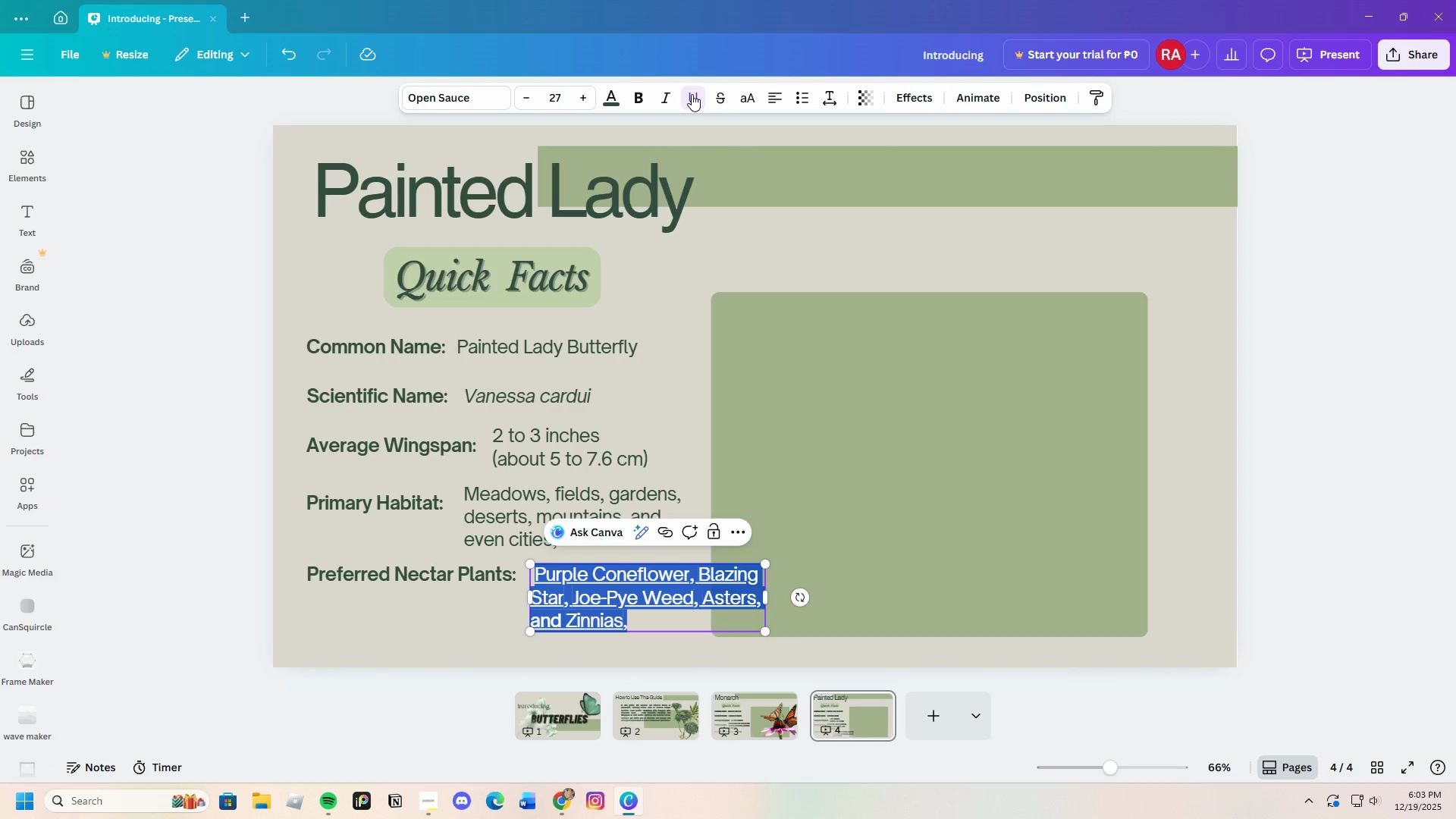 
left_click([692, 94])
 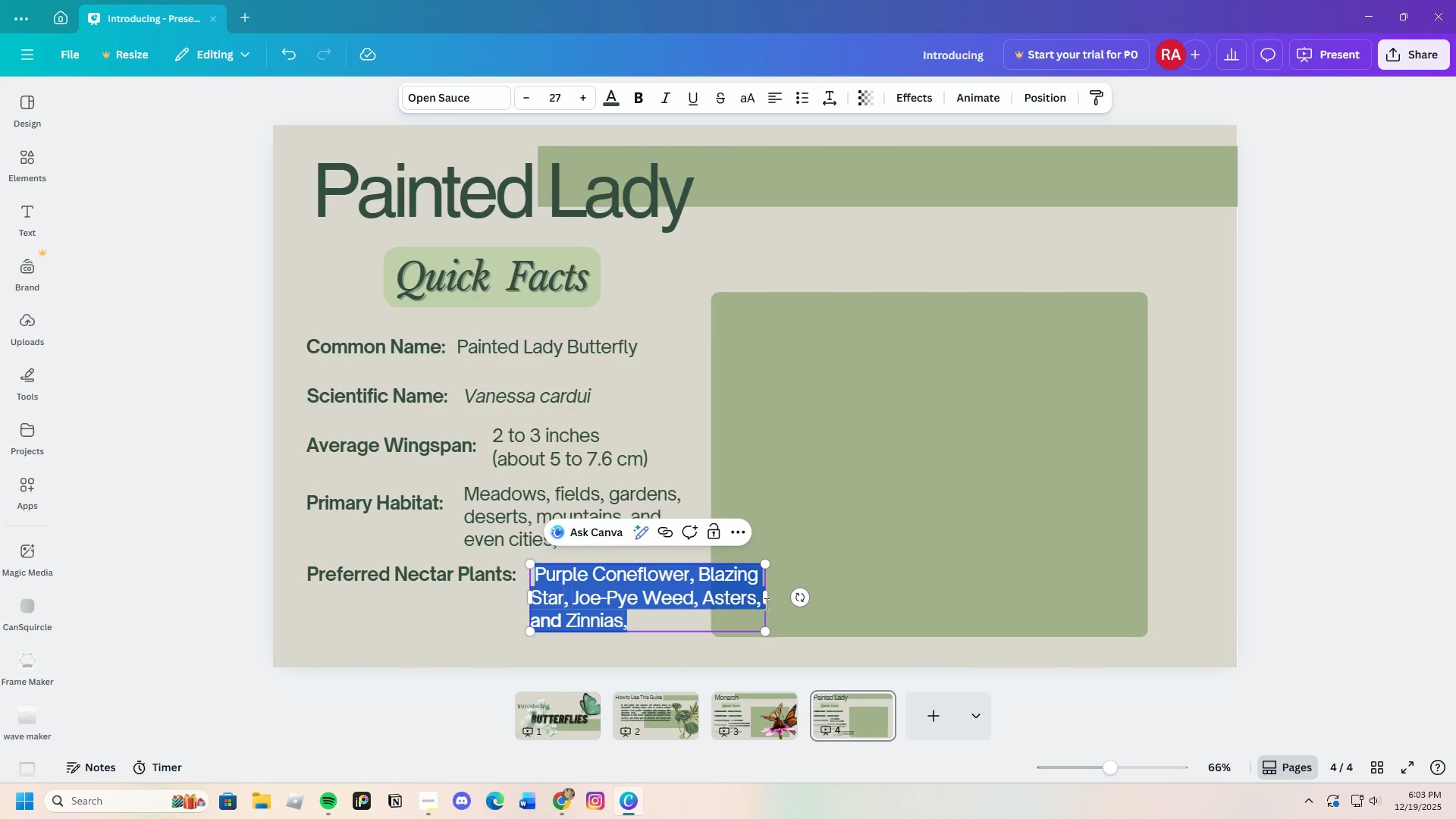 
left_click_drag(start_coordinate=[766, 600], to_coordinate=[690, 587])
 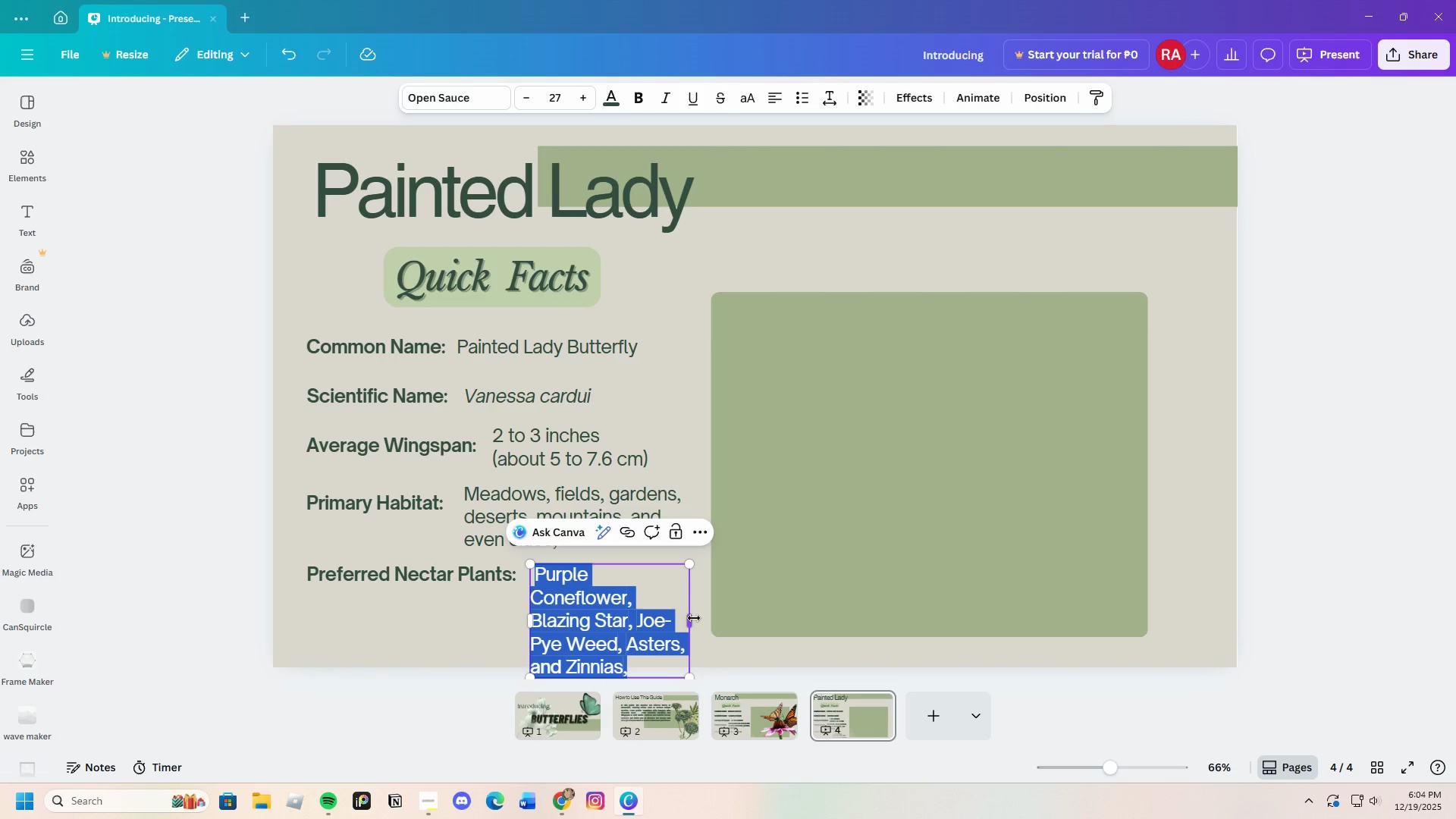 
left_click_drag(start_coordinate=[694, 620], to_coordinate=[713, 620])
 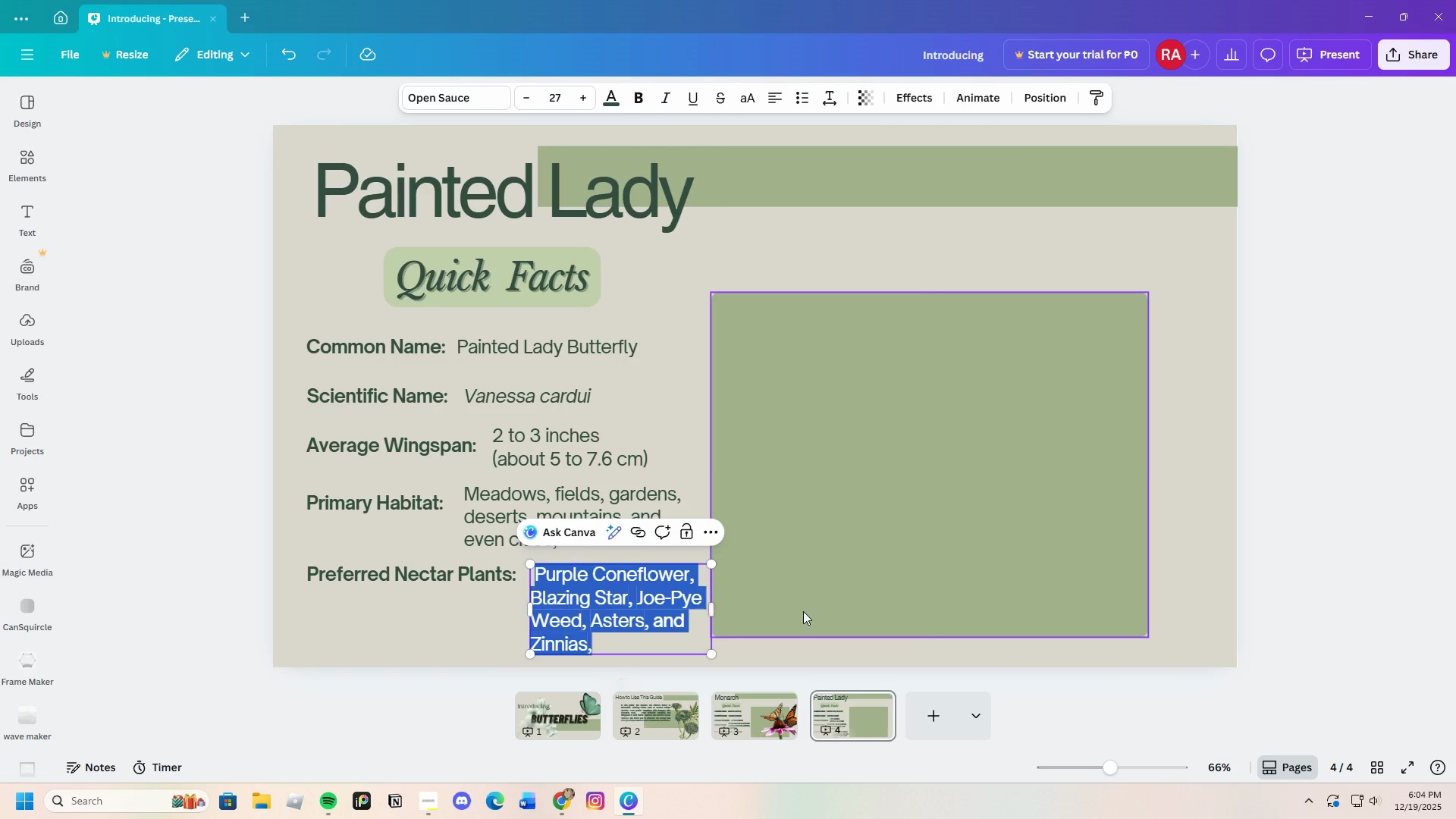 
left_click([803, 611])
 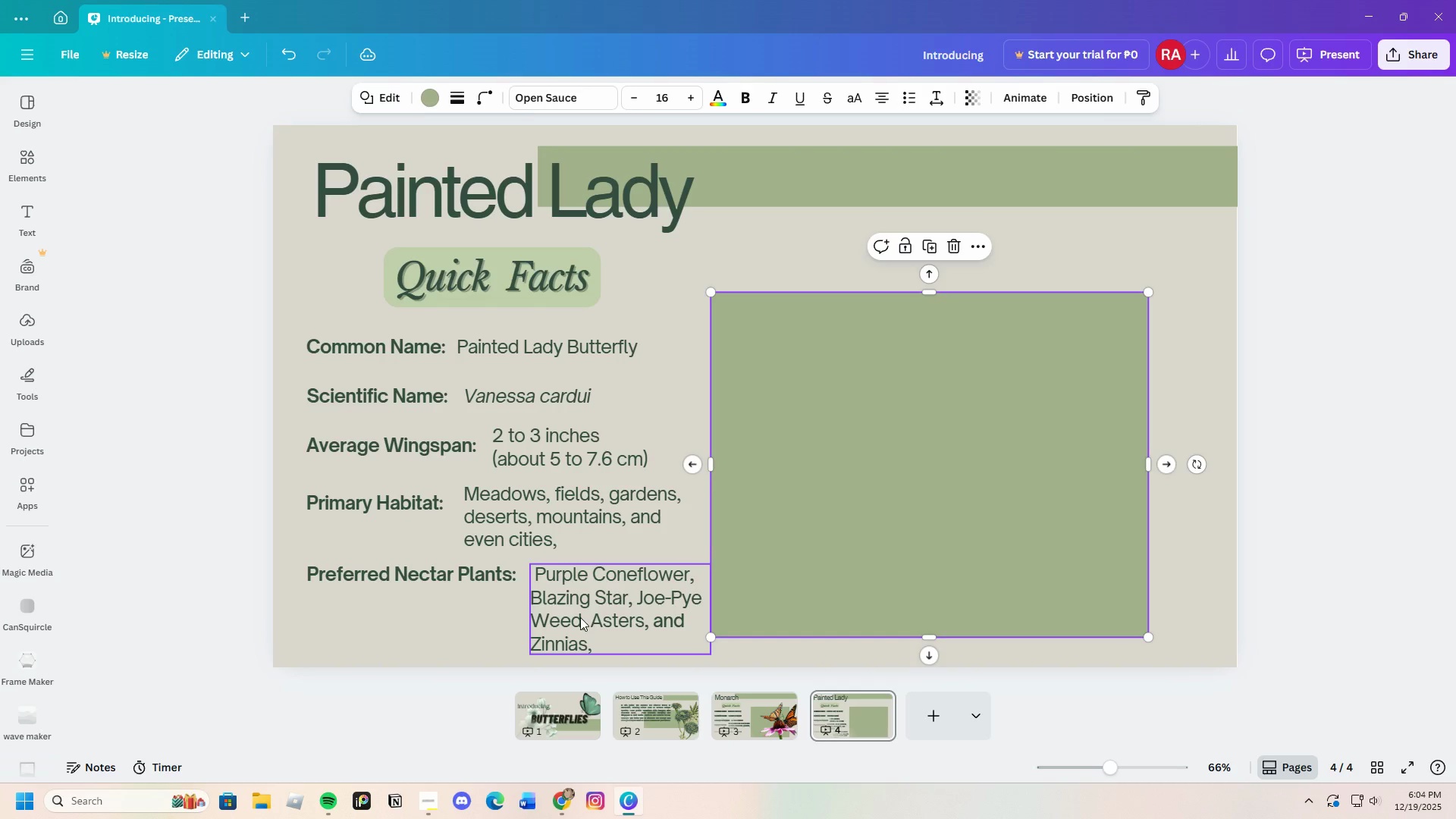 
left_click_drag(start_coordinate=[585, 617], to_coordinate=[582, 609])
 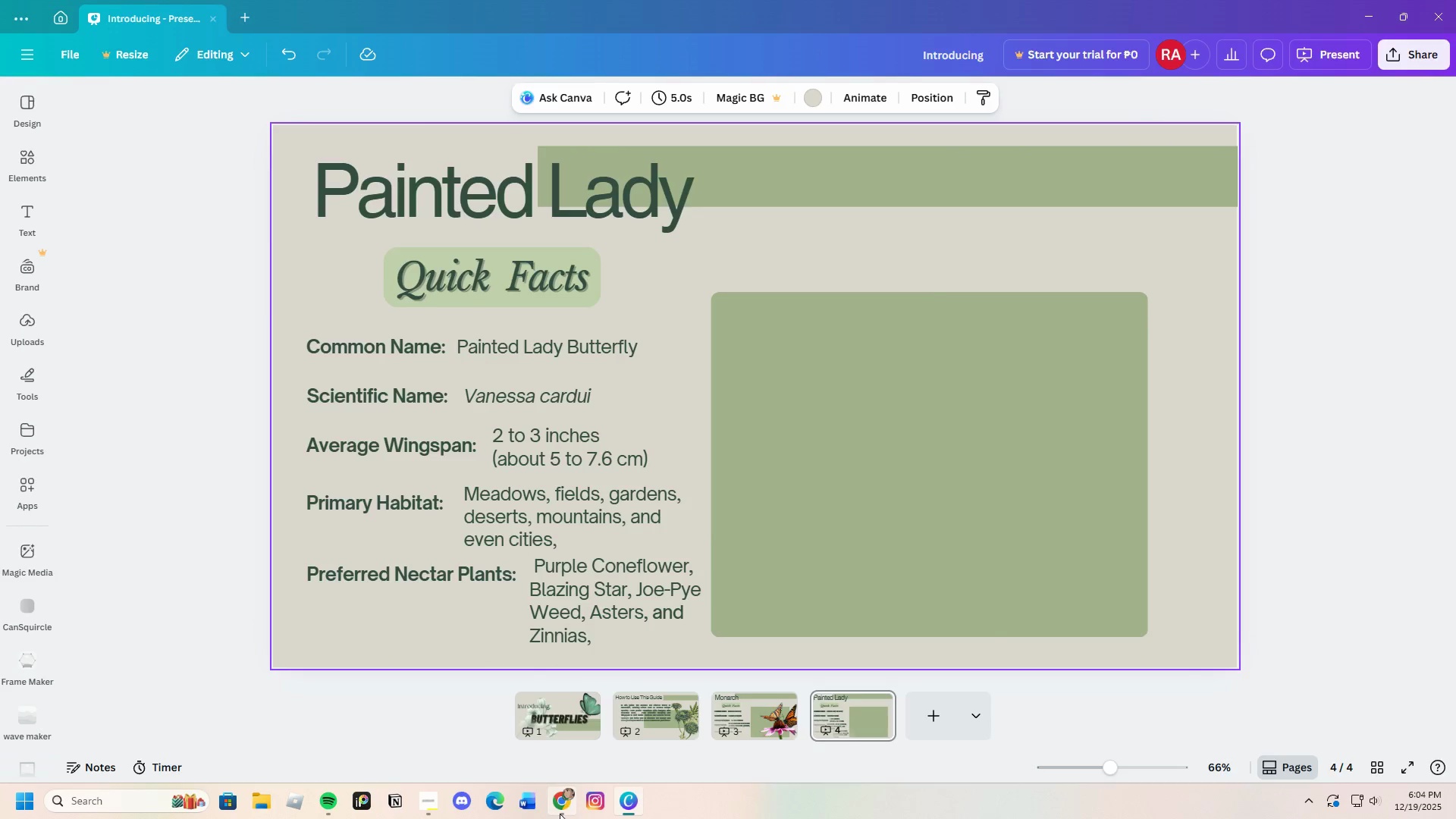 
wait(5.33)
 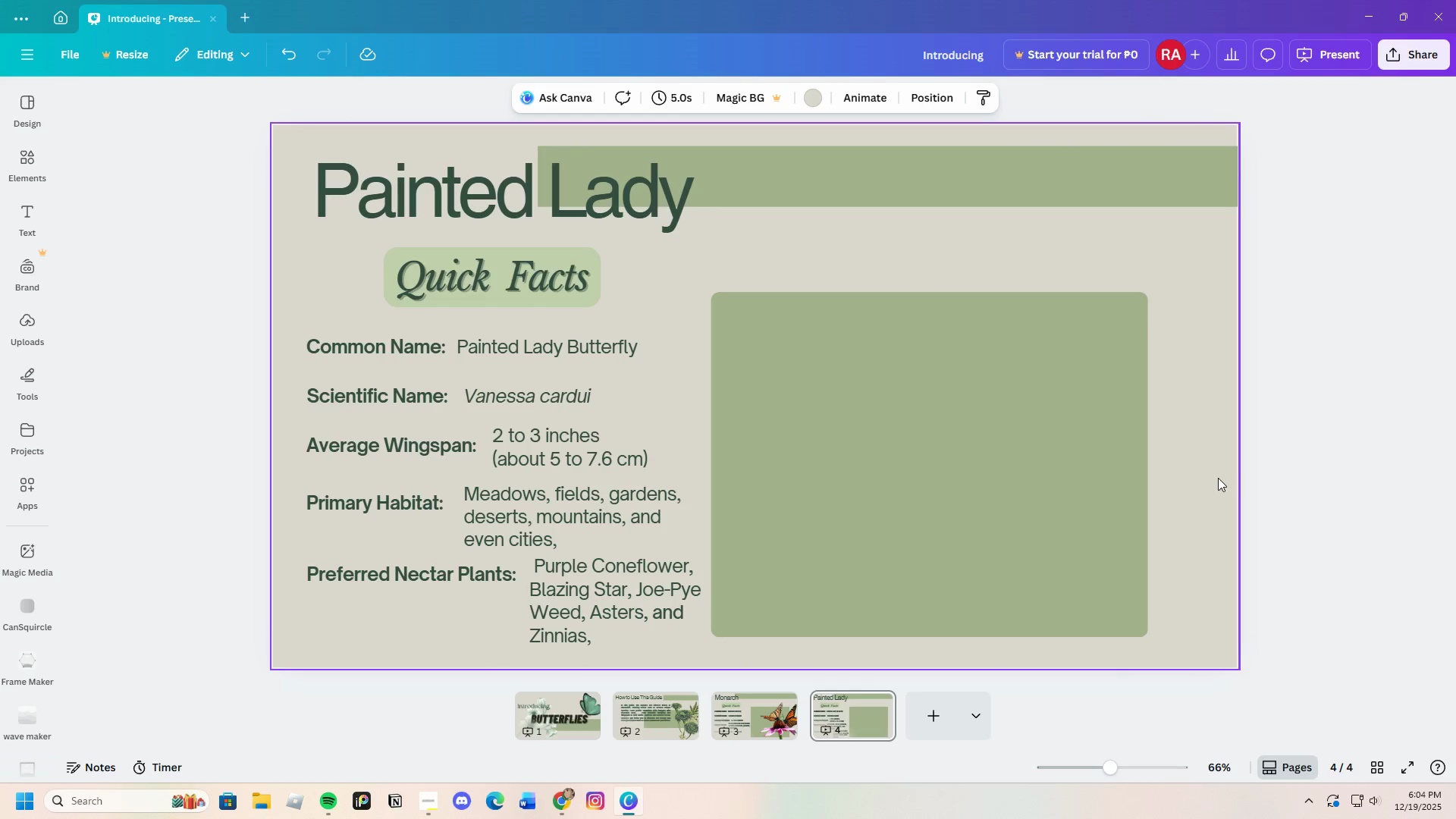 
left_click([282, 174])
 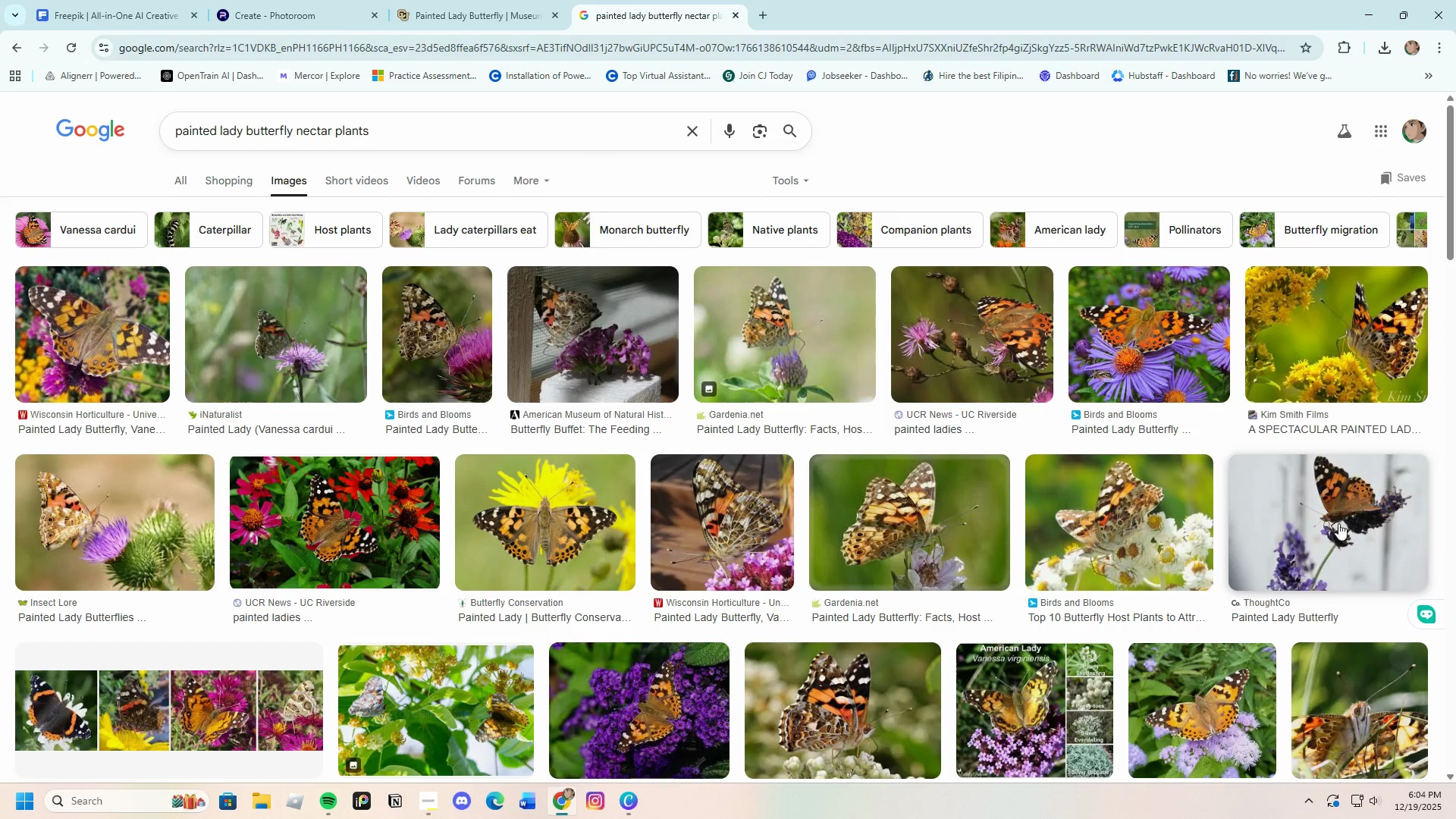 
scroll: coordinate [883, 582], scroll_direction: down, amount: 8.0
 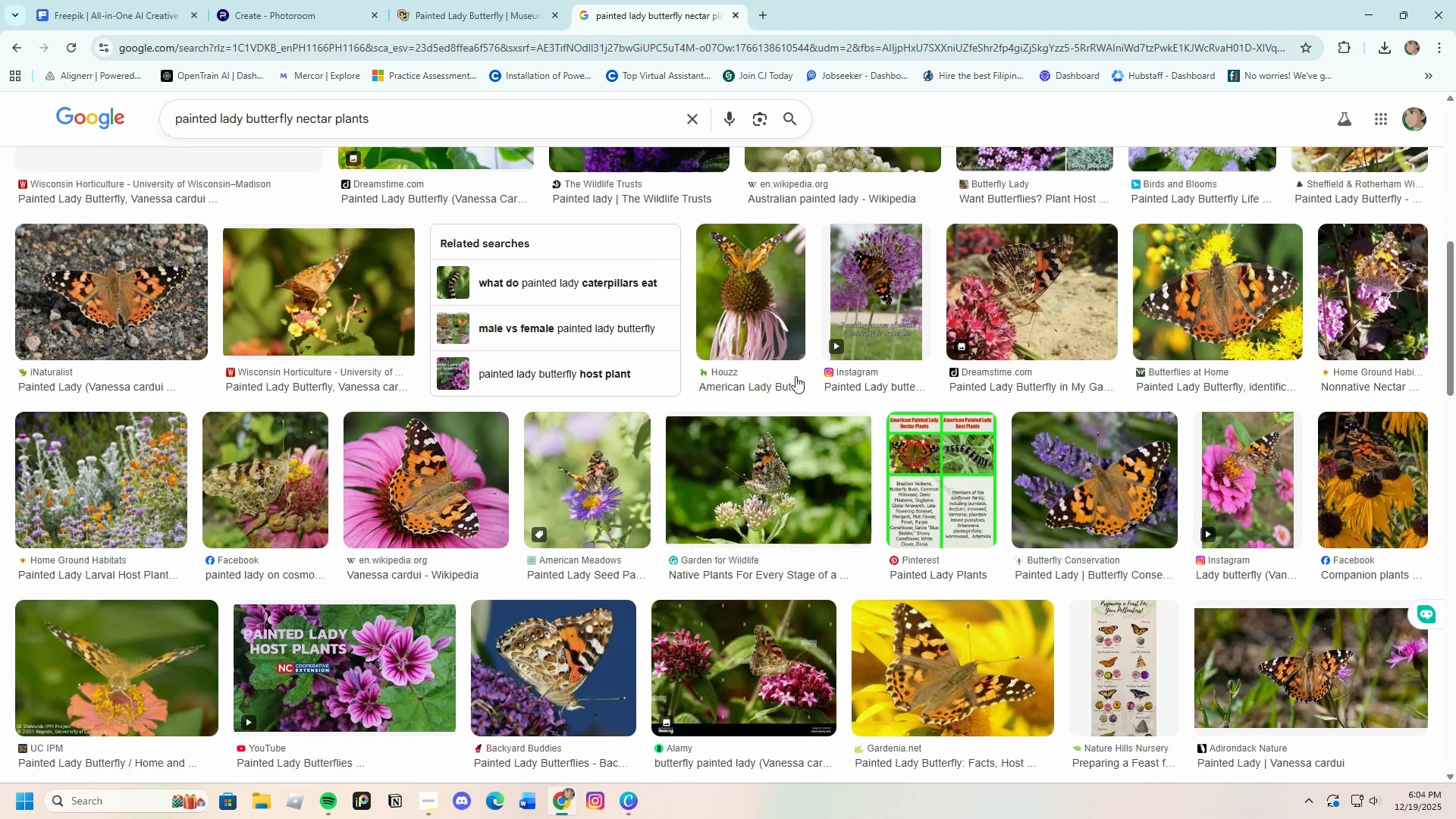 
left_click([766, 303])
 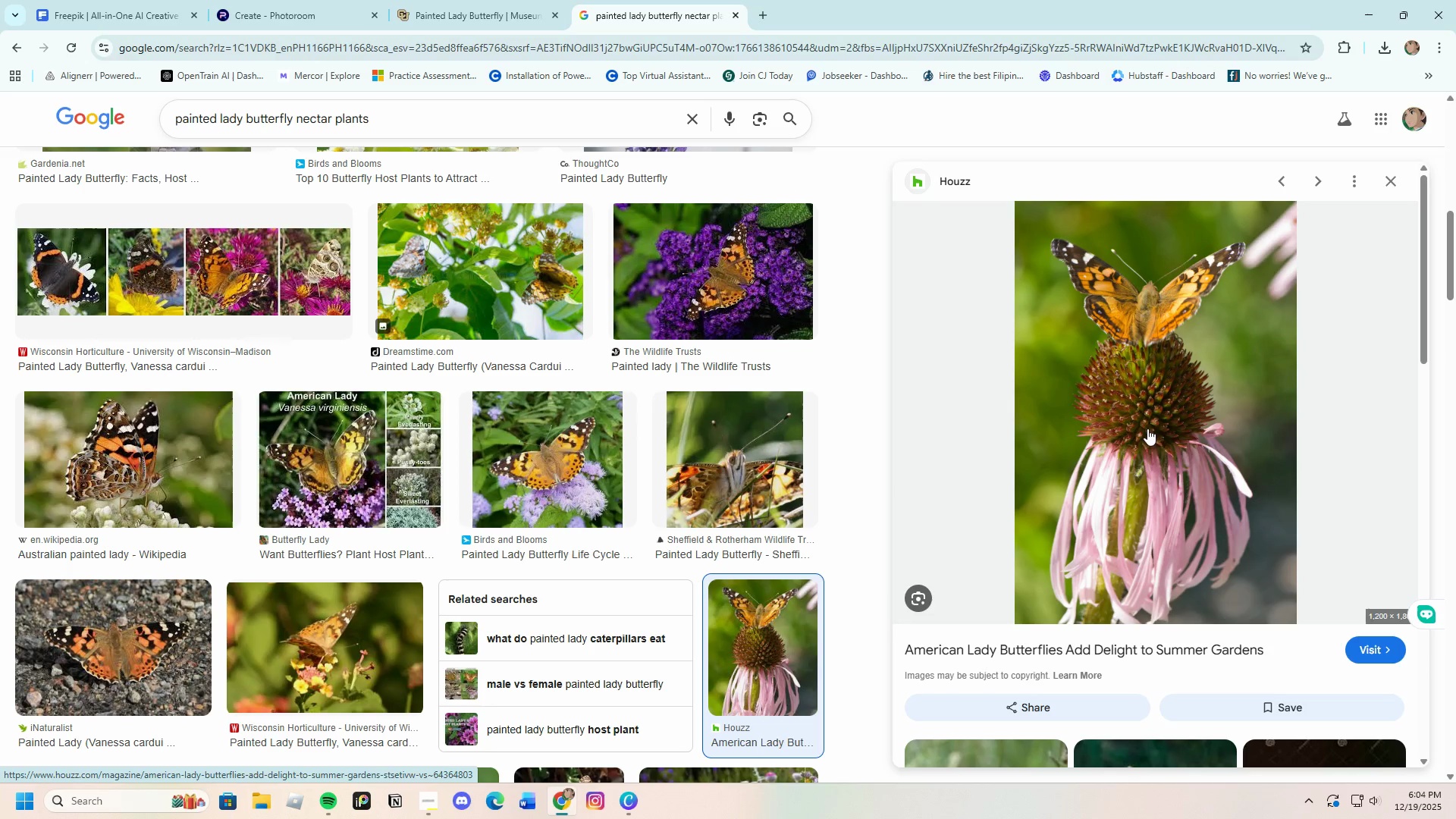 
right_click([1143, 353])
 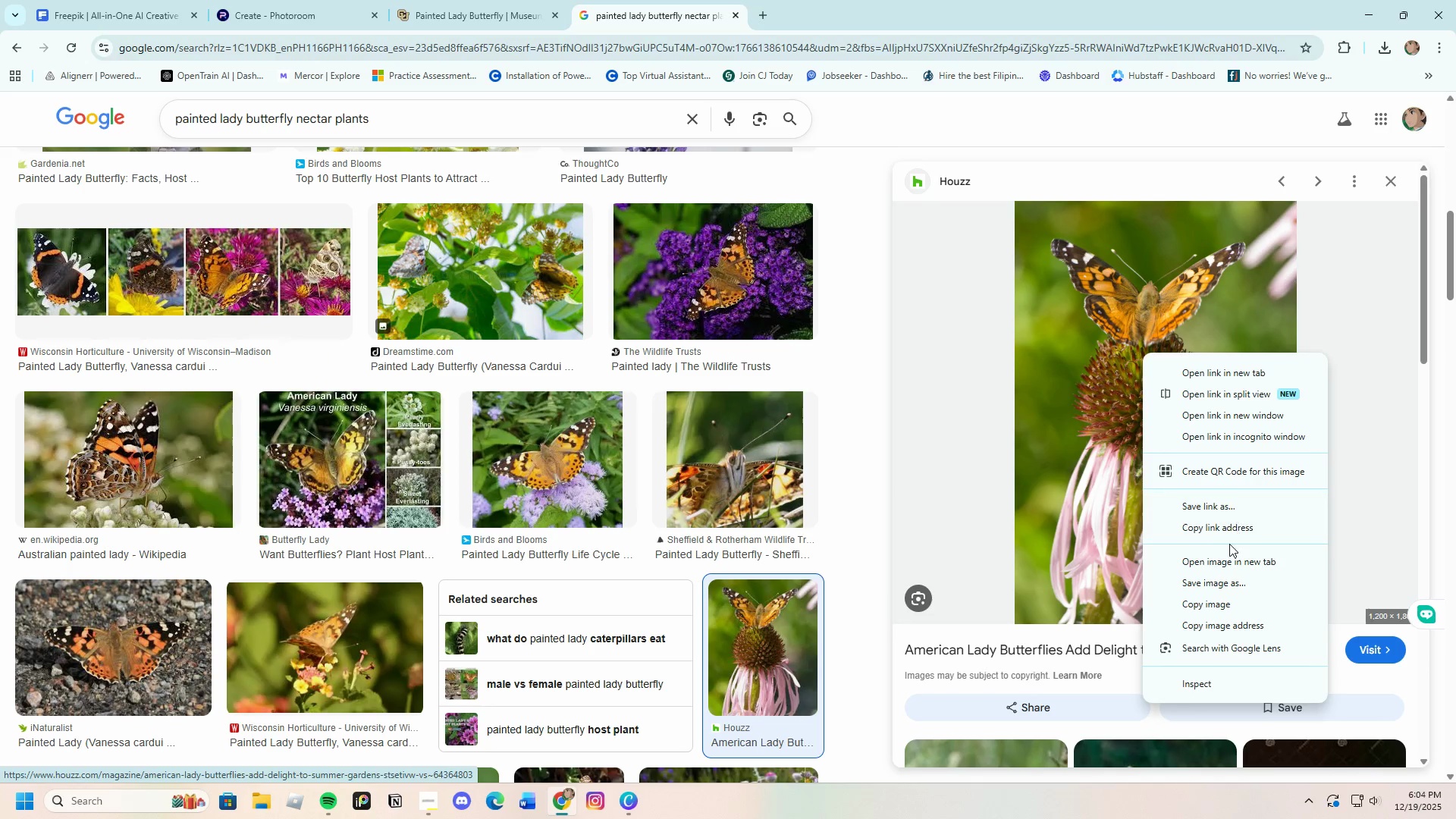 
left_click([1233, 566])
 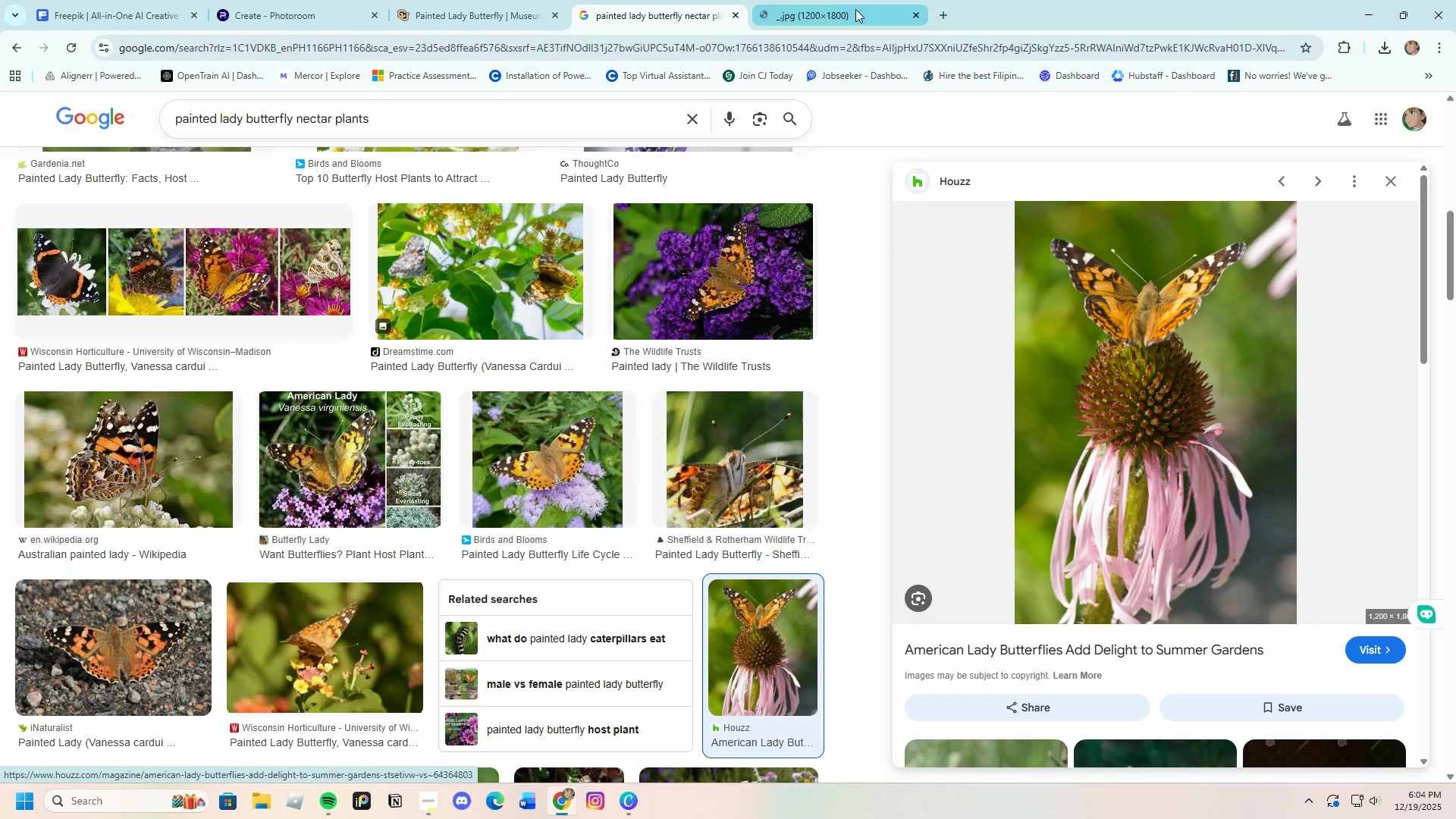 
left_click([828, 4])
 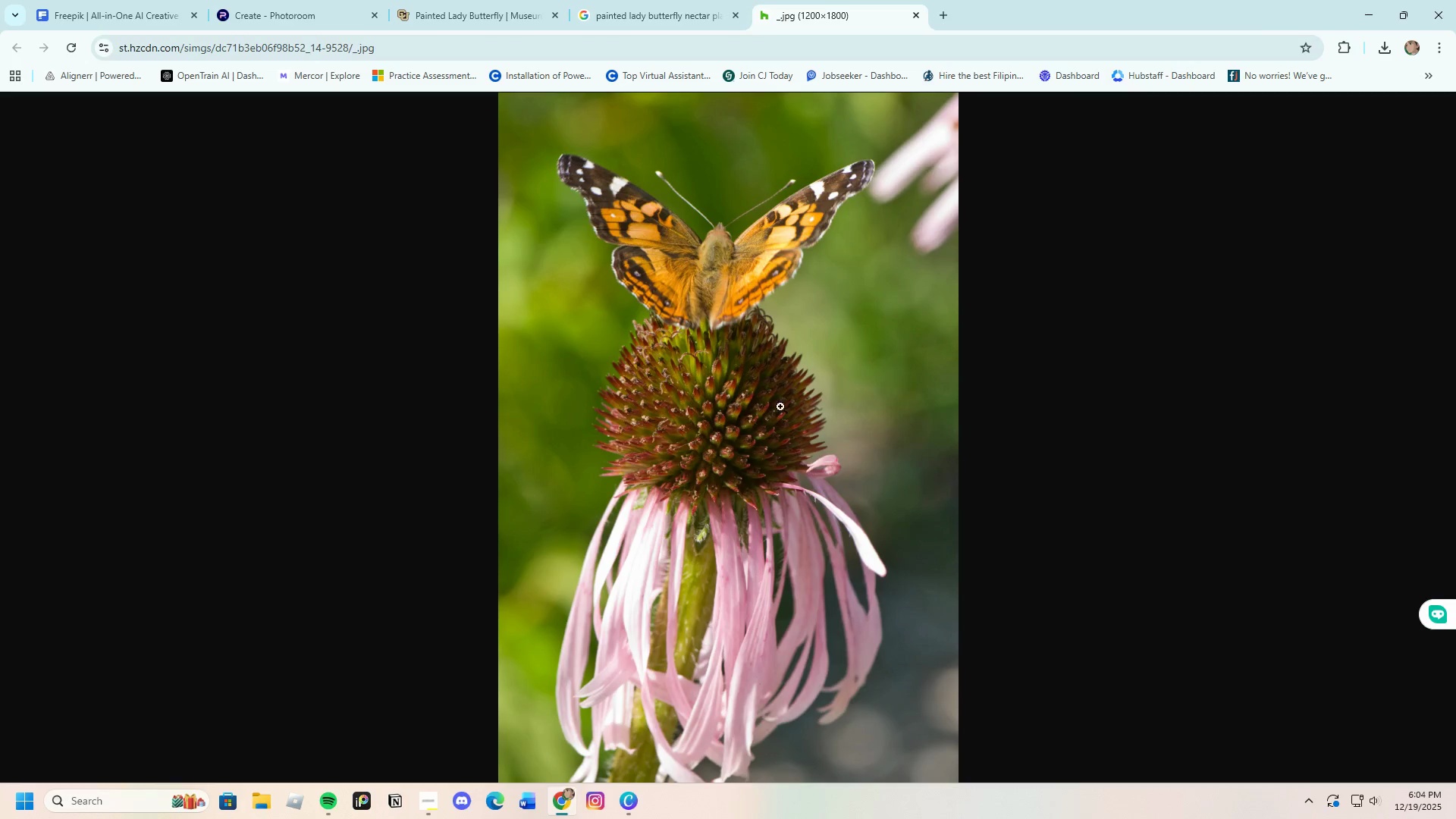 
right_click([725, 293])
 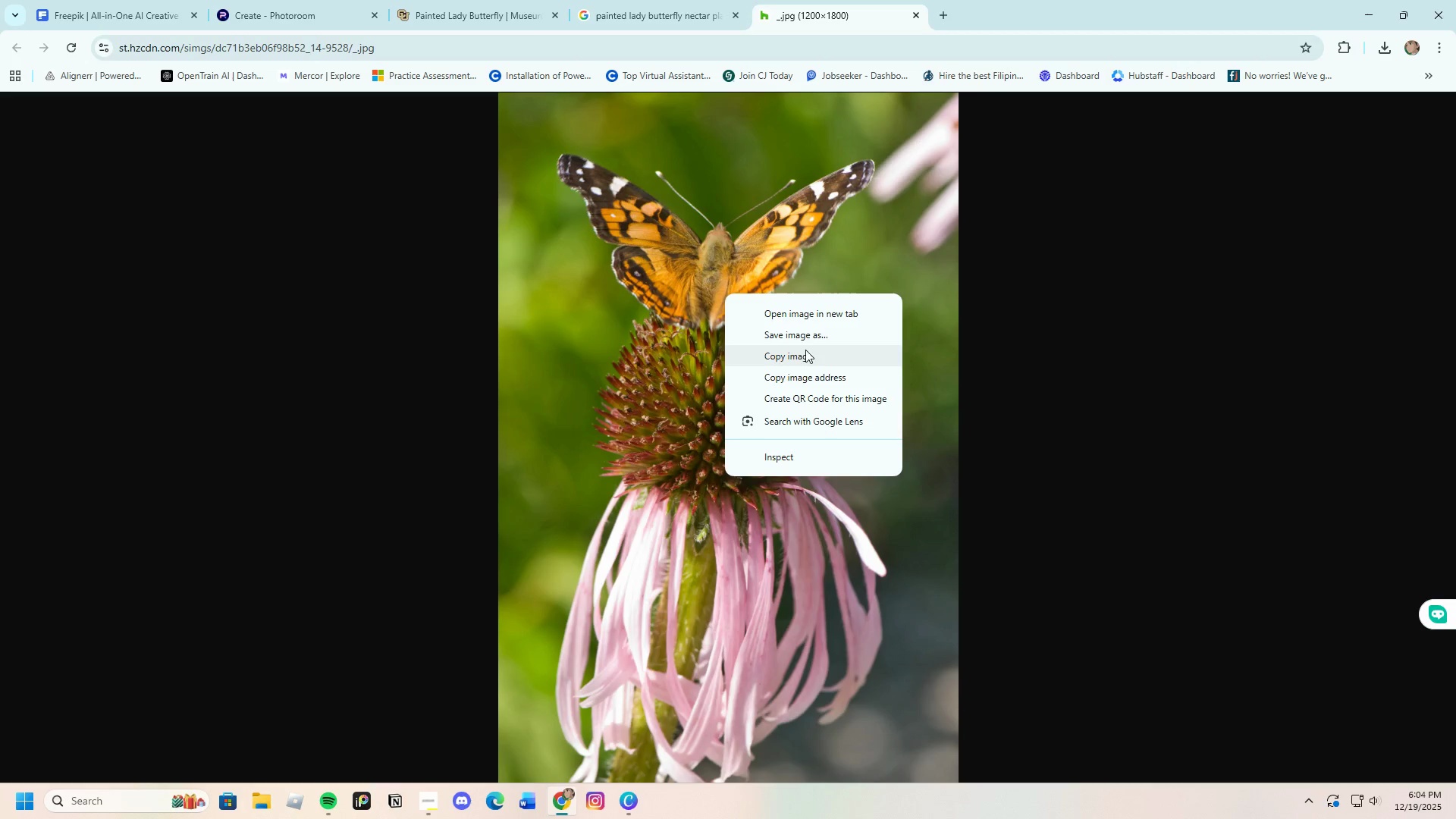 
left_click([796, 339])
 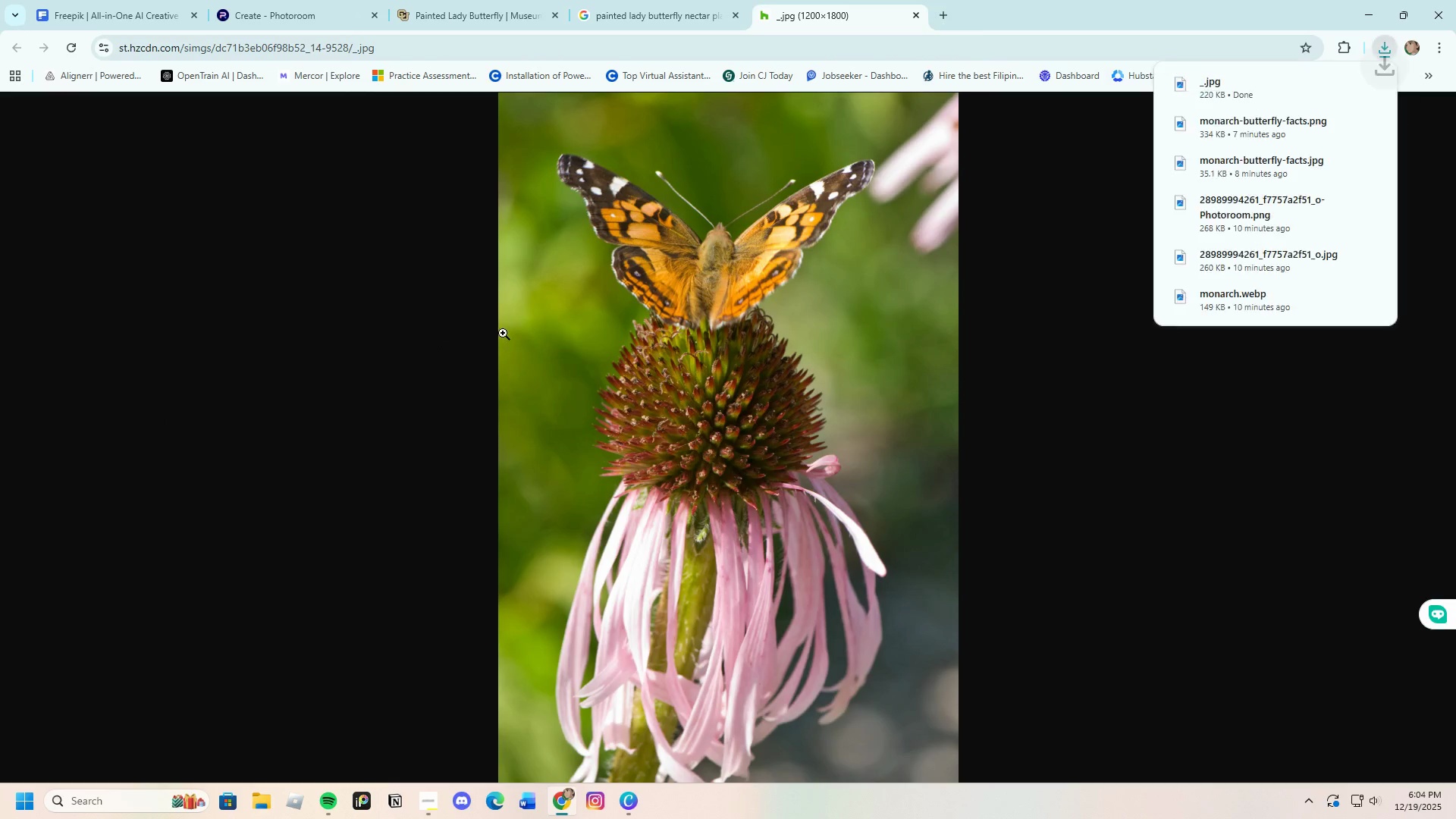 
left_click([238, 0])
 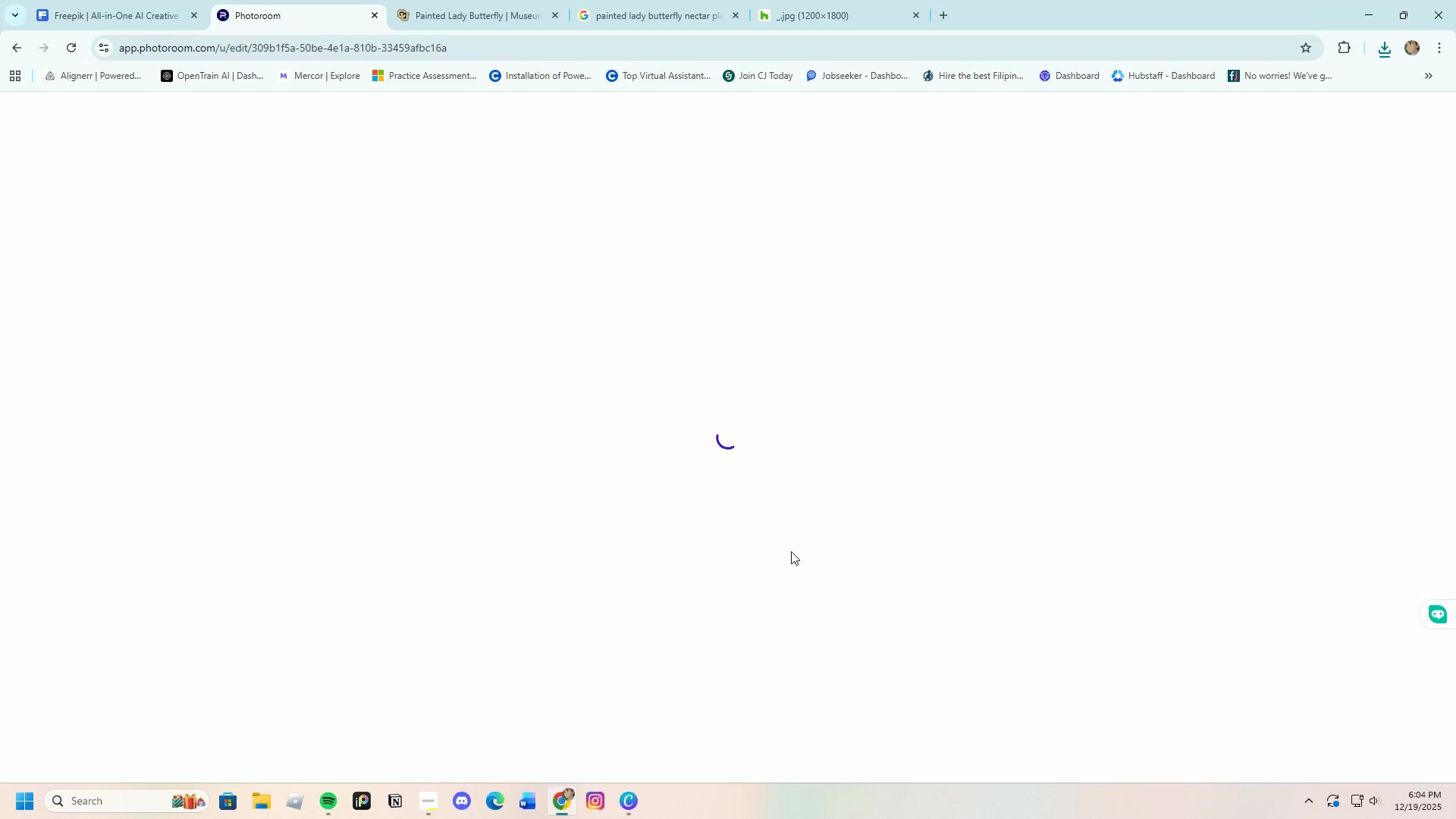 
wait(11.38)
 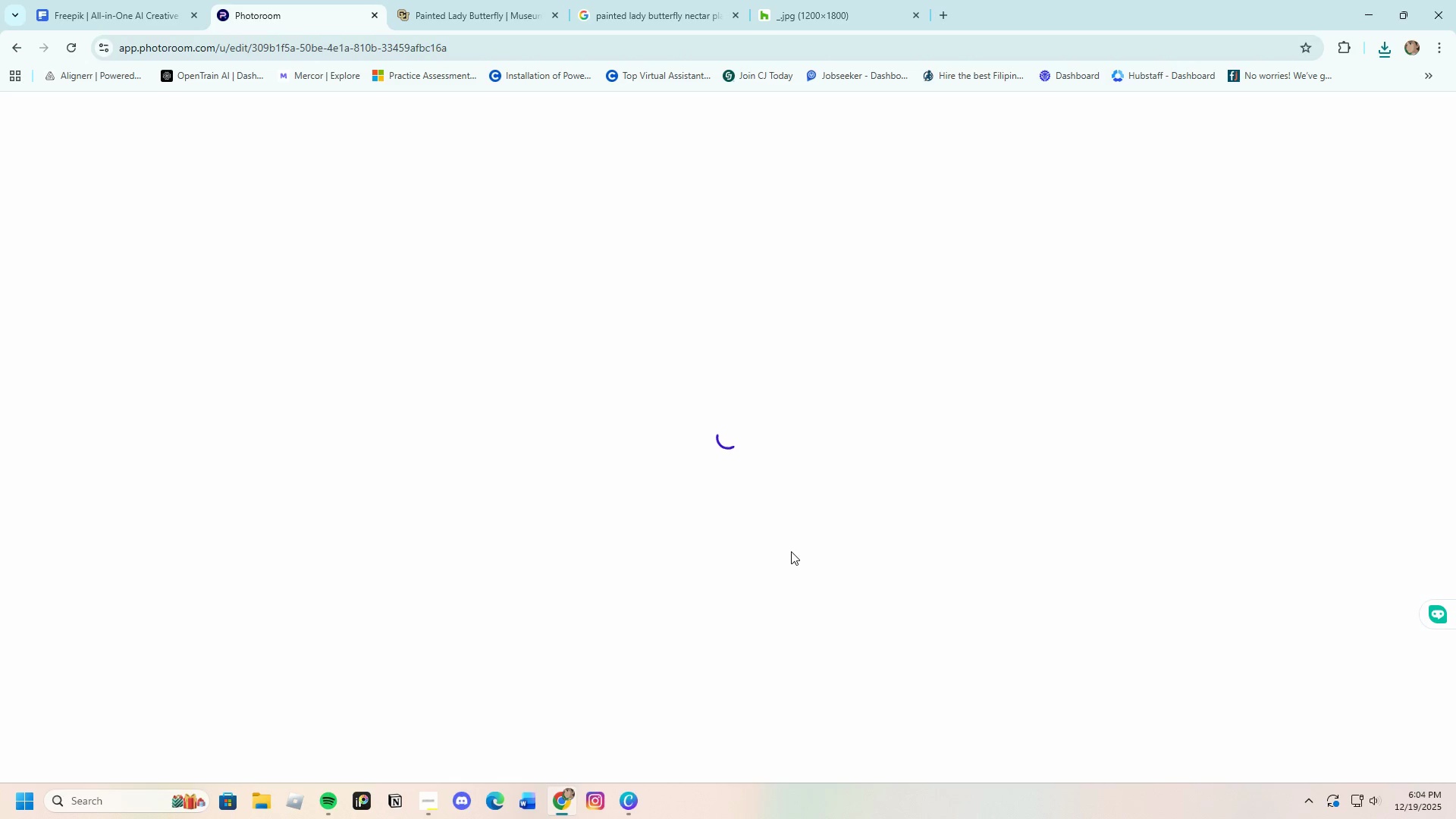 
left_click([66, 49])
 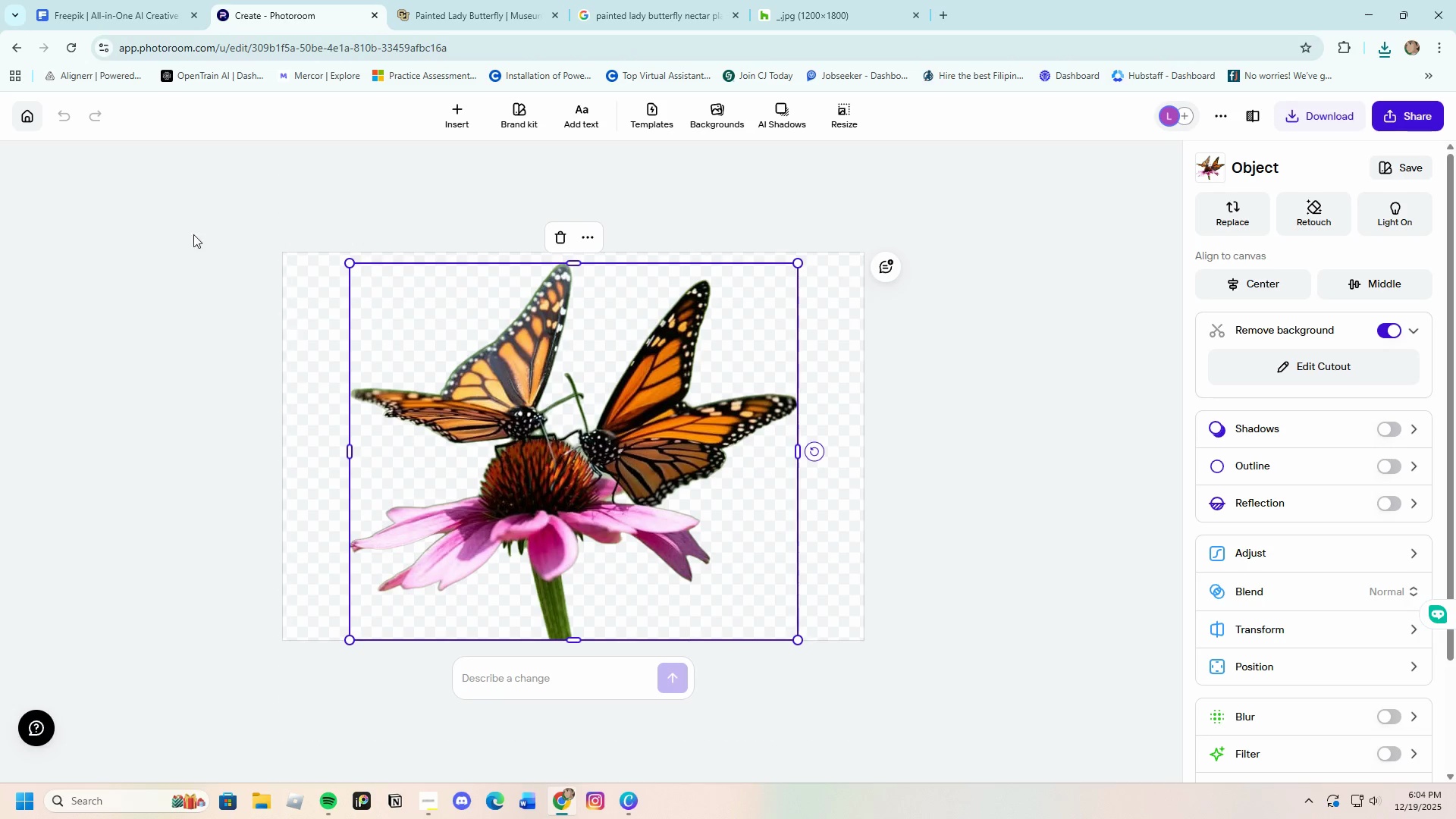 
wait(6.92)
 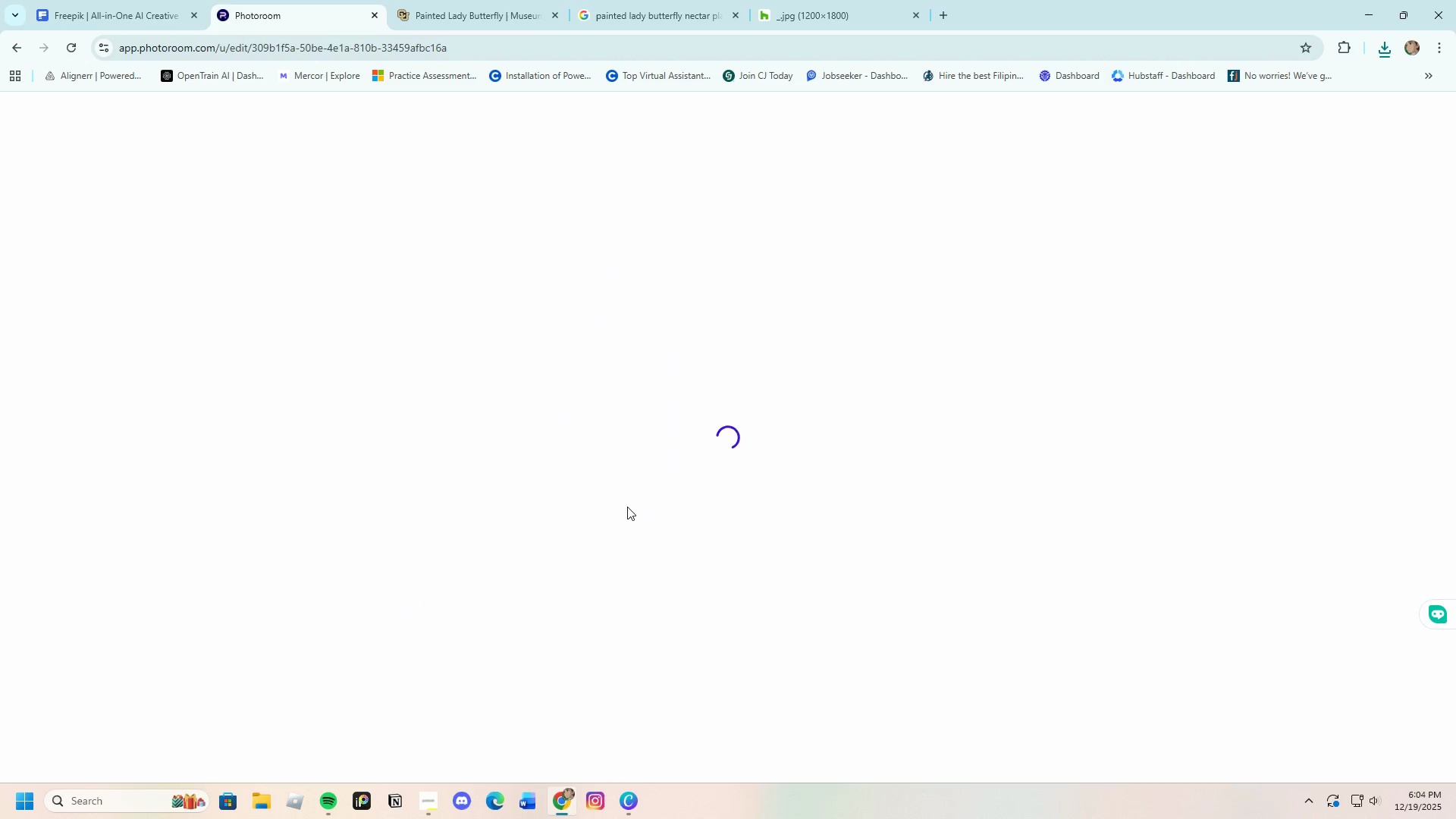 
left_click([14, 49])
 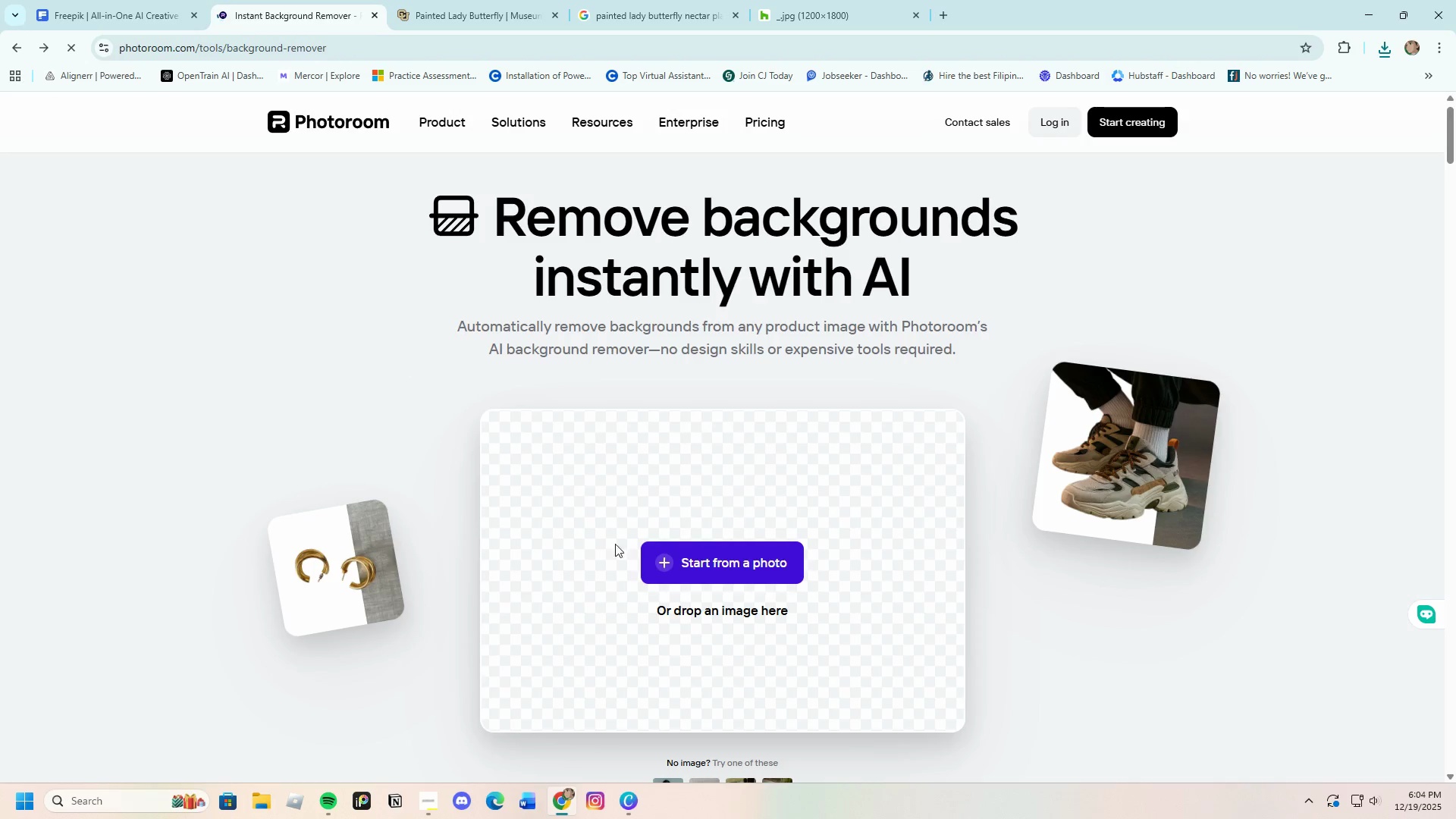 
left_click([689, 569])
 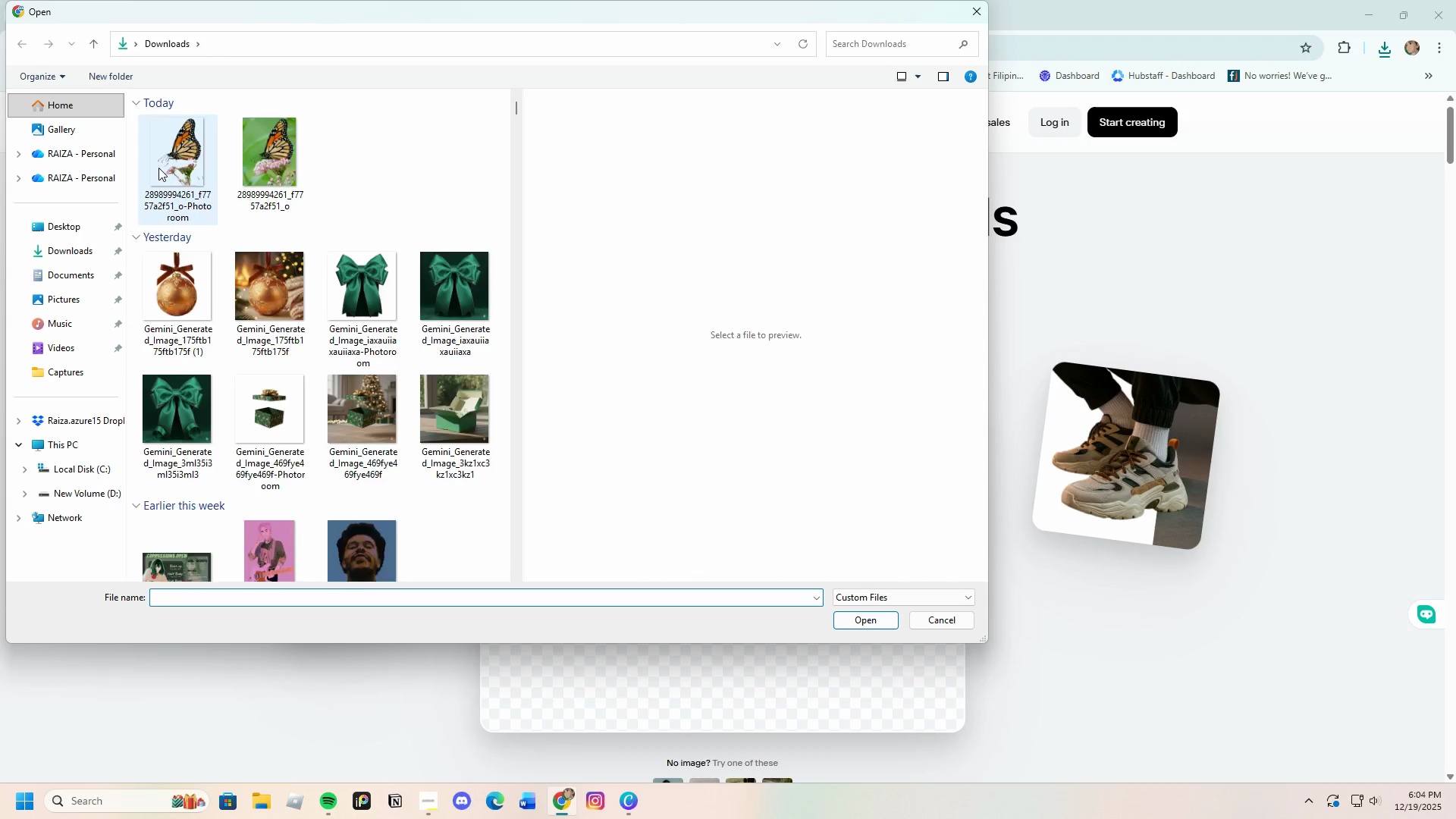 
left_click([190, 161])
 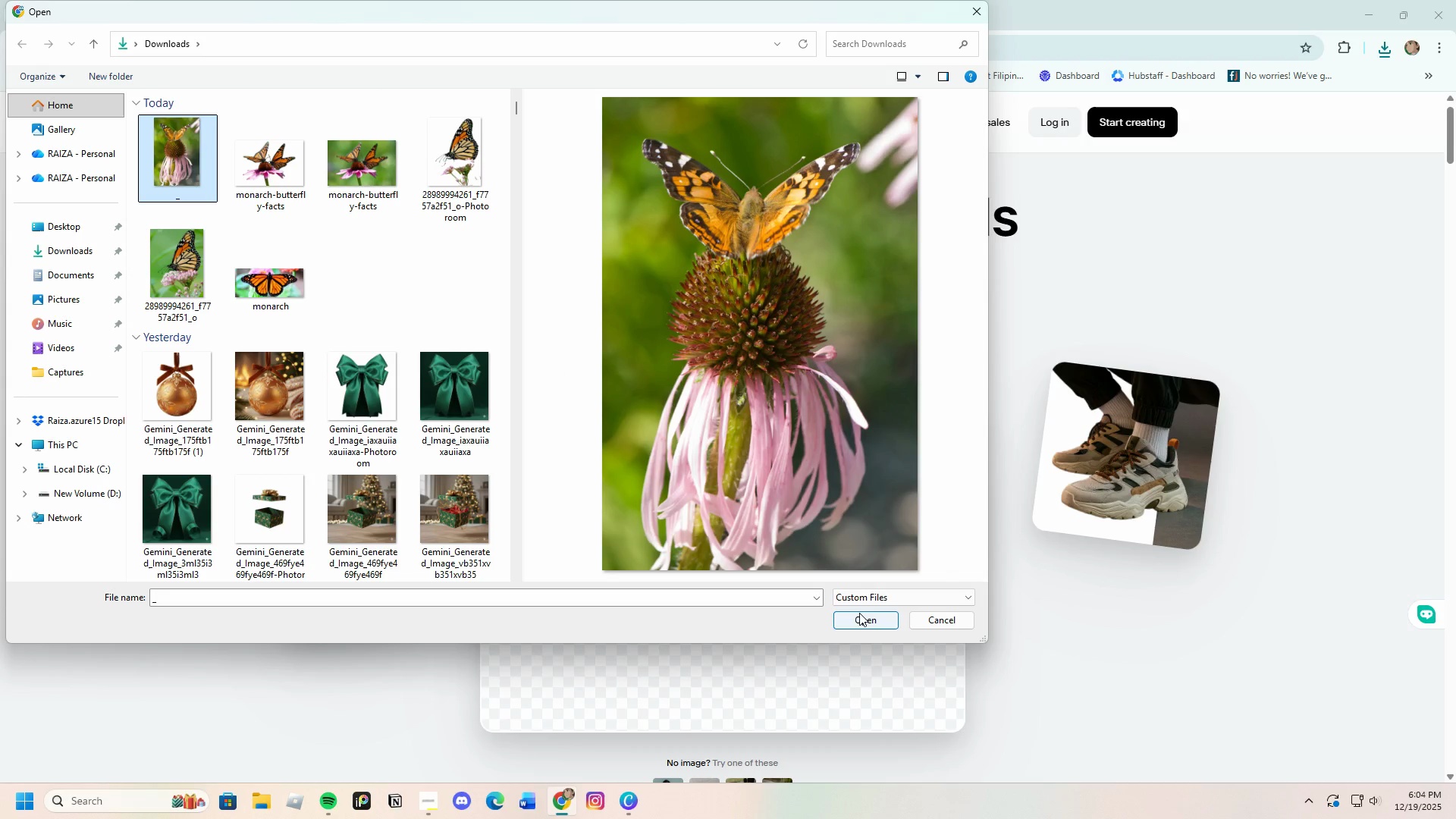 
left_click([868, 622])
 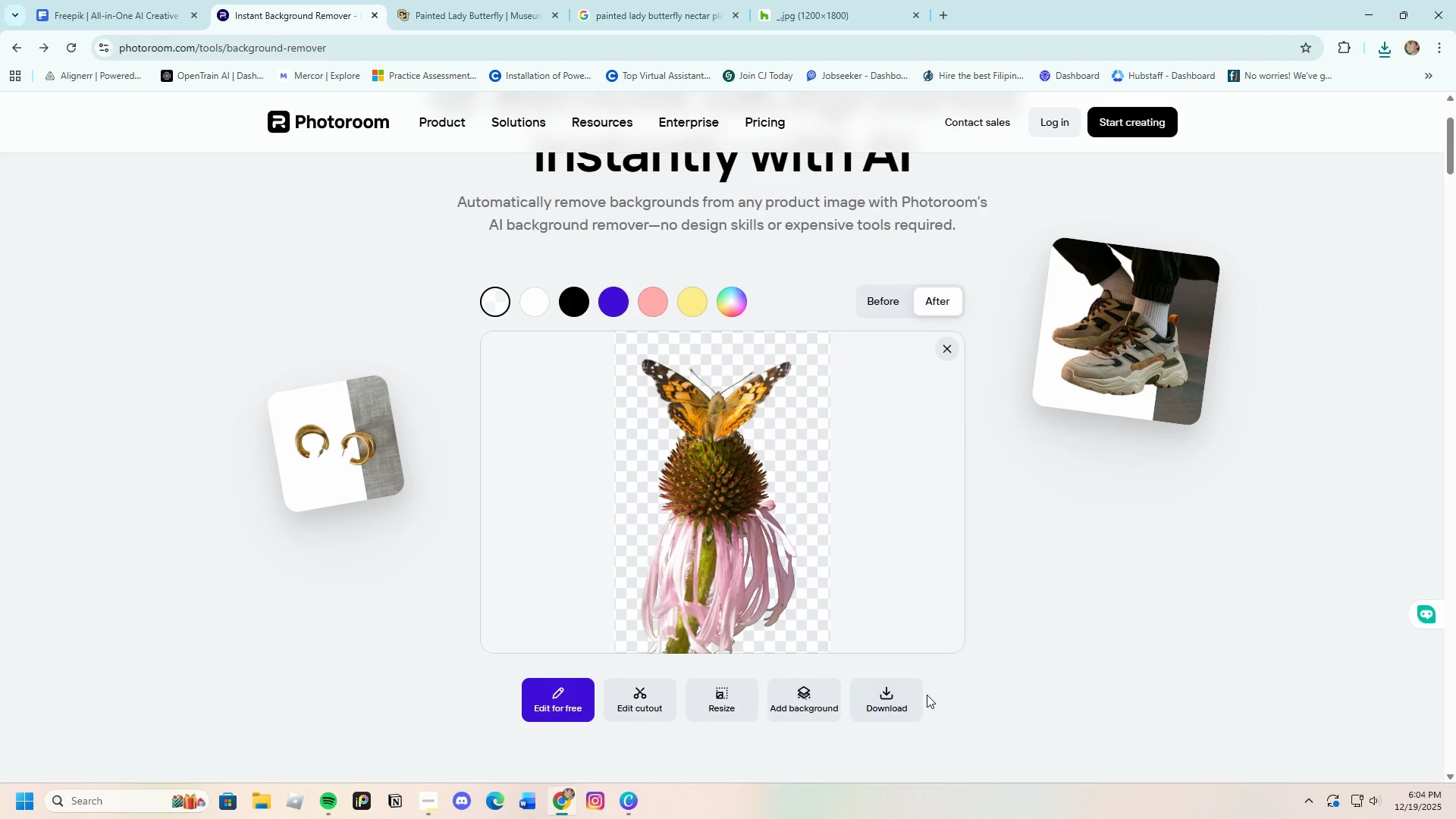 
wait(6.53)
 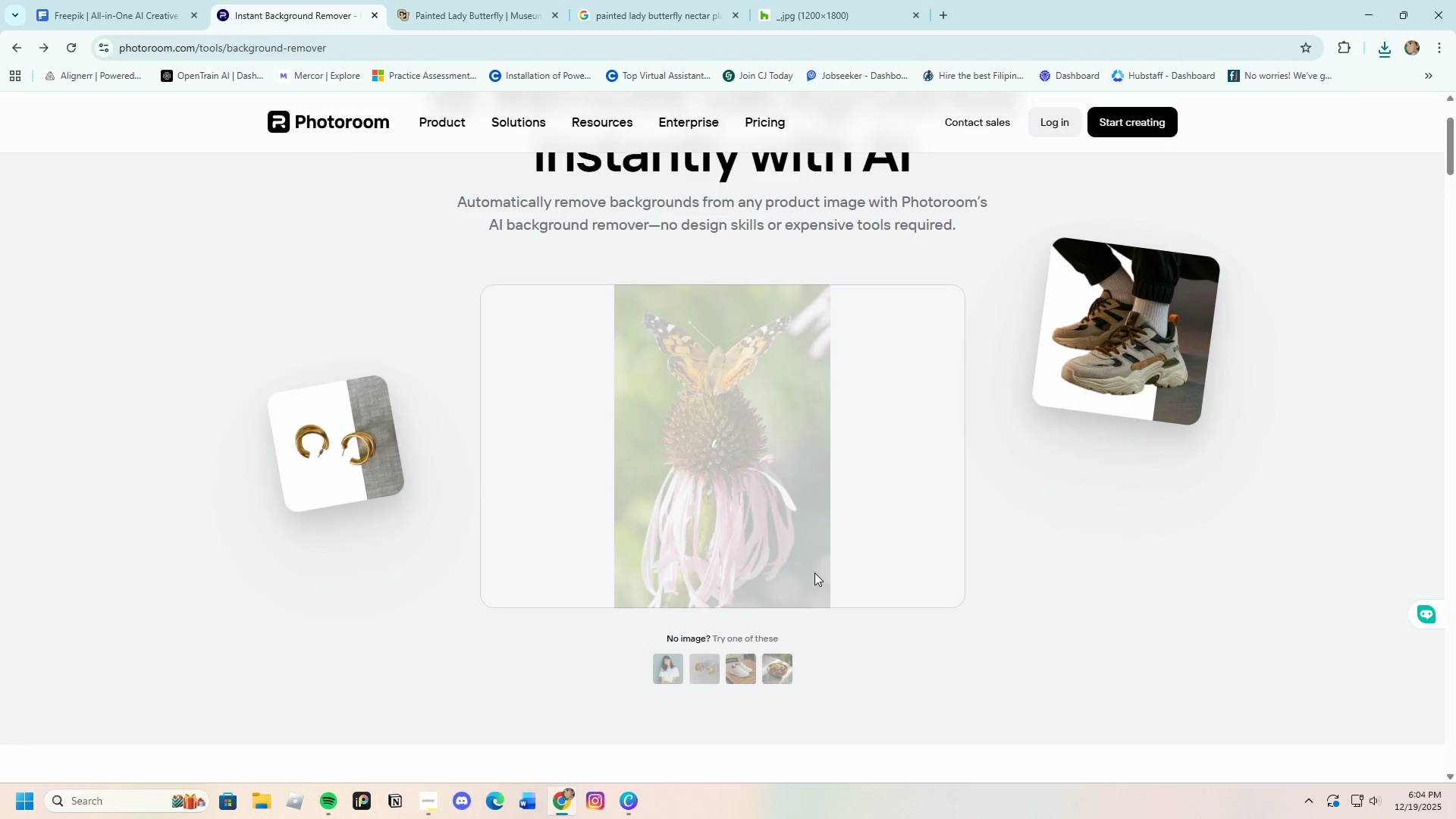 
left_click([902, 699])
 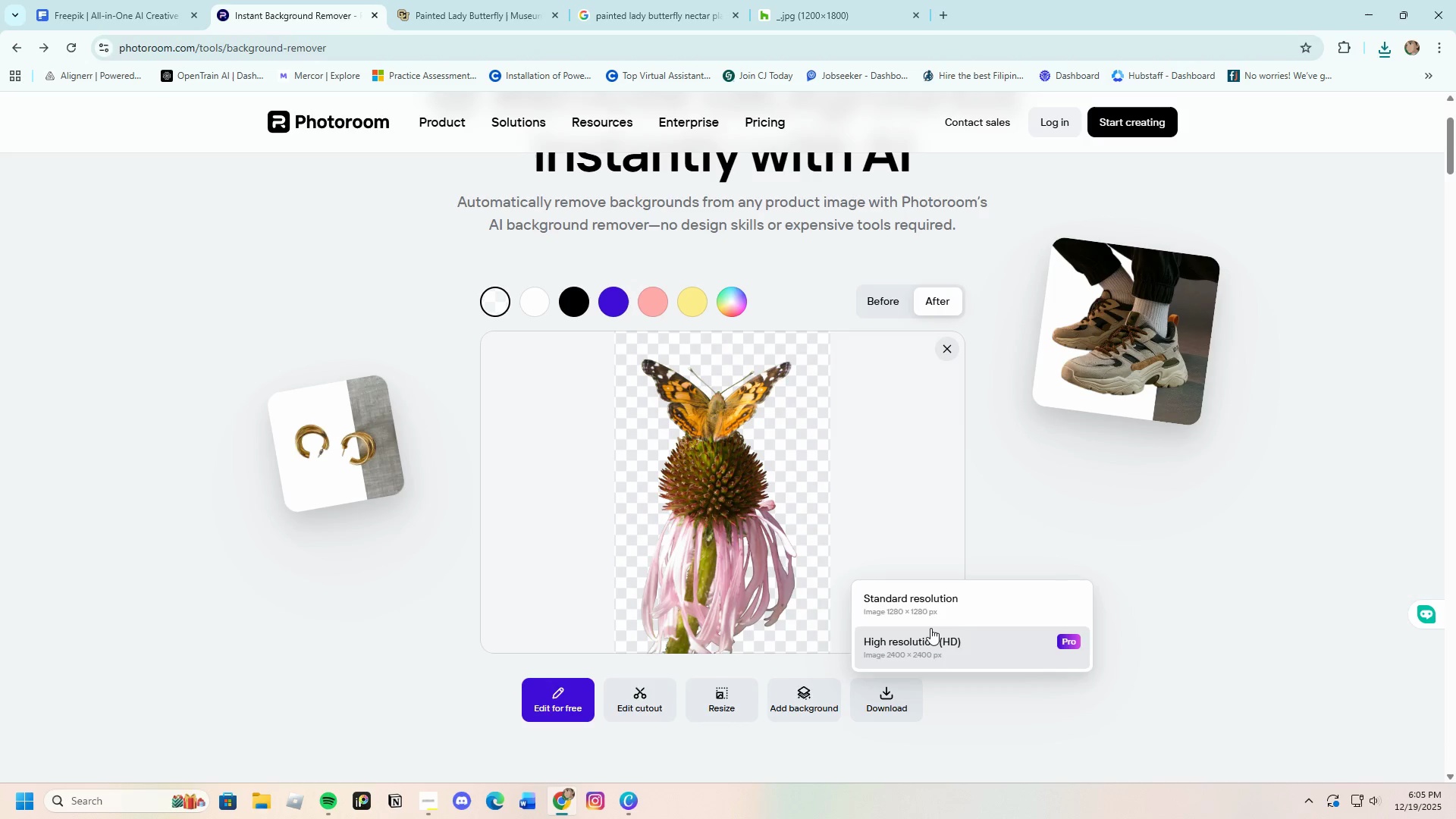 
left_click([921, 613])
 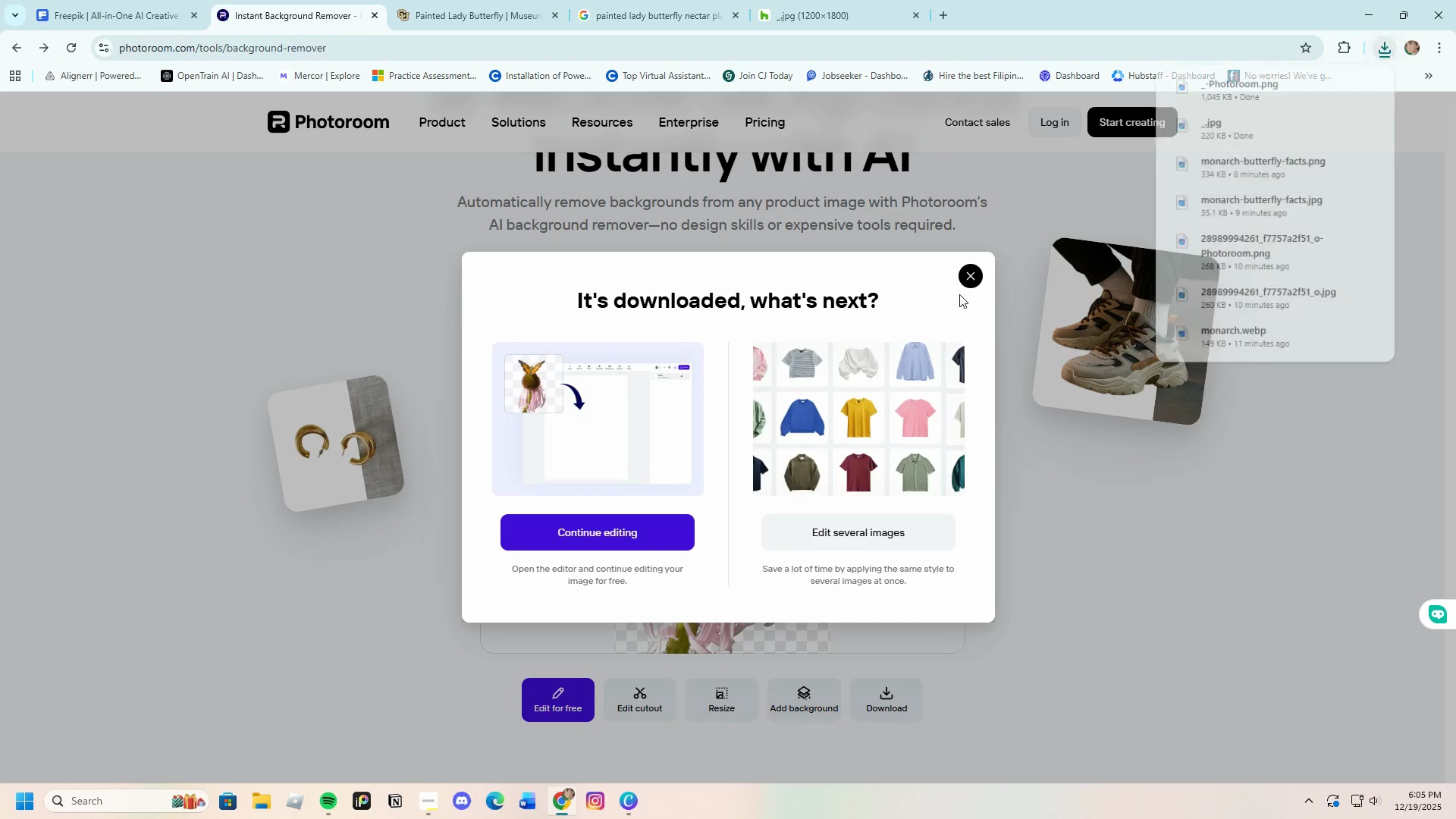 
left_click([970, 277])
 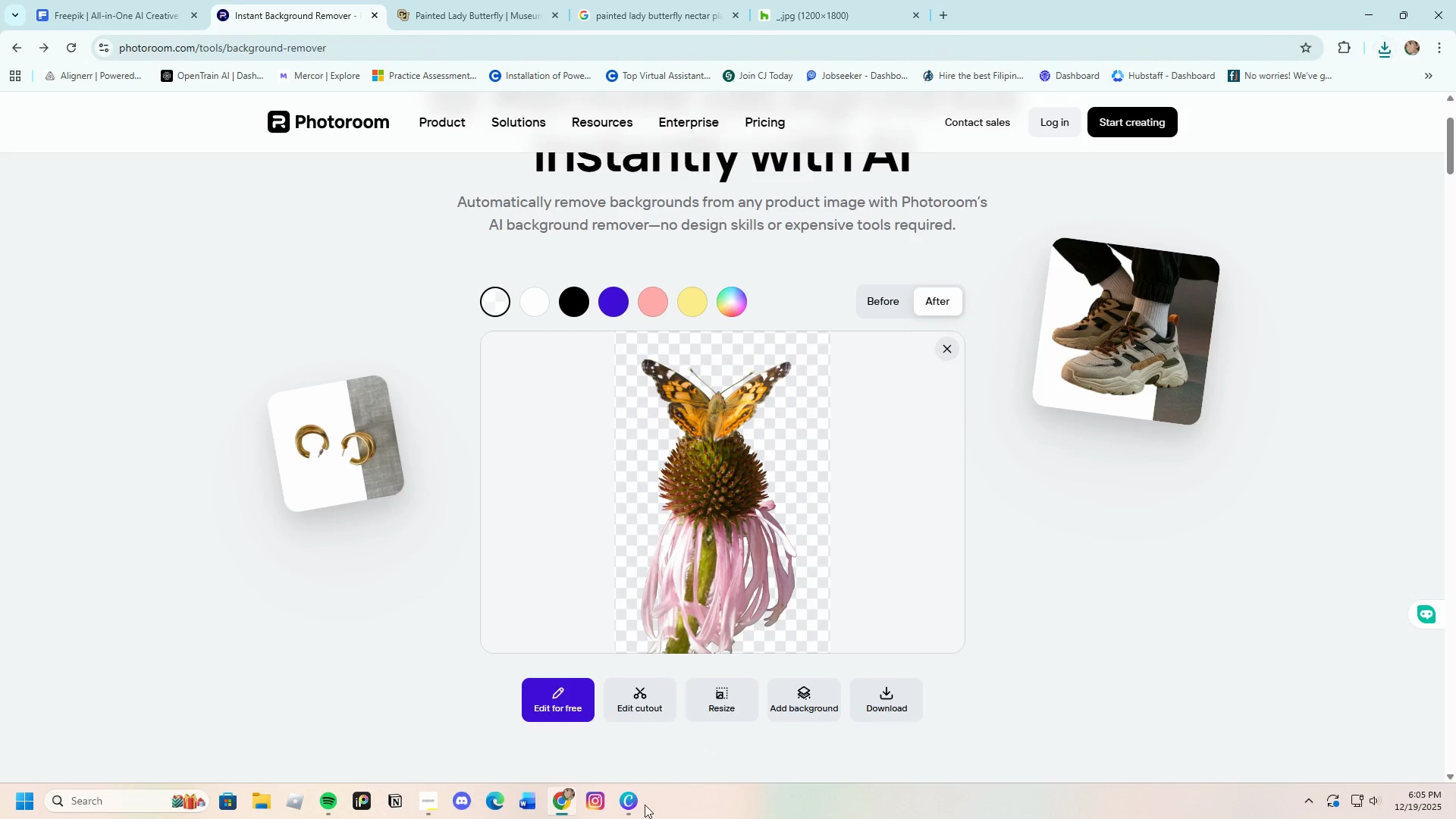 
left_click([623, 805])
 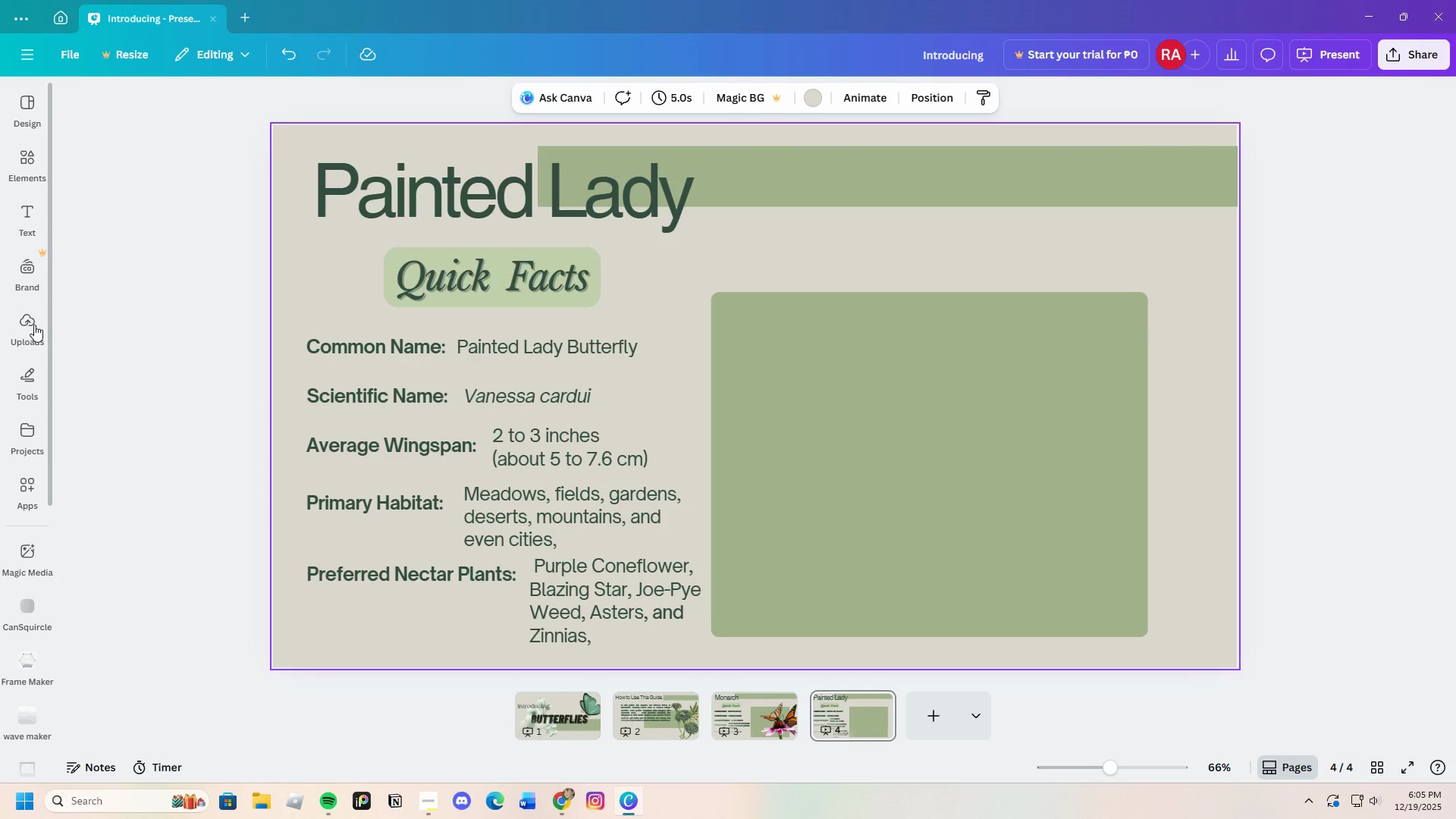 
left_click([28, 323])
 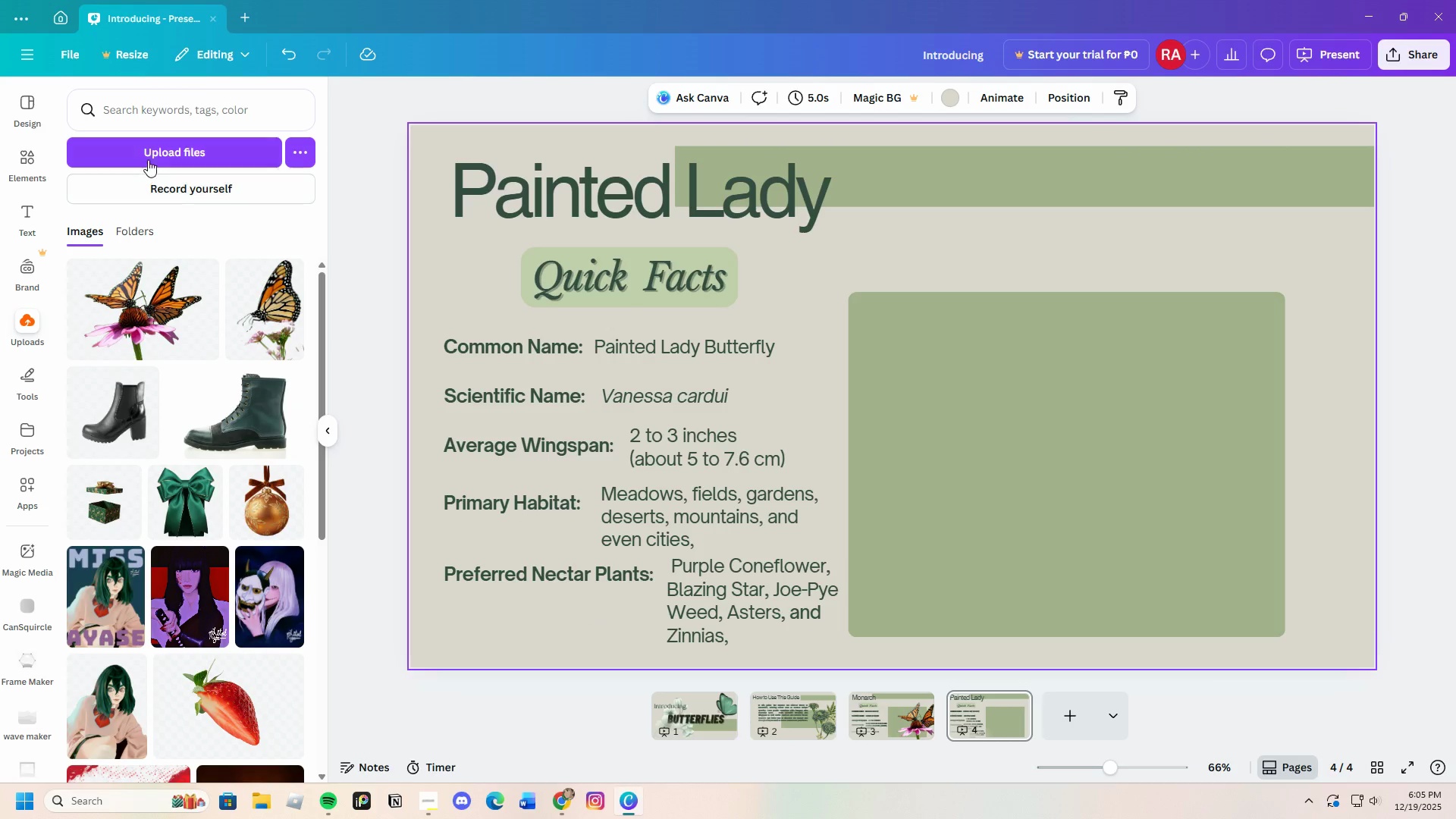 
left_click([151, 152])
 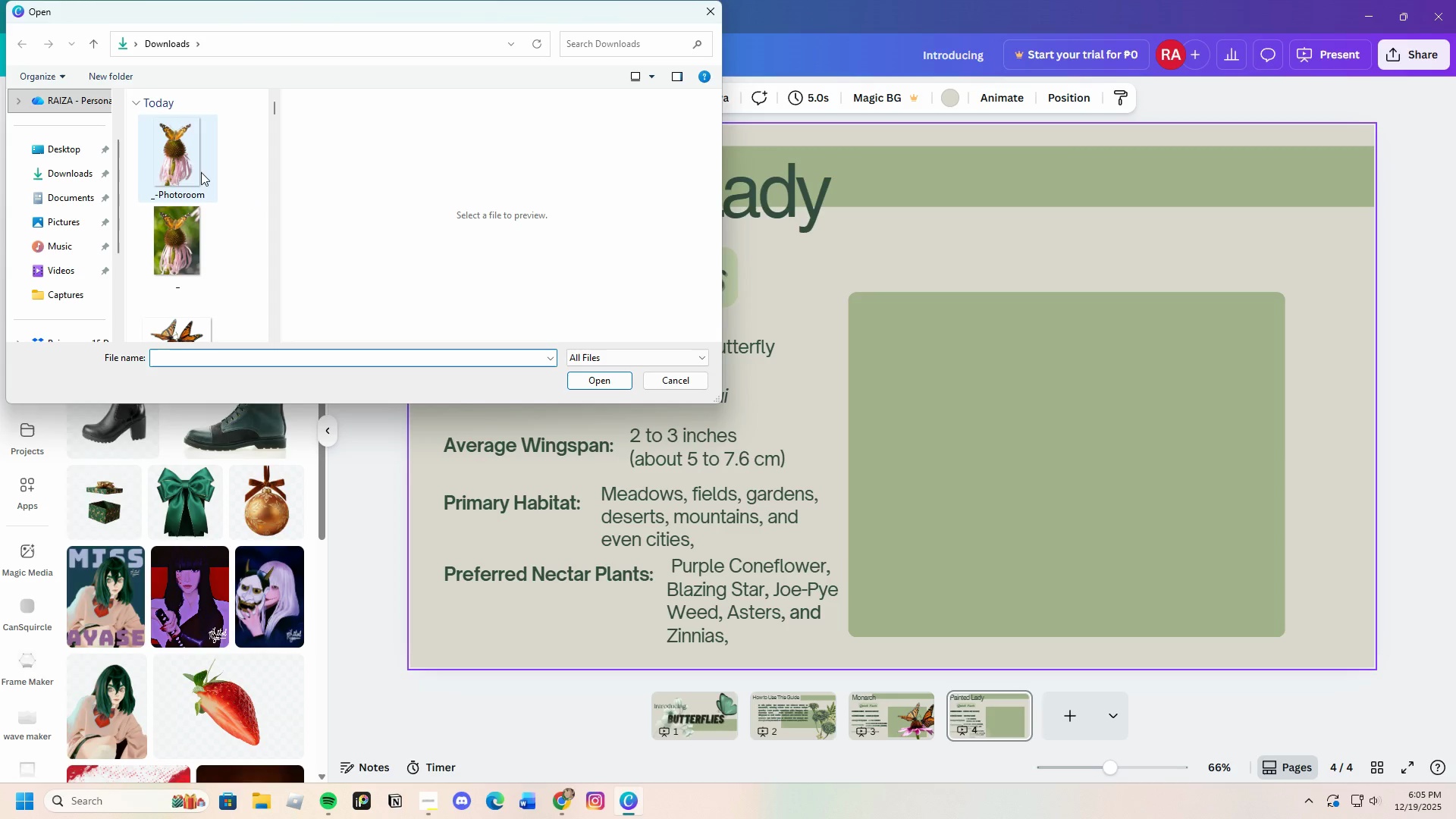 
left_click([175, 152])
 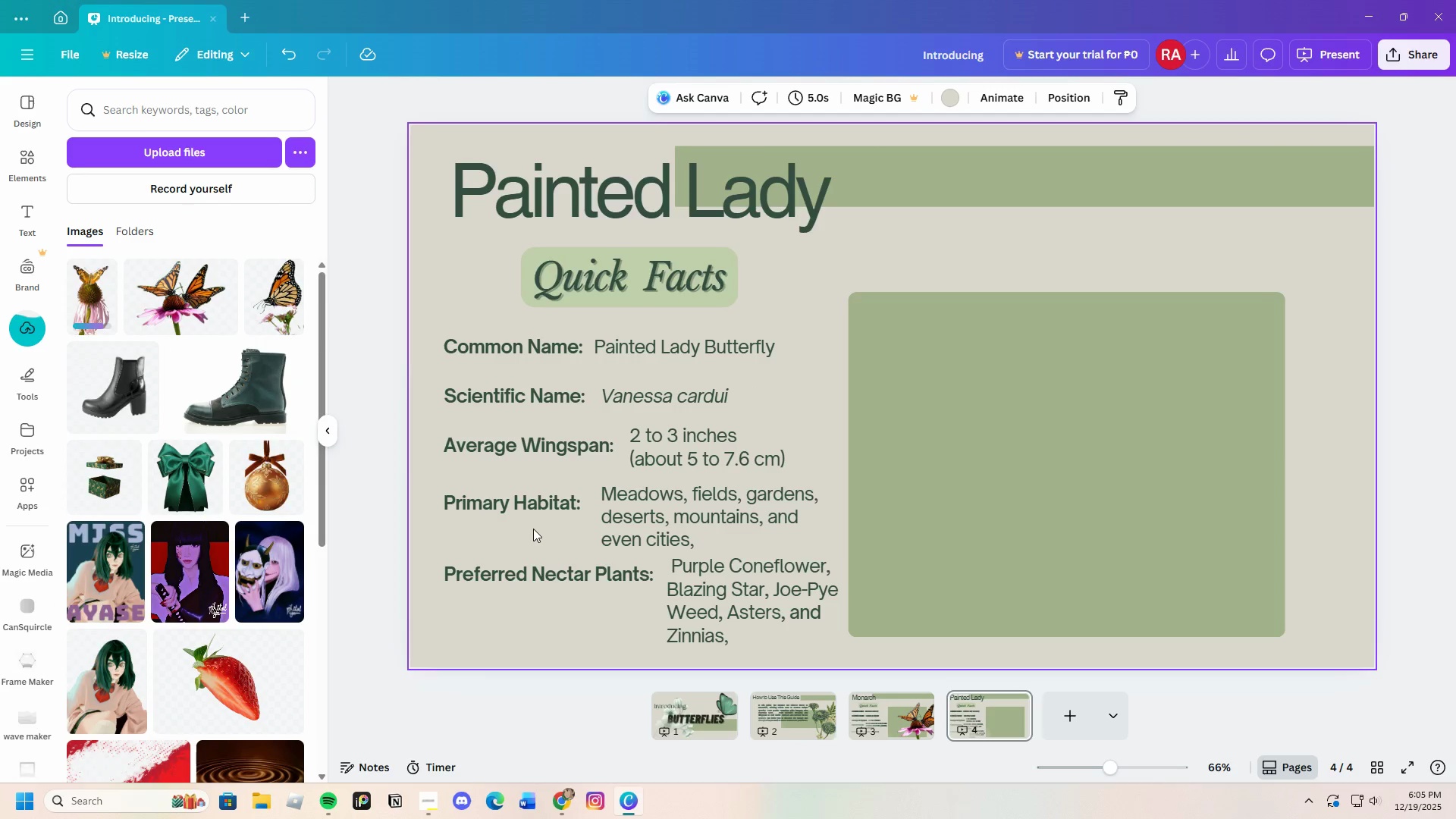 
wait(10.92)
 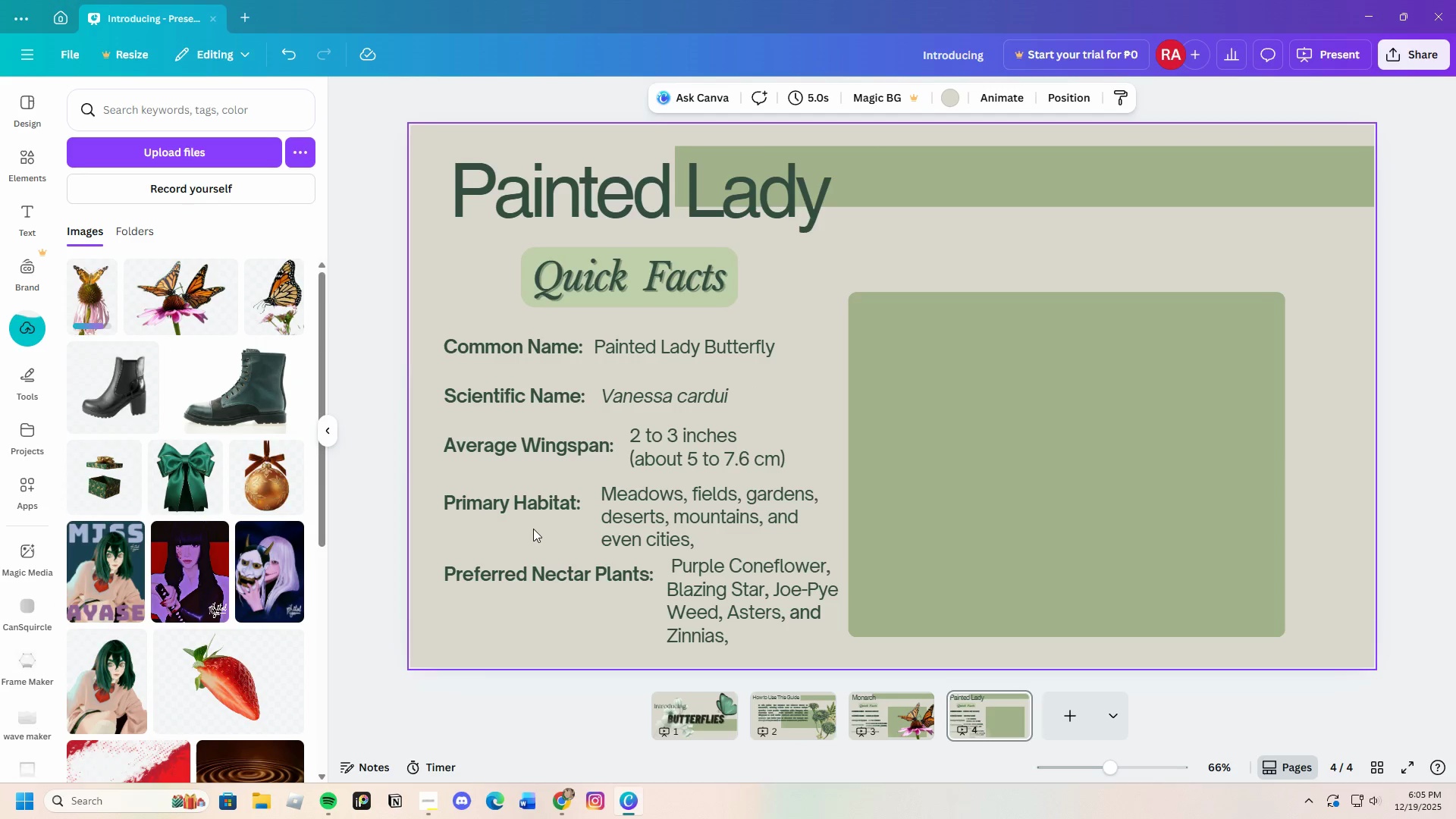 
left_click([331, 430])
 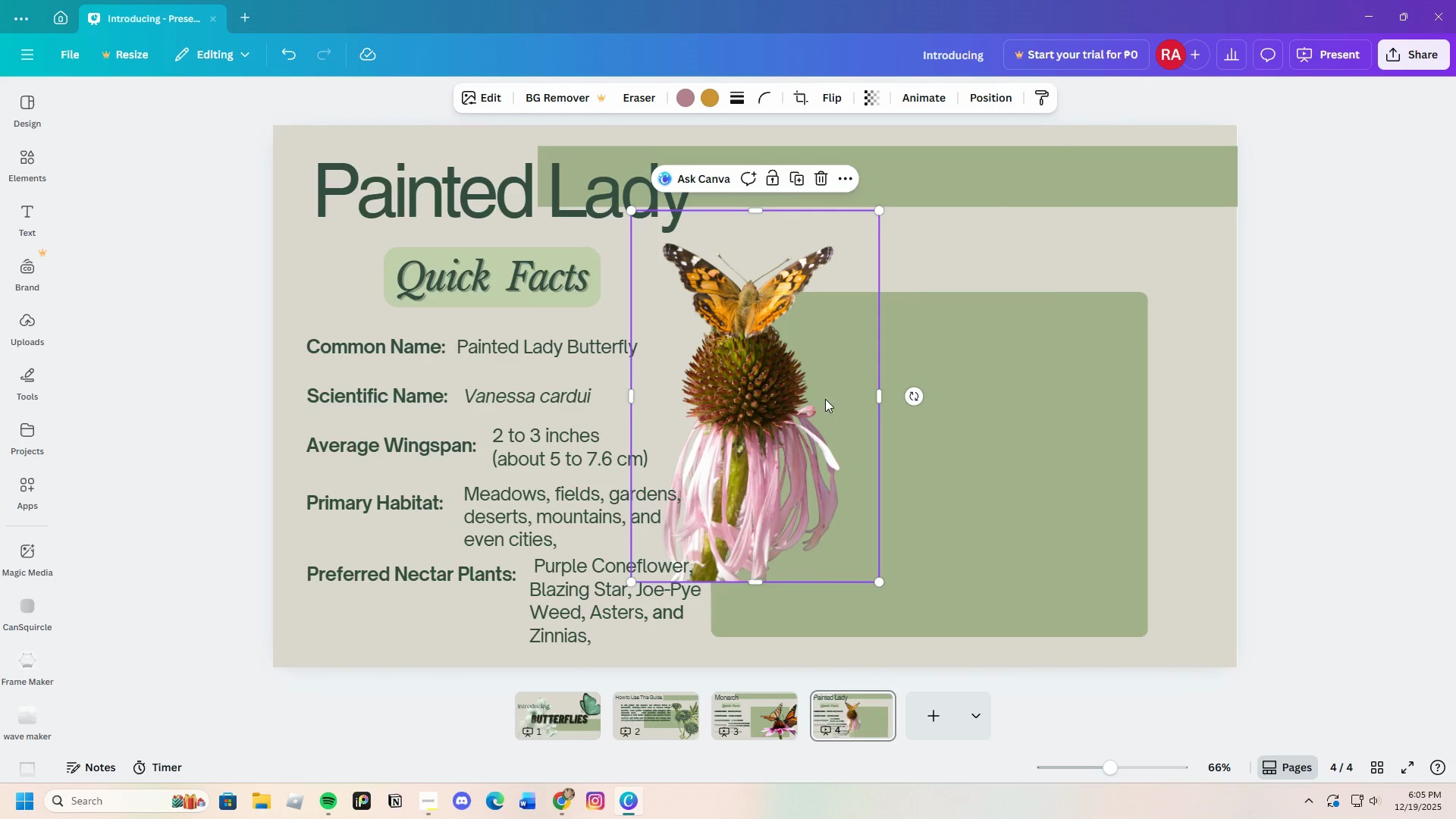 
left_click_drag(start_coordinate=[766, 388], to_coordinate=[902, 394])
 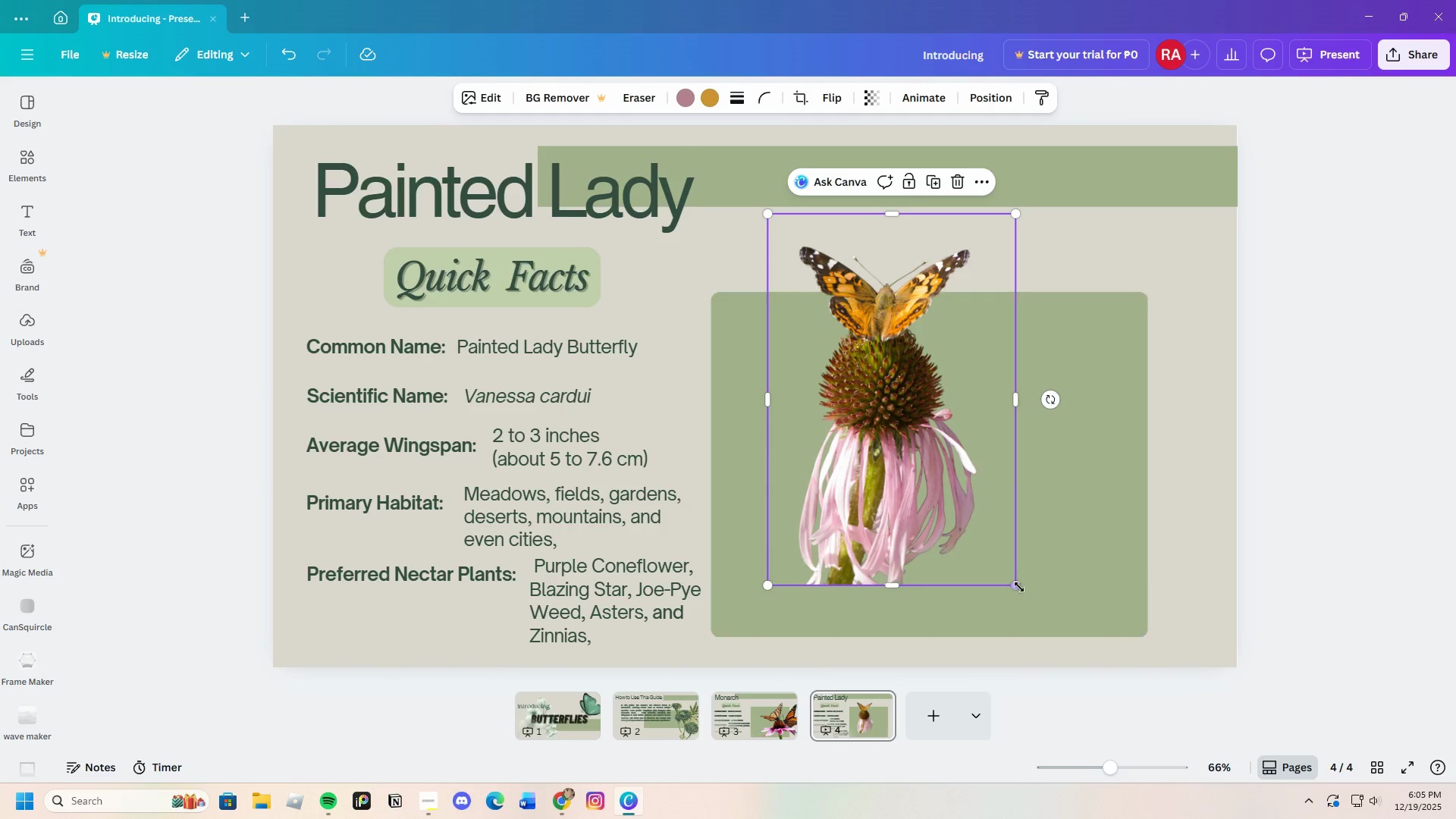 
left_click_drag(start_coordinate=[1018, 587], to_coordinate=[1119, 658])
 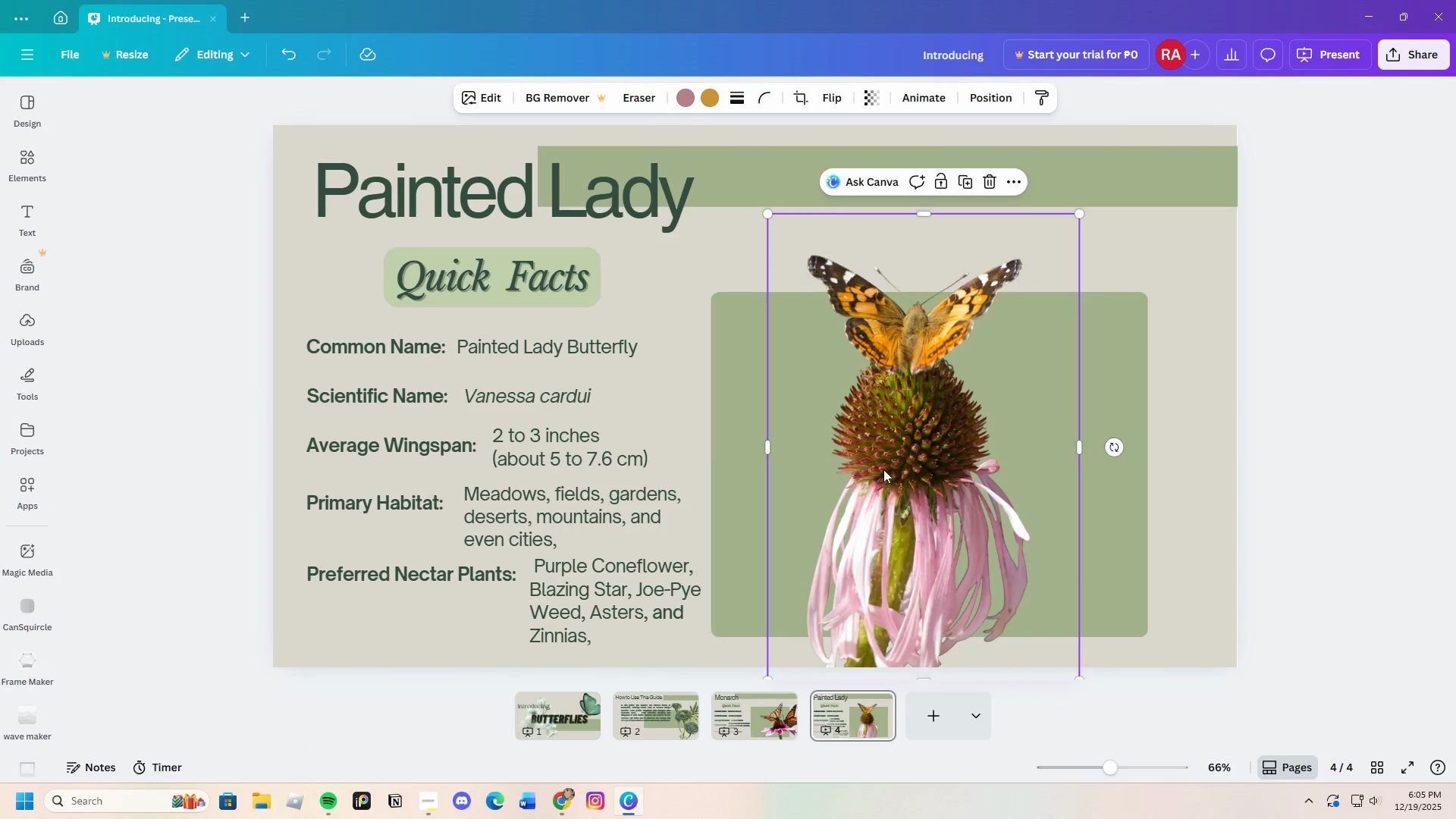 
left_click_drag(start_coordinate=[896, 469], to_coordinate=[1050, 479])
 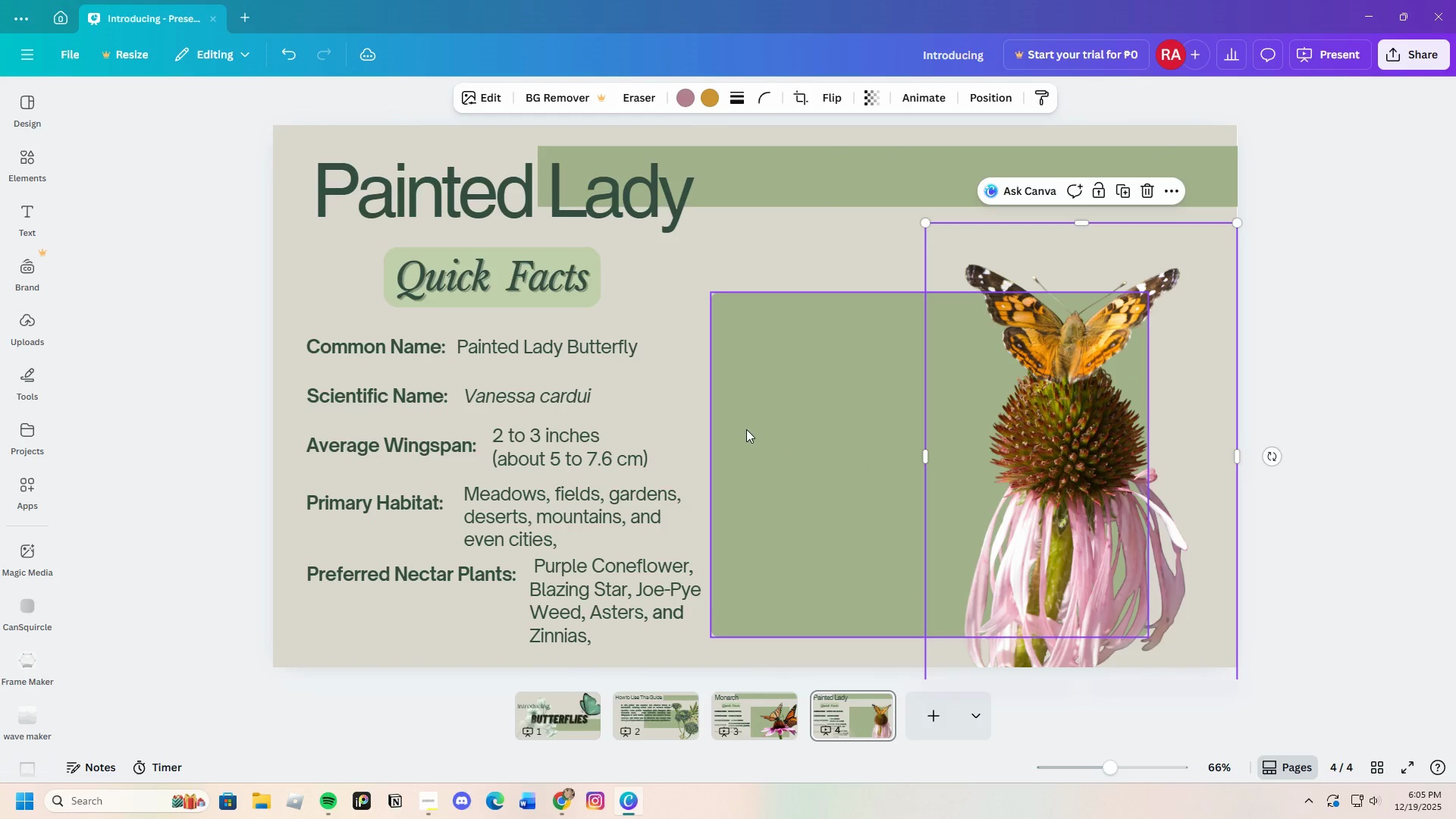 
left_click_drag(start_coordinate=[746, 429], to_coordinate=[798, 413])
 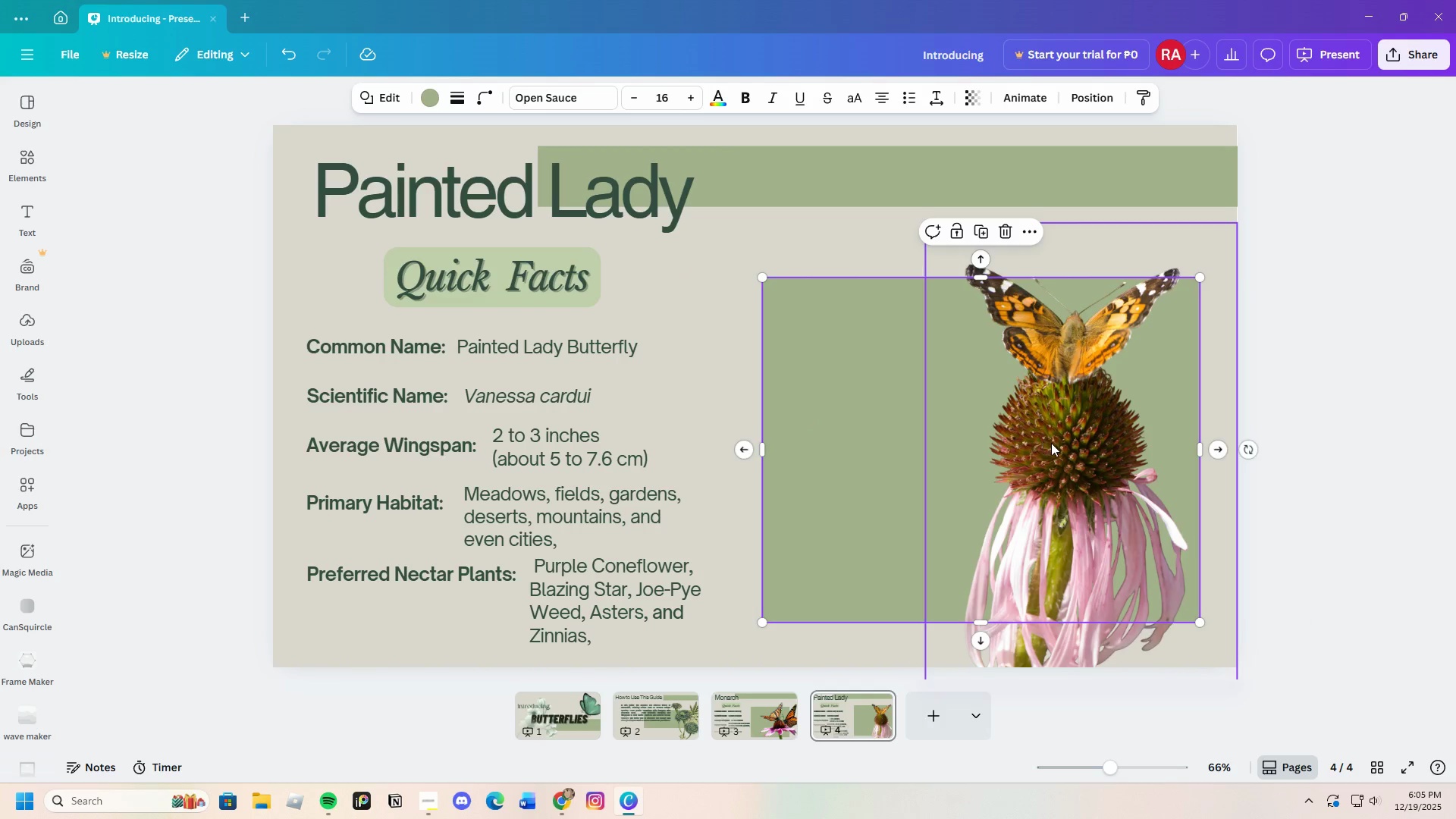 
left_click_drag(start_coordinate=[1050, 443], to_coordinate=[1059, 441])
 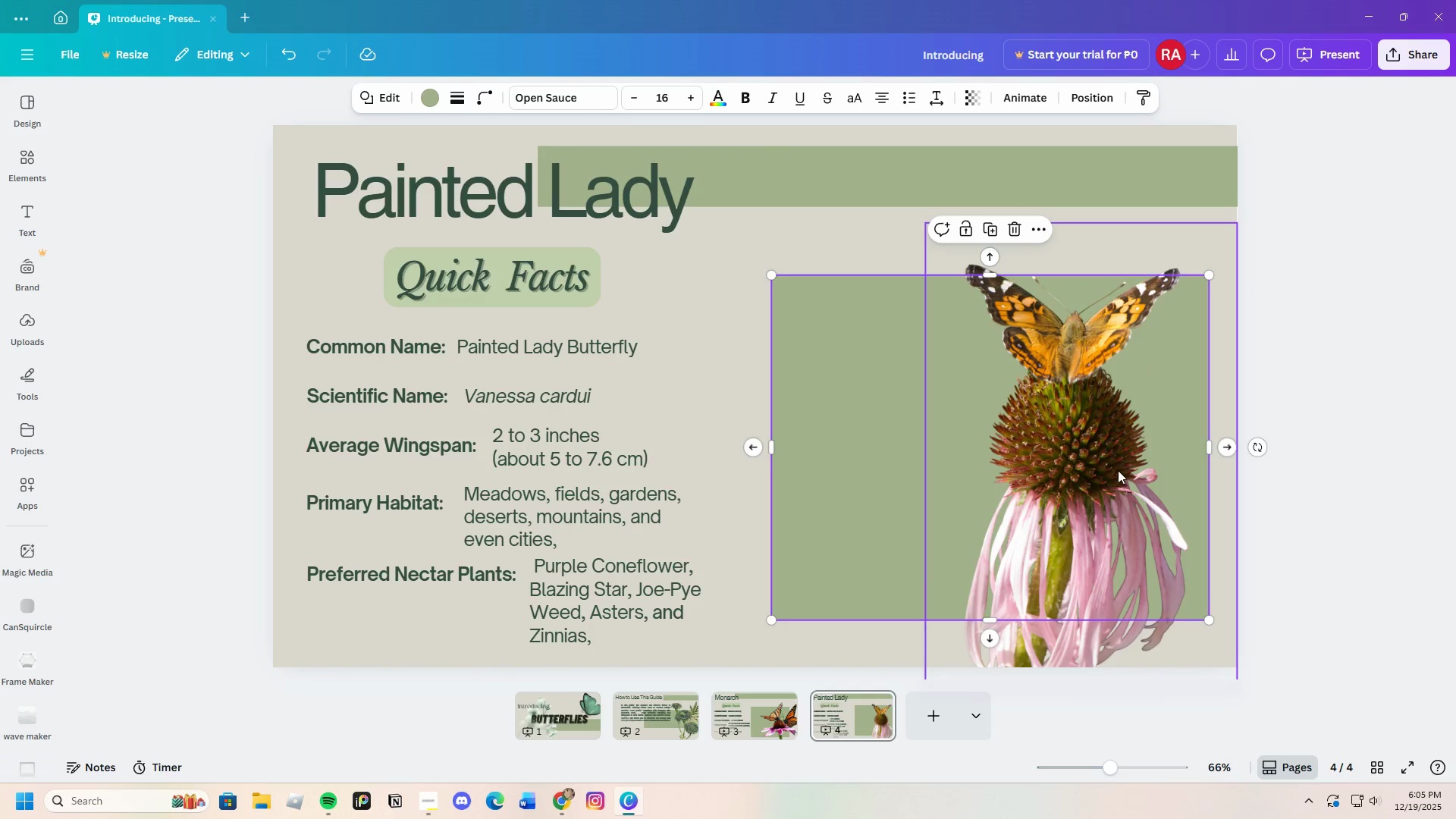 
left_click([1118, 471])
 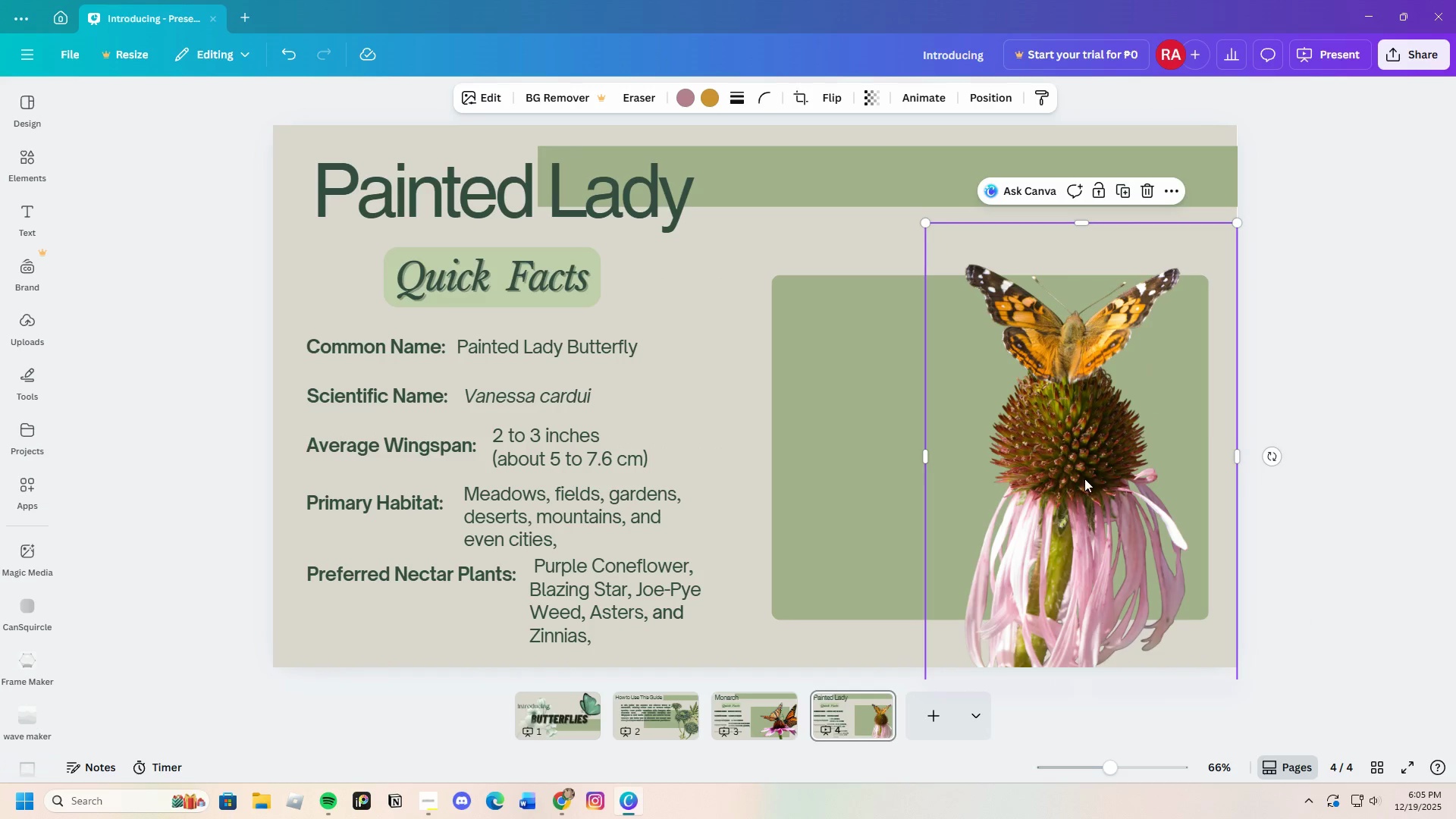 
left_click_drag(start_coordinate=[1084, 479], to_coordinate=[1055, 443])
 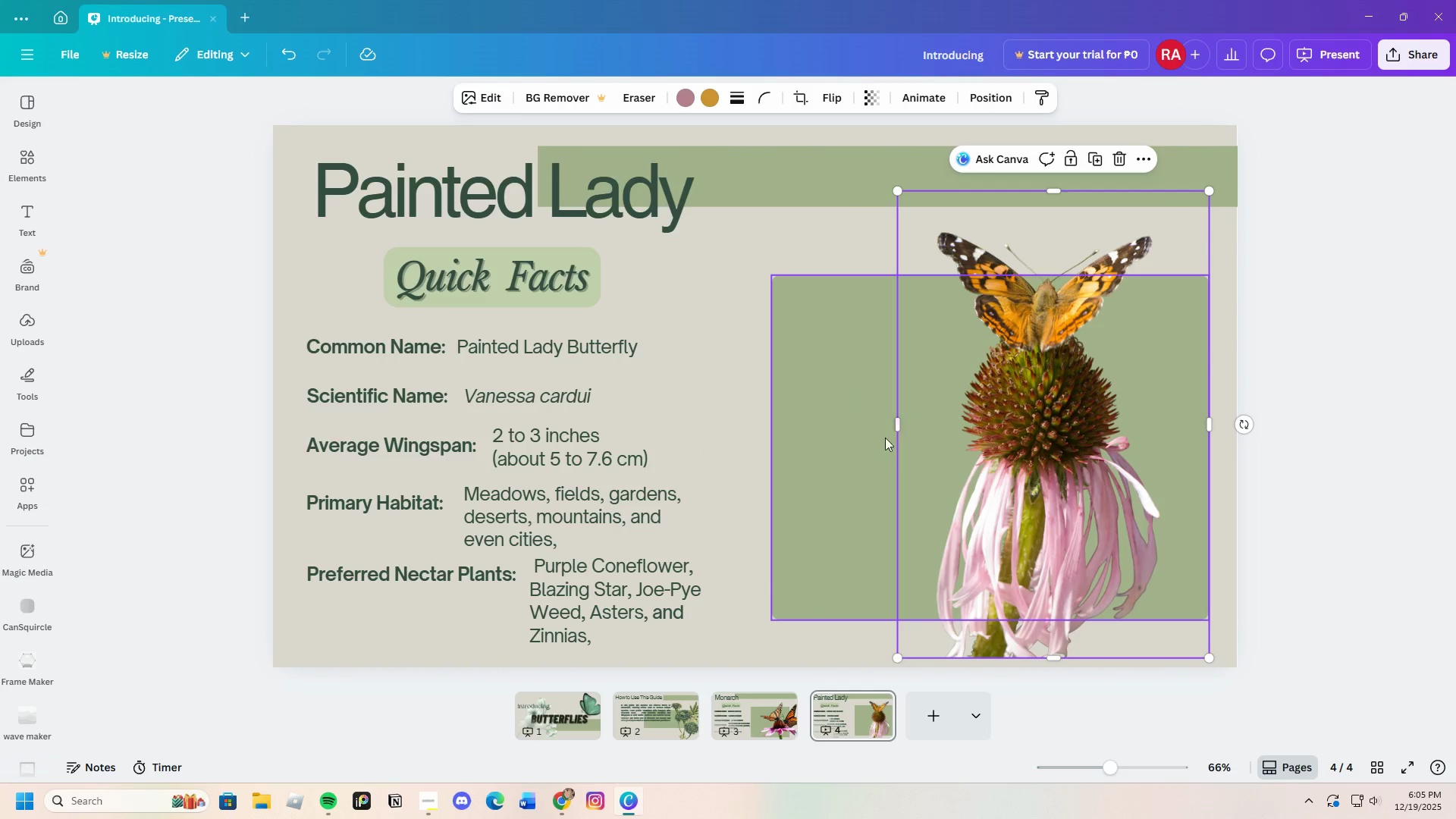 
left_click([847, 425])
 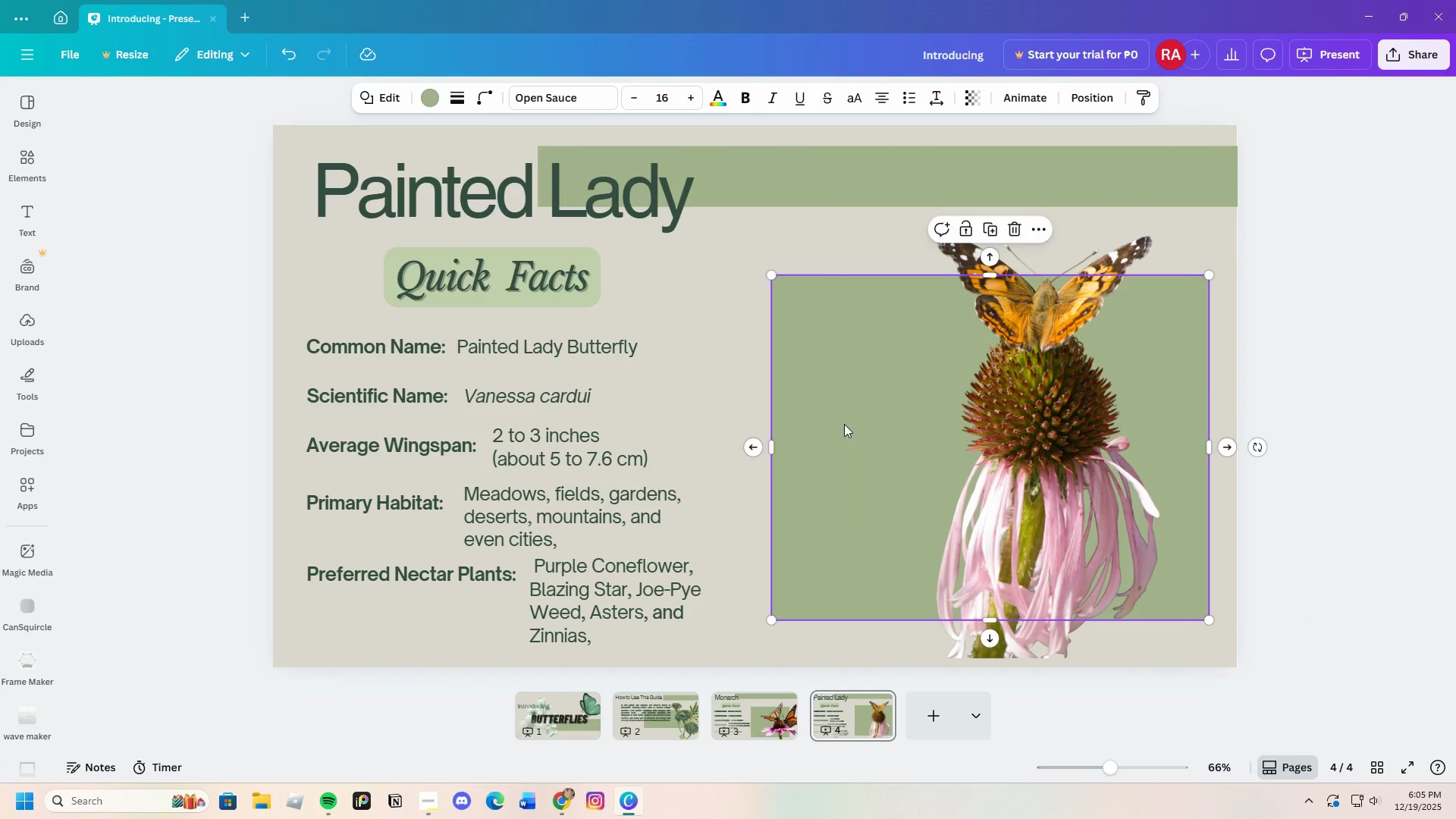 
left_click_drag(start_coordinate=[846, 424], to_coordinate=[833, 422])
 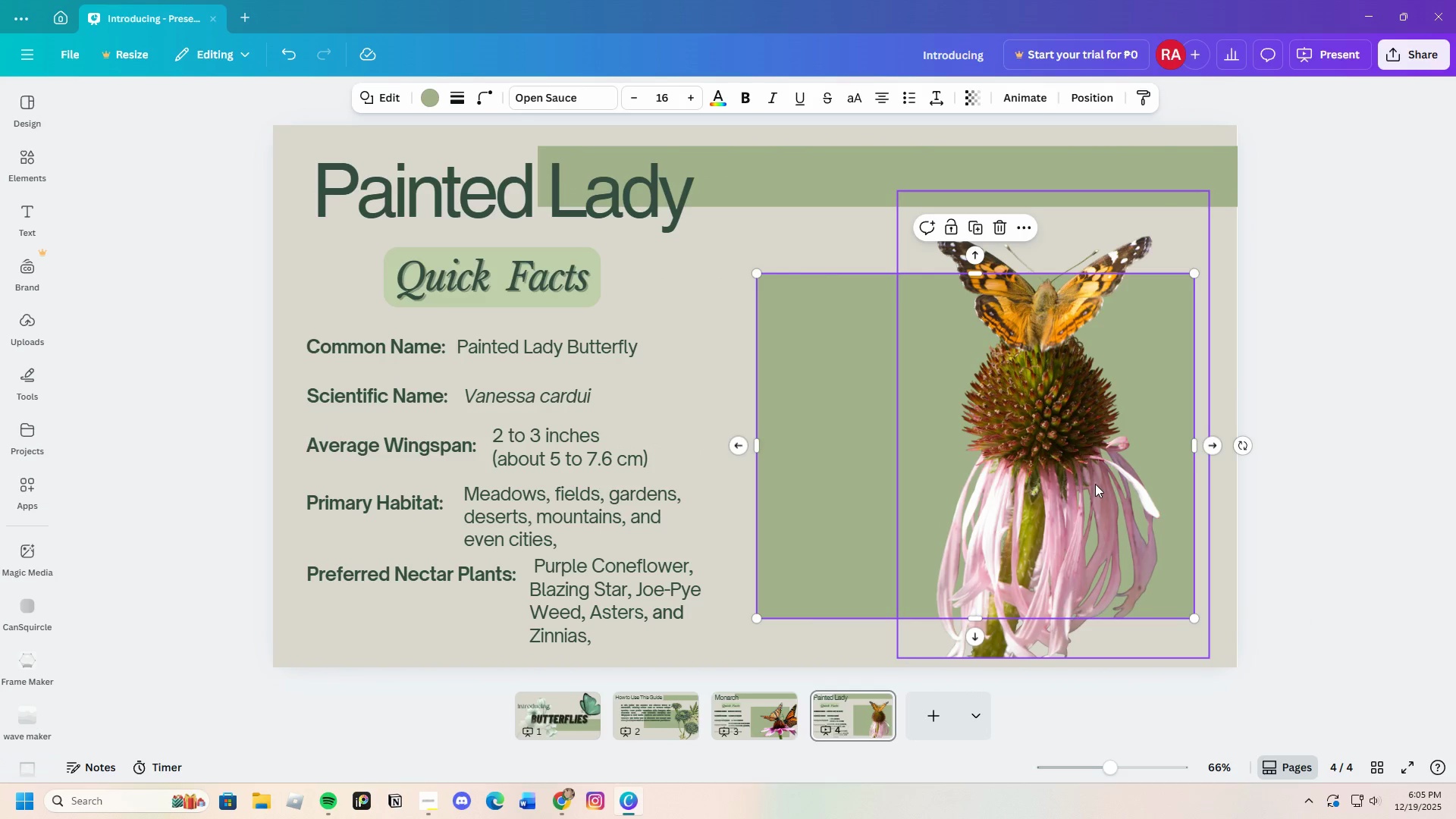 
left_click_drag(start_coordinate=[1087, 482], to_coordinate=[1081, 476])
 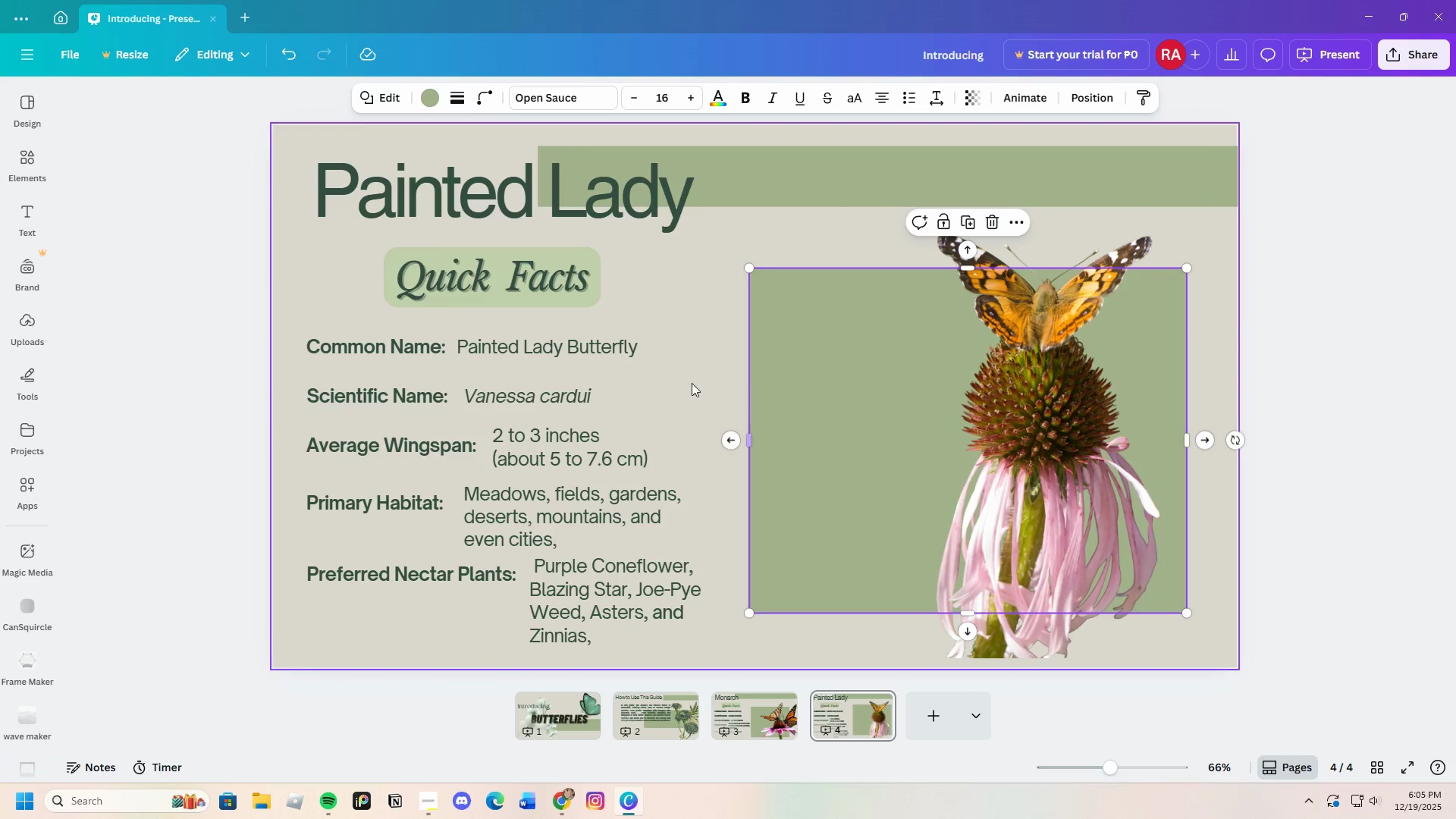 
left_click([690, 382])
 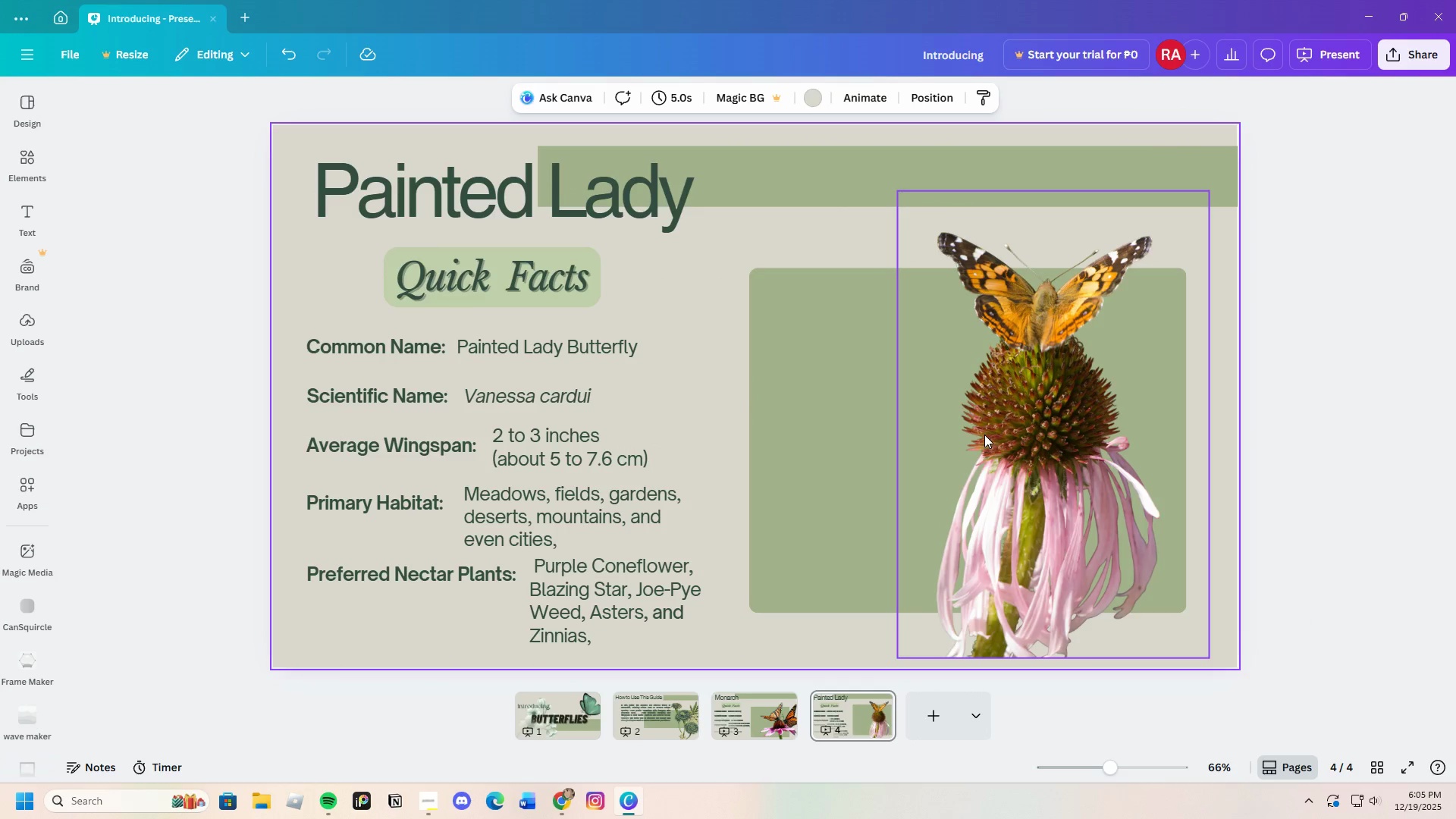 
left_click([986, 437])
 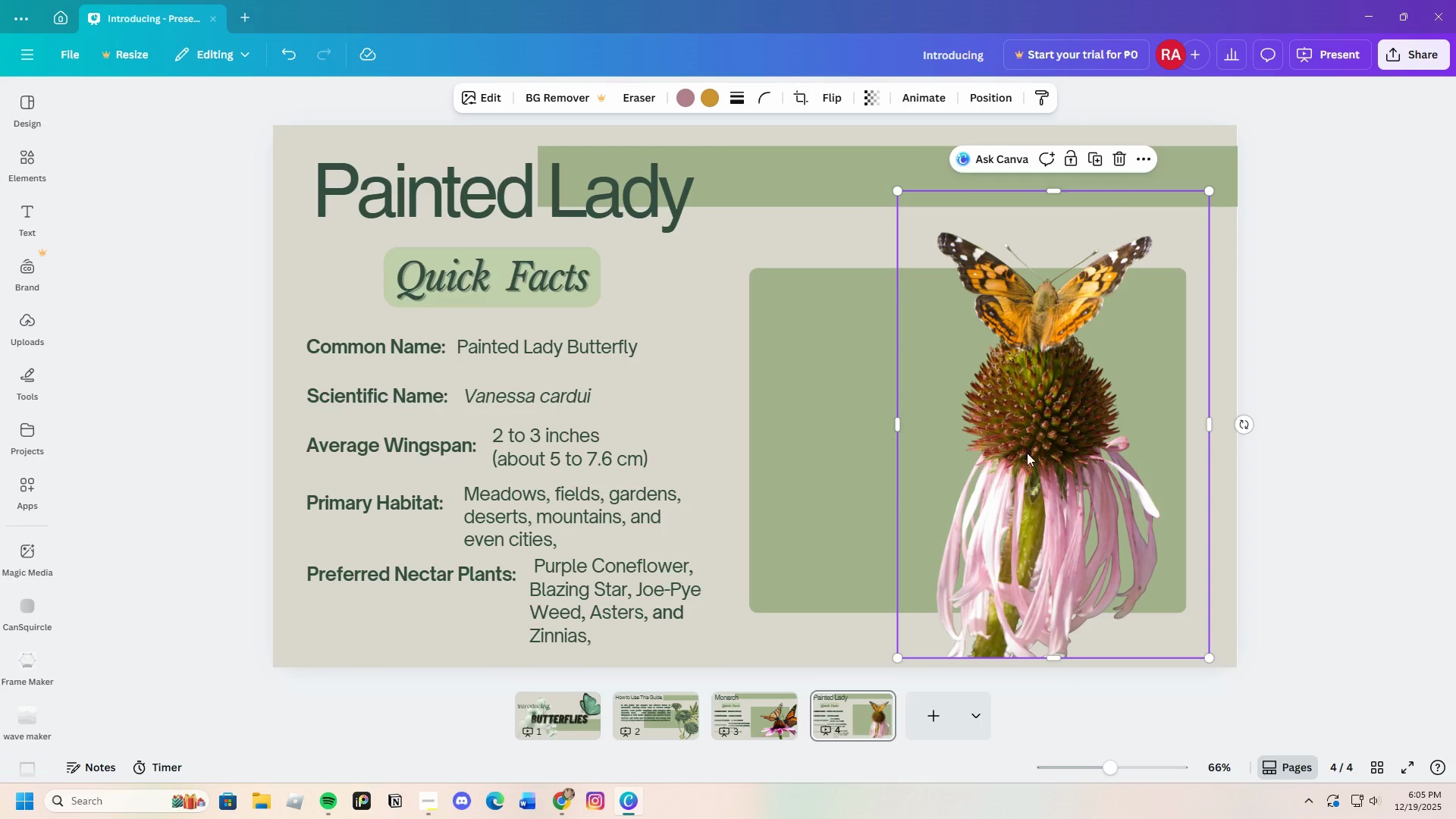 
left_click_drag(start_coordinate=[1029, 453], to_coordinate=[901, 422])
 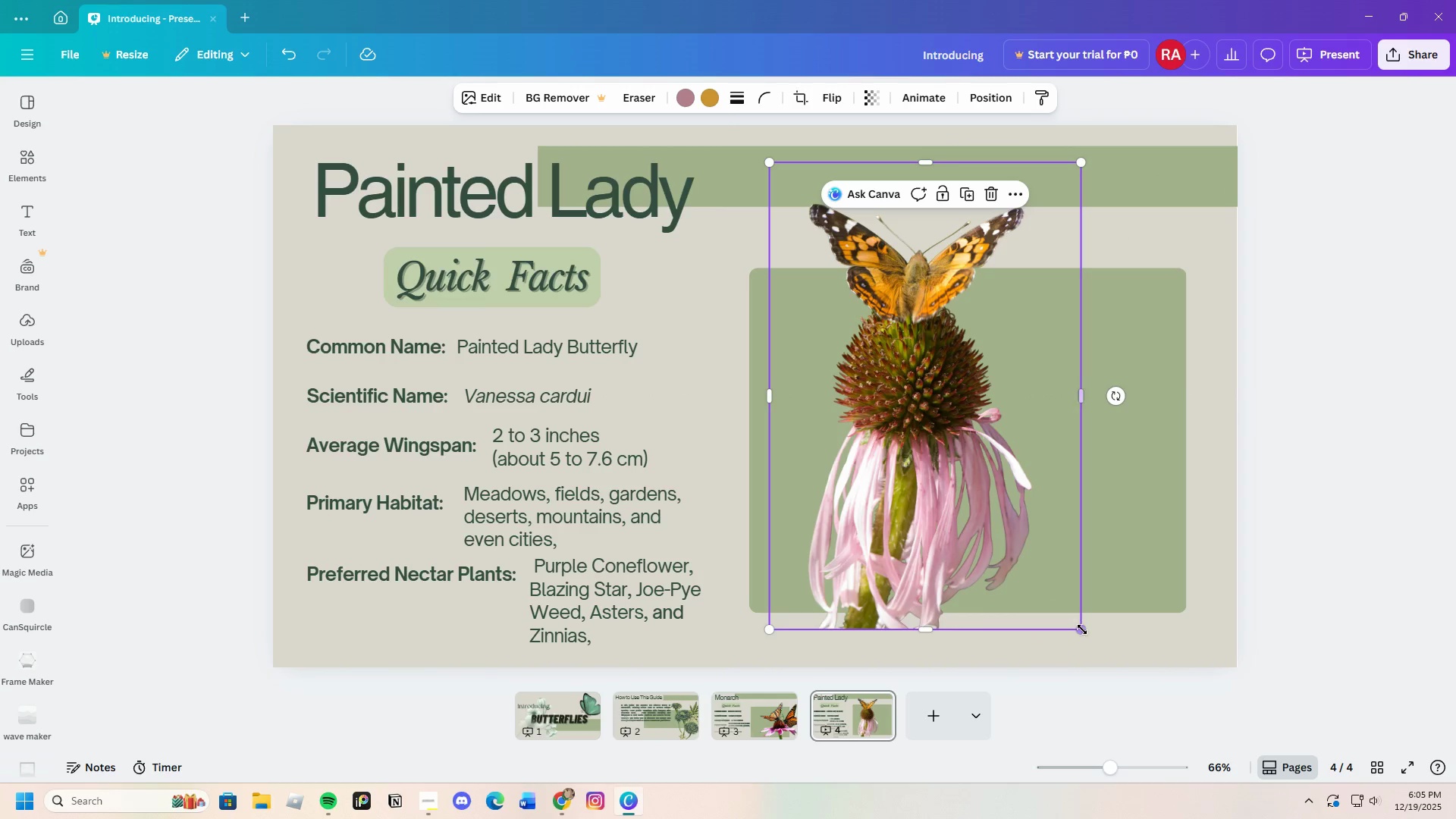 
left_click_drag(start_coordinate=[1084, 631], to_coordinate=[1122, 693])
 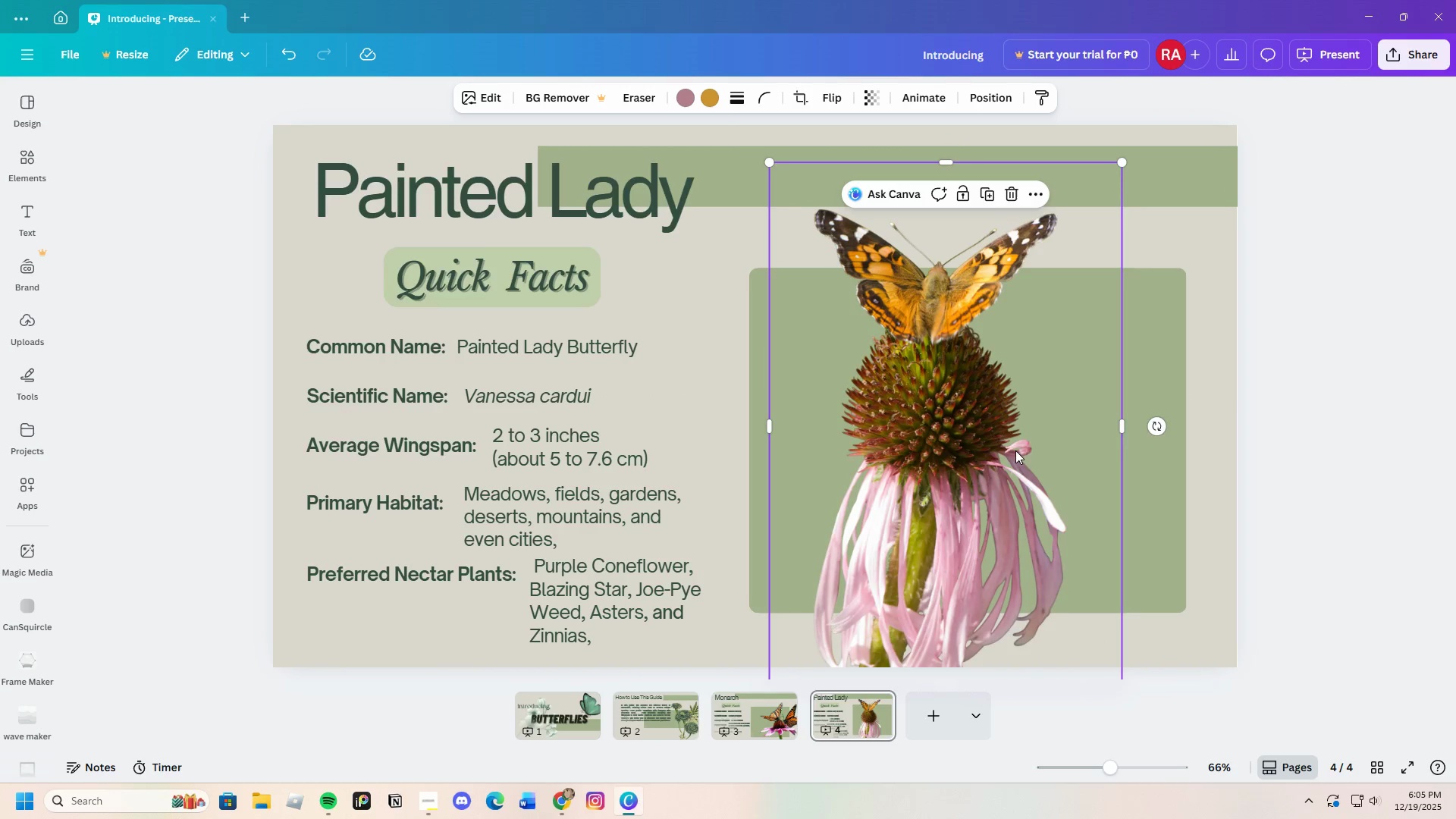 
left_click_drag(start_coordinate=[1018, 445], to_coordinate=[1062, 522])
 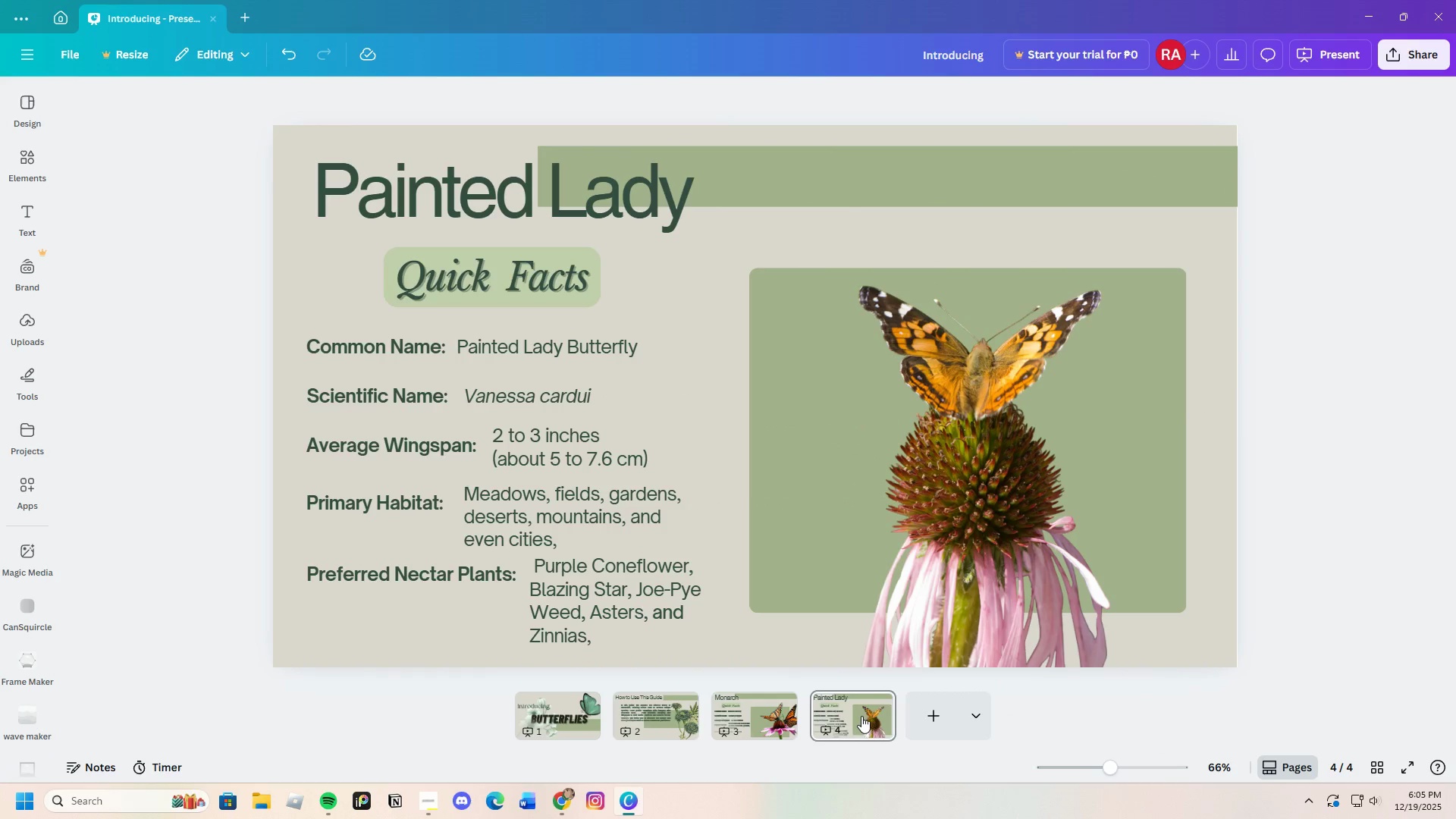 
left_click([878, 704])
 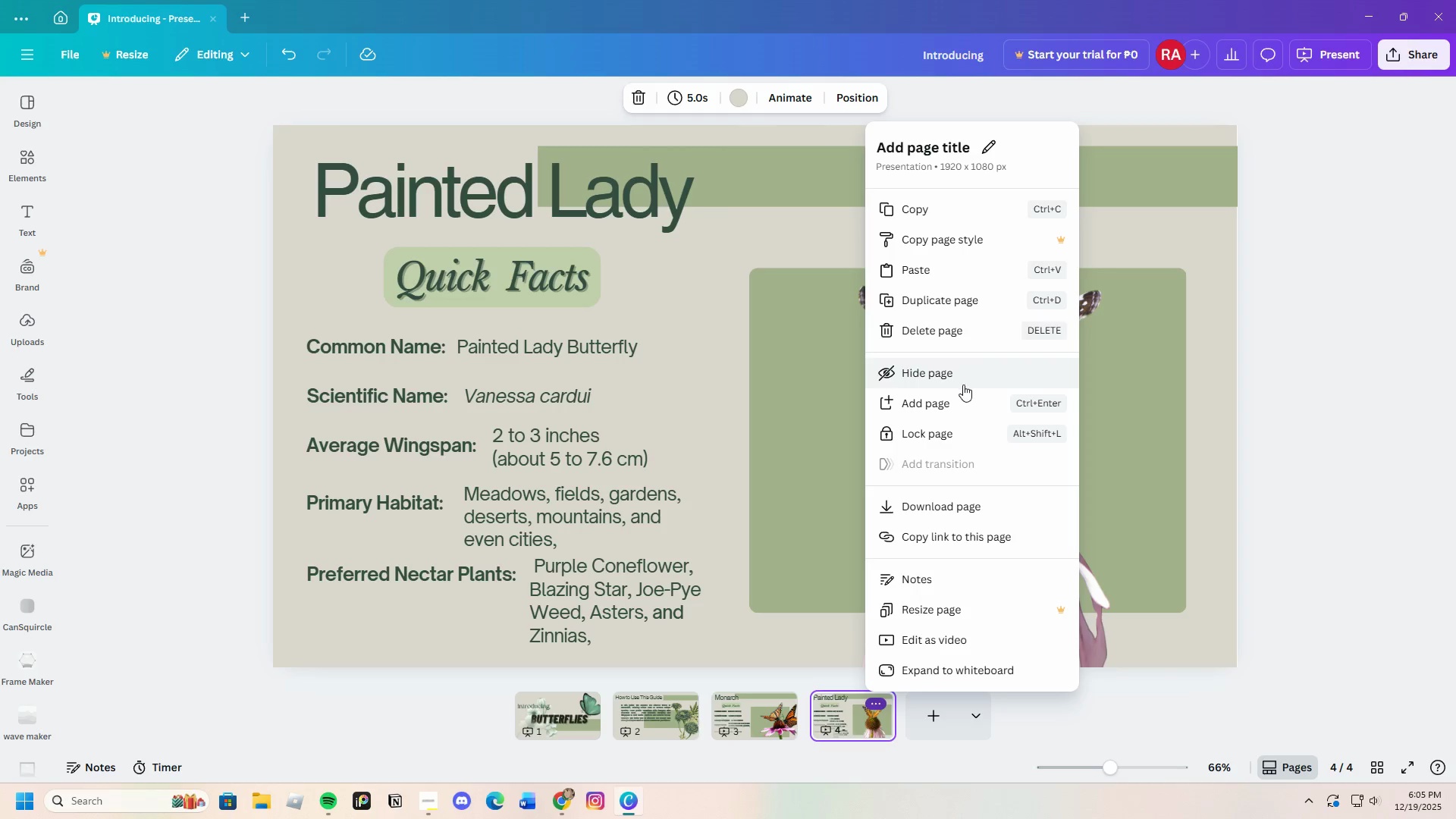 
left_click([937, 307])
 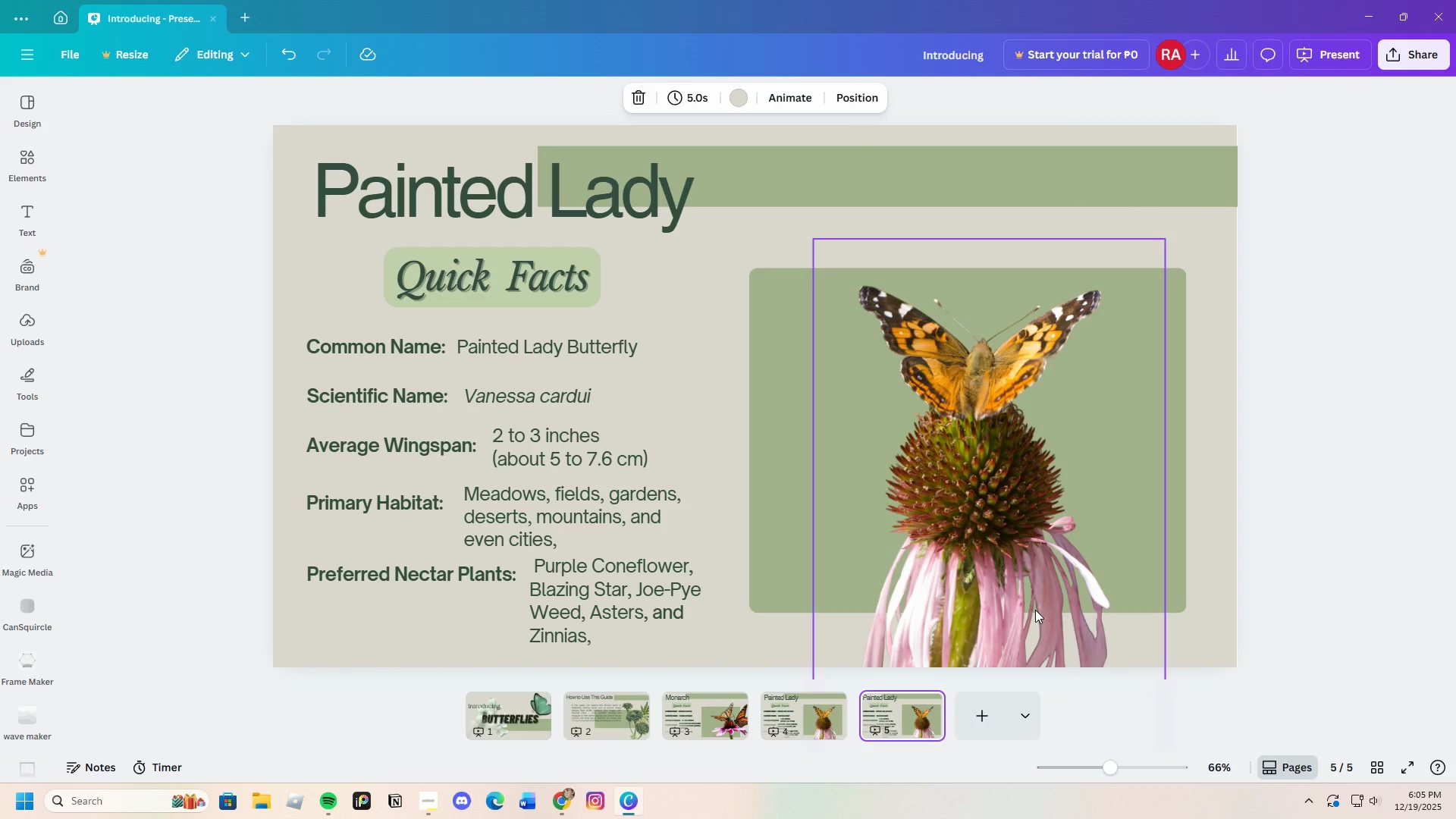 
wait(6.72)
 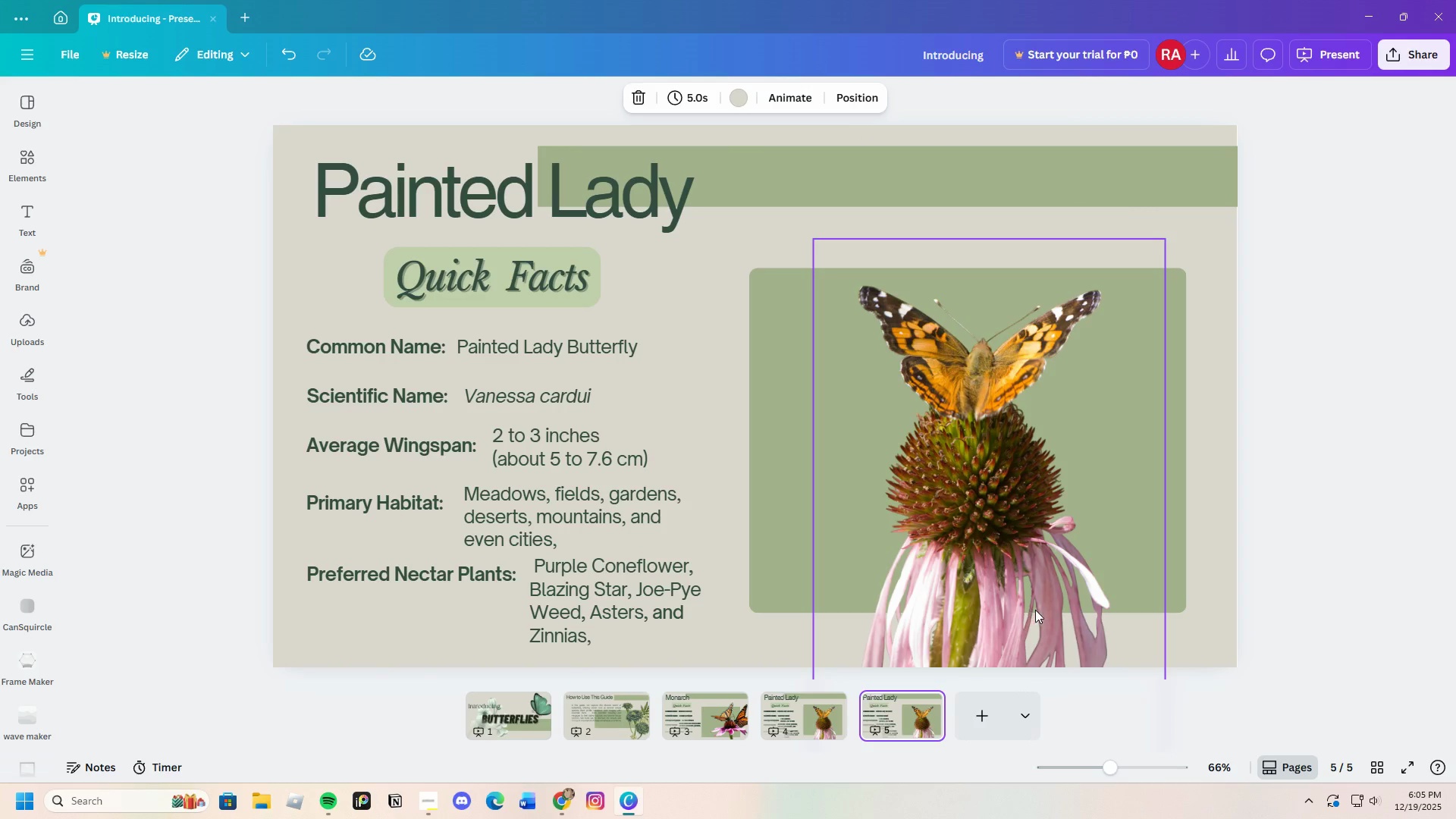 
left_click([596, 201])
 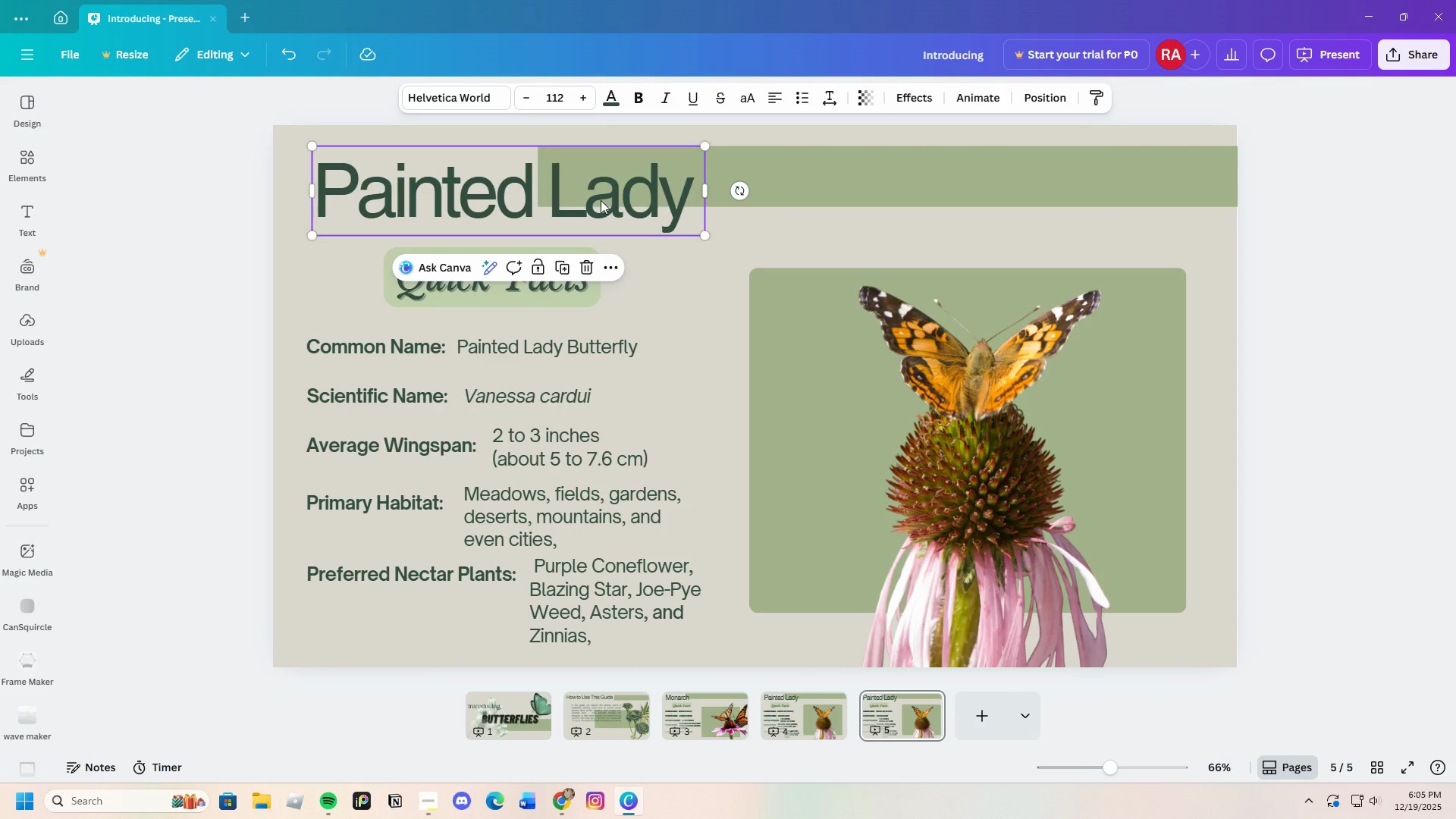 
left_click([601, 200])
 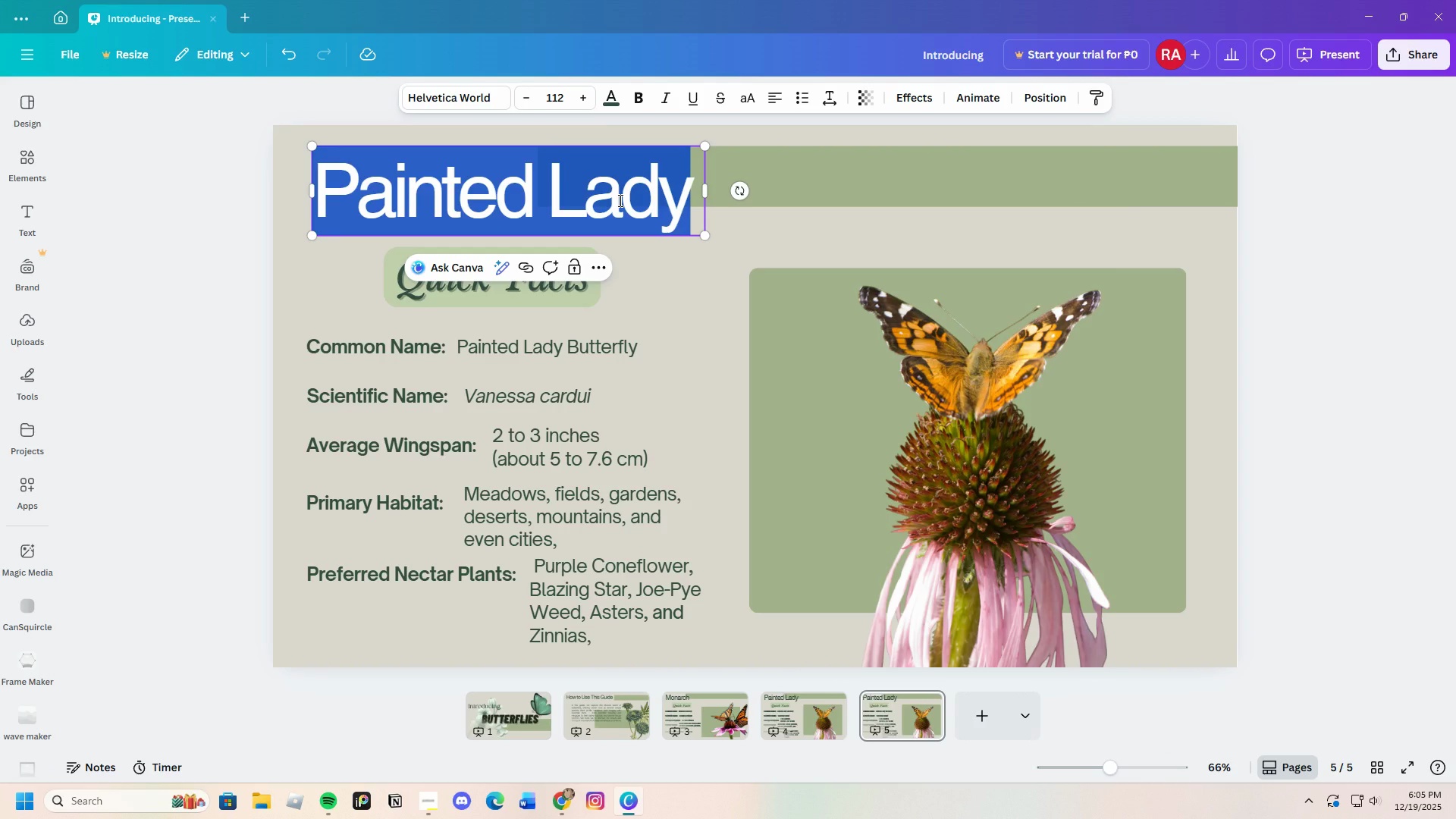 
key(Backspace)
type(Tiger Swallow )
key(Backspace)
type(tail)
 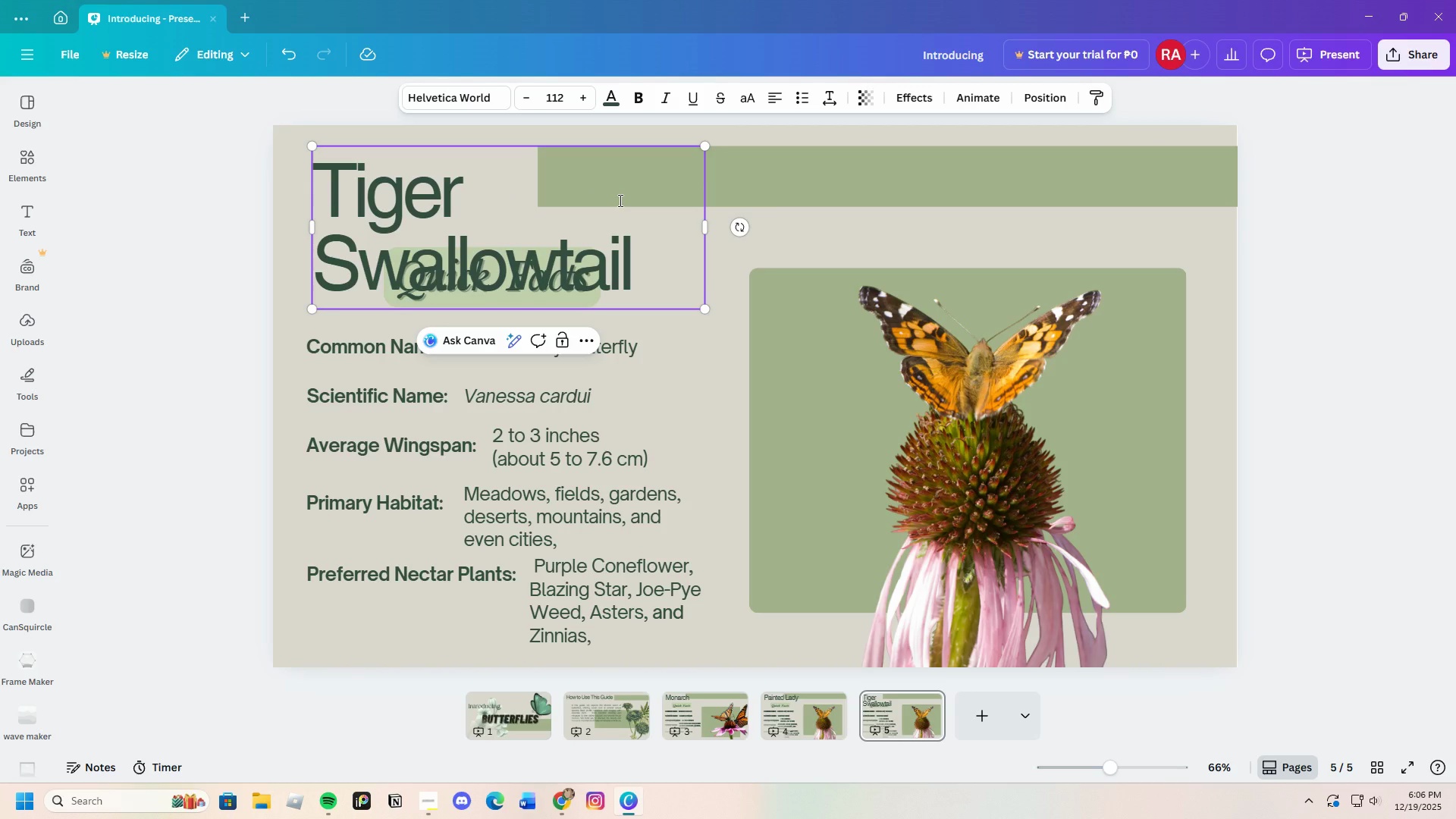 
left_click_drag(start_coordinate=[707, 228], to_coordinate=[822, 224])
 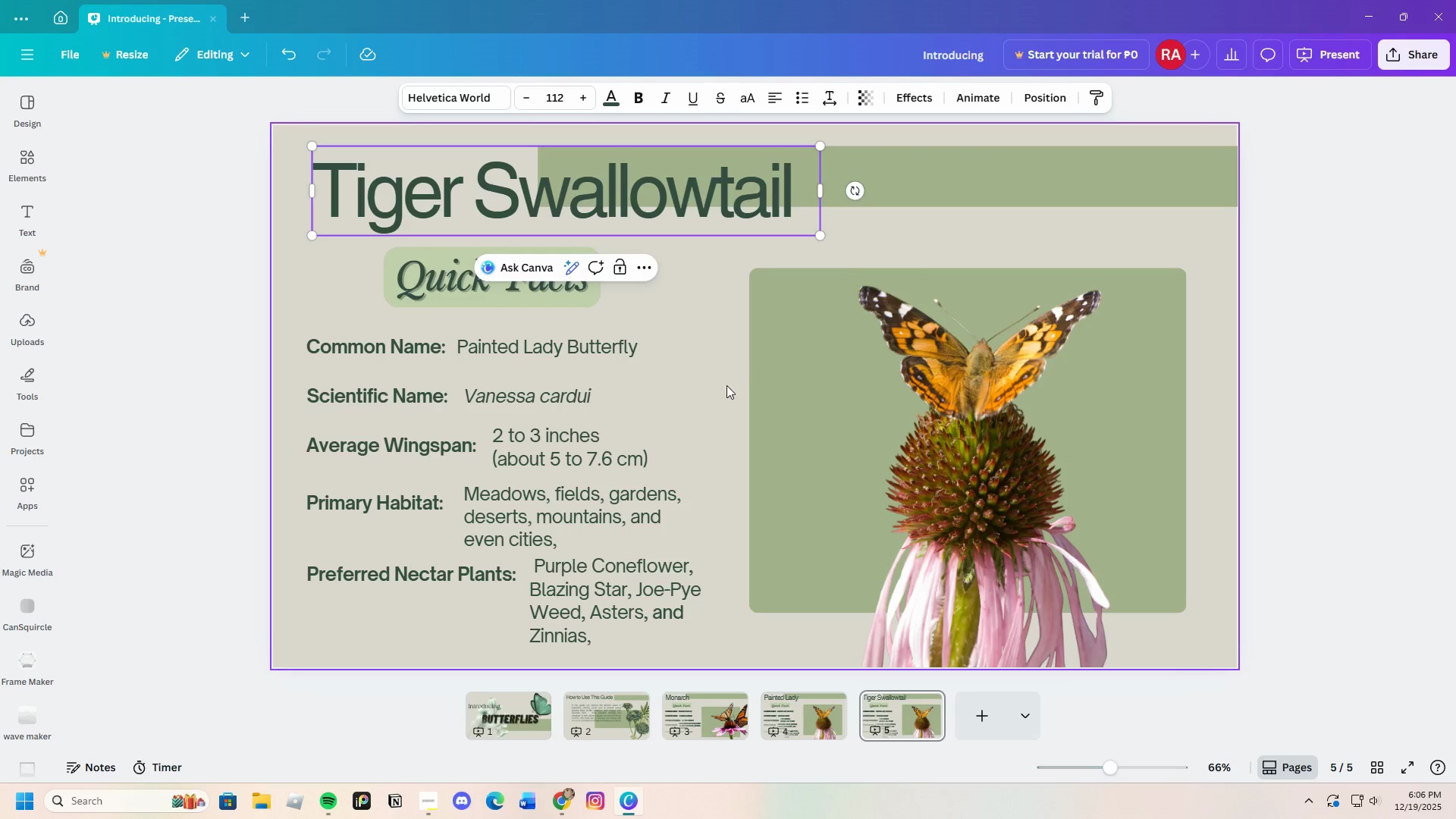 
left_click([726, 385])
 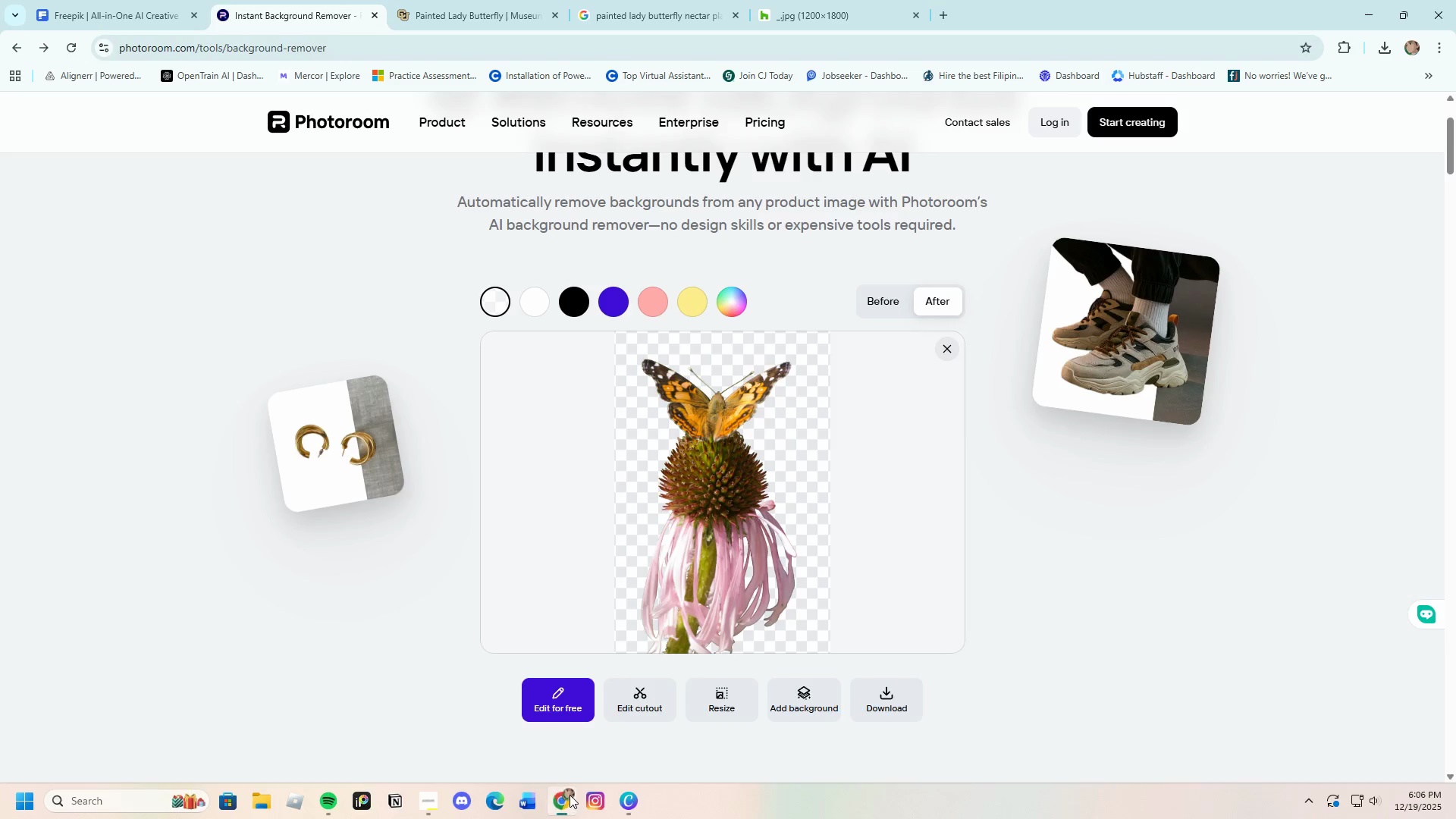 
left_click([454, 12])
 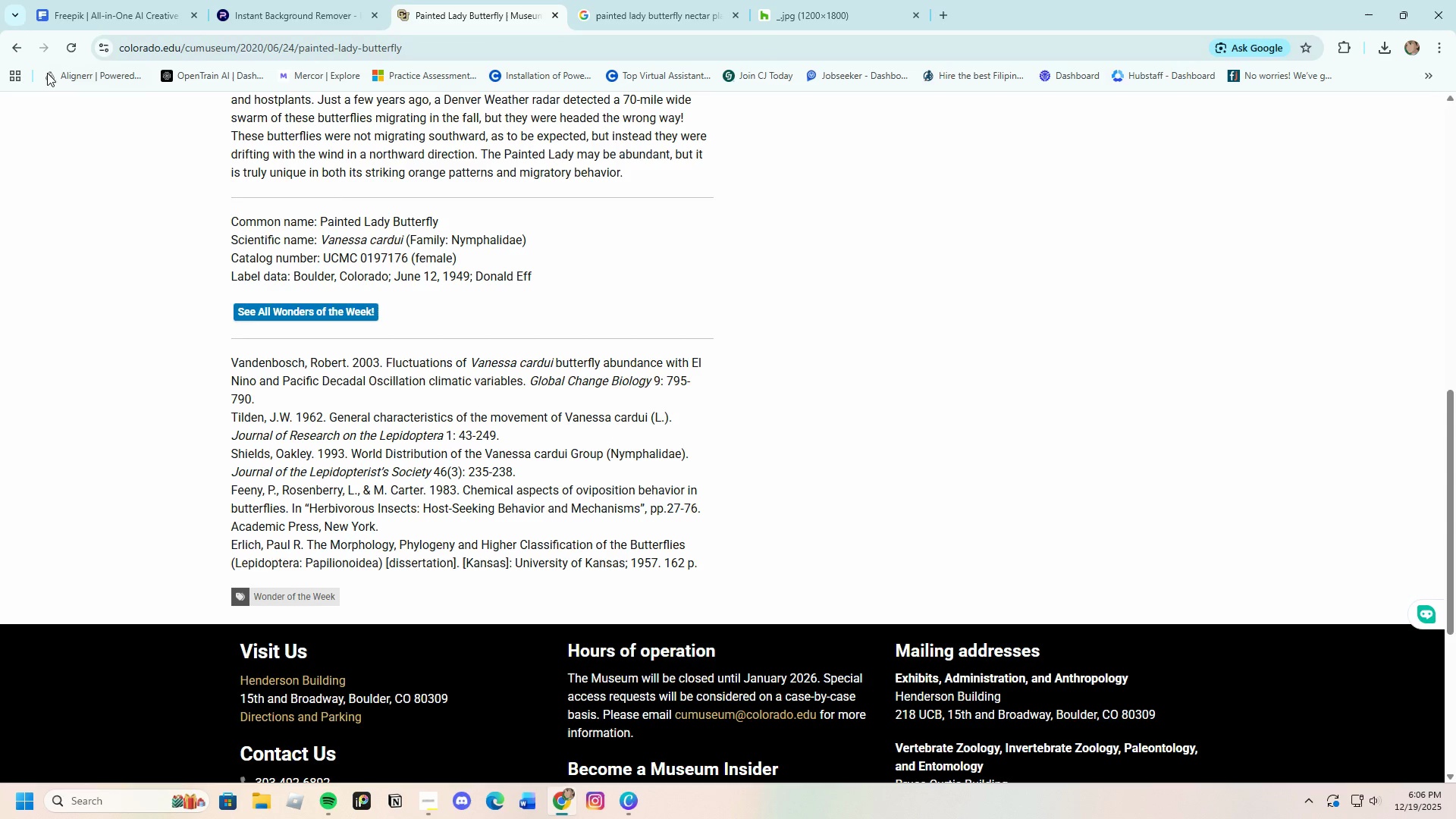 
left_click([20, 48])
 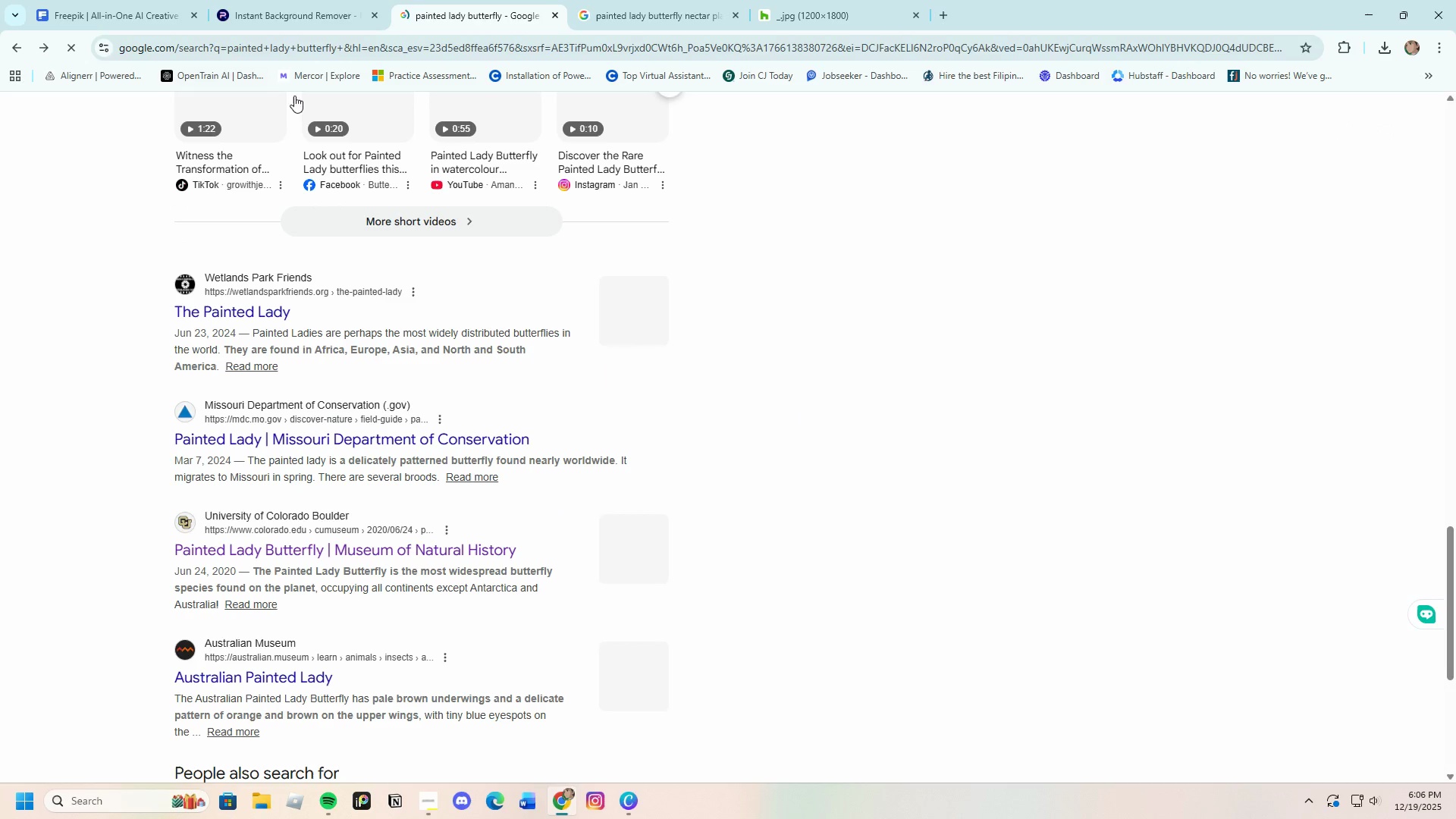 
scroll: coordinate [337, 247], scroll_direction: up, amount: 11.0
 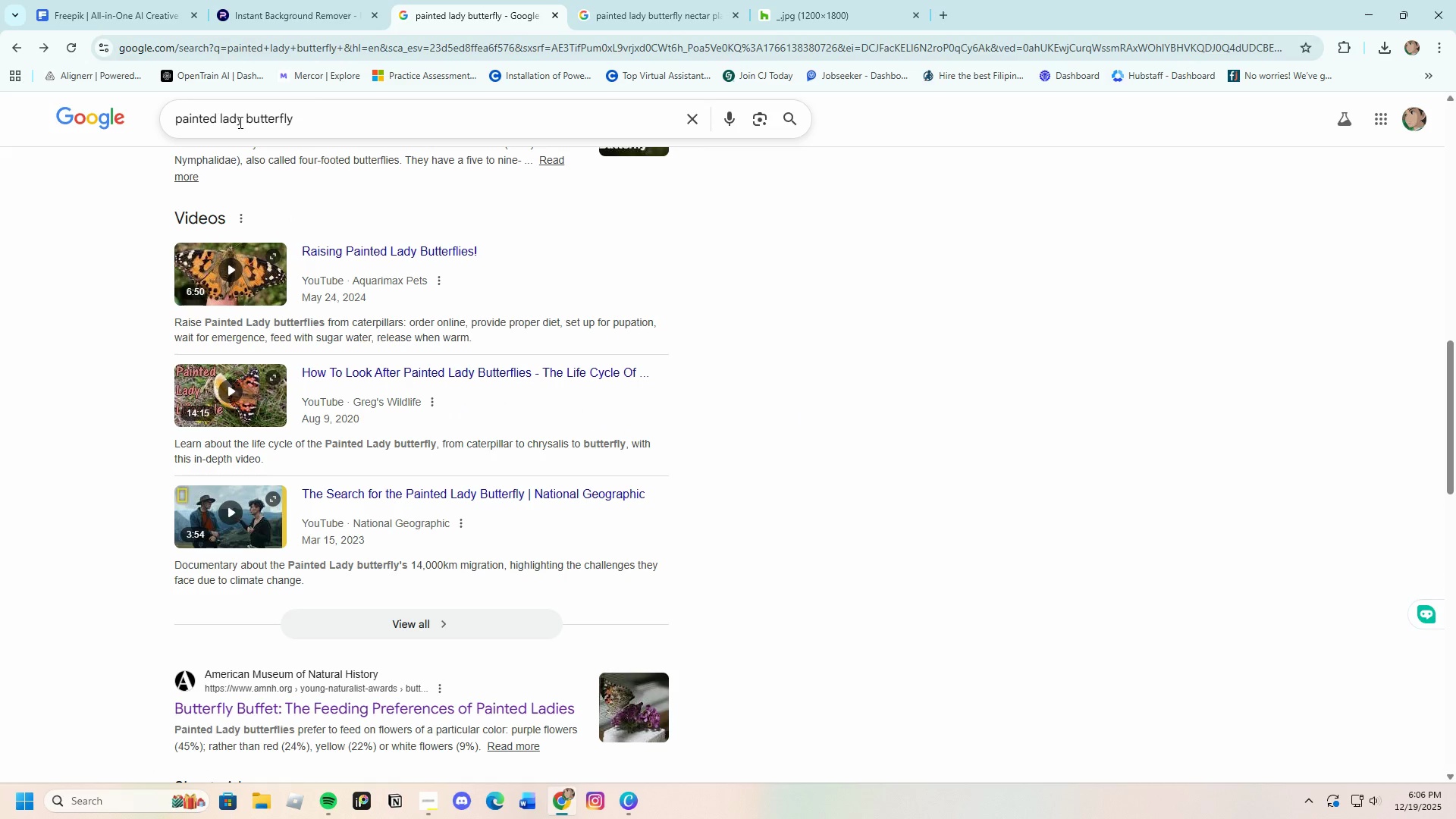 
left_click_drag(start_coordinate=[244, 120], to_coordinate=[175, 129])
 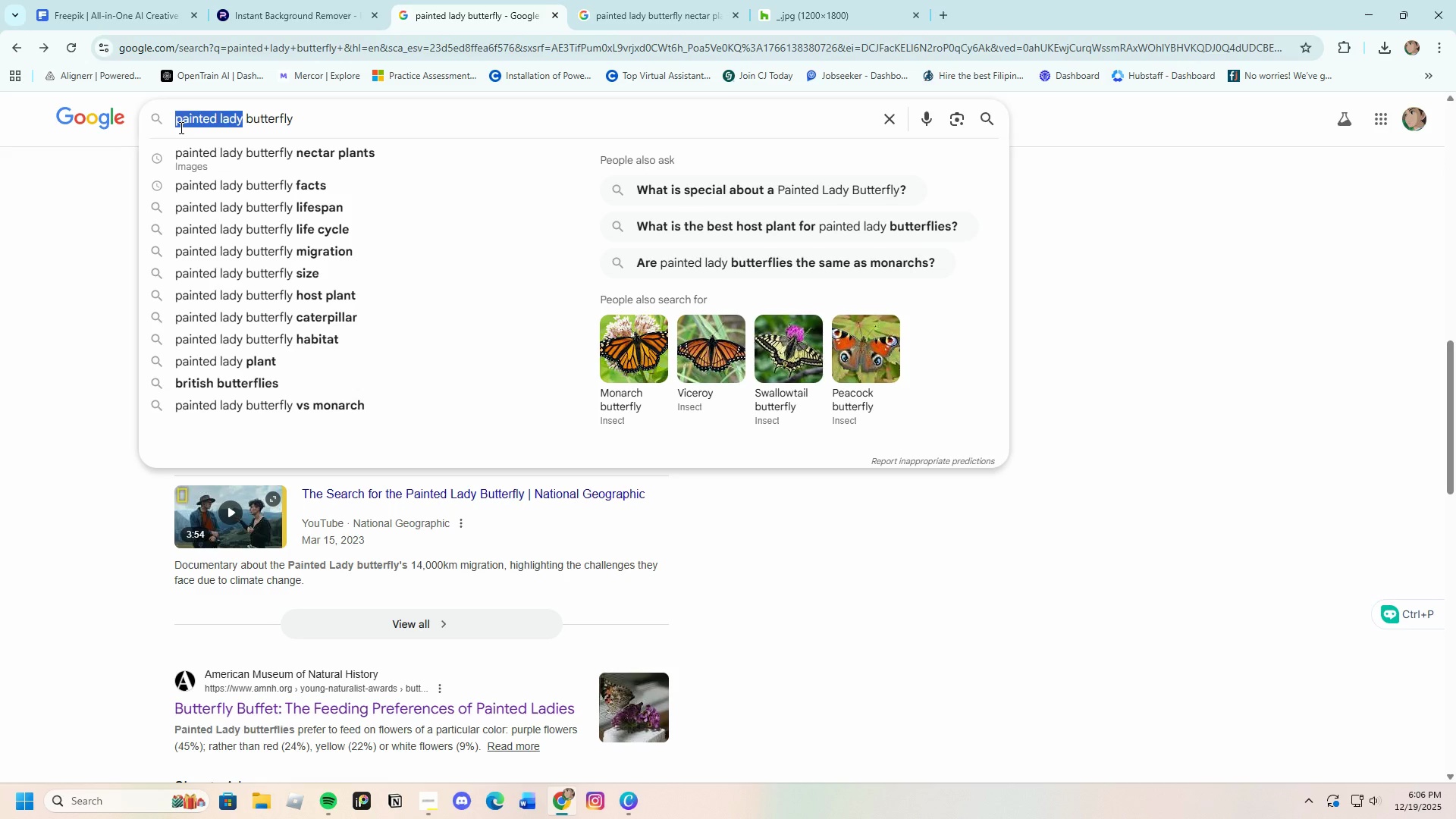 
key(Backspace)
type(tifger)
key(Backspace)
key(Backspace)
key(Backspace)
type(er Swalowtail)
 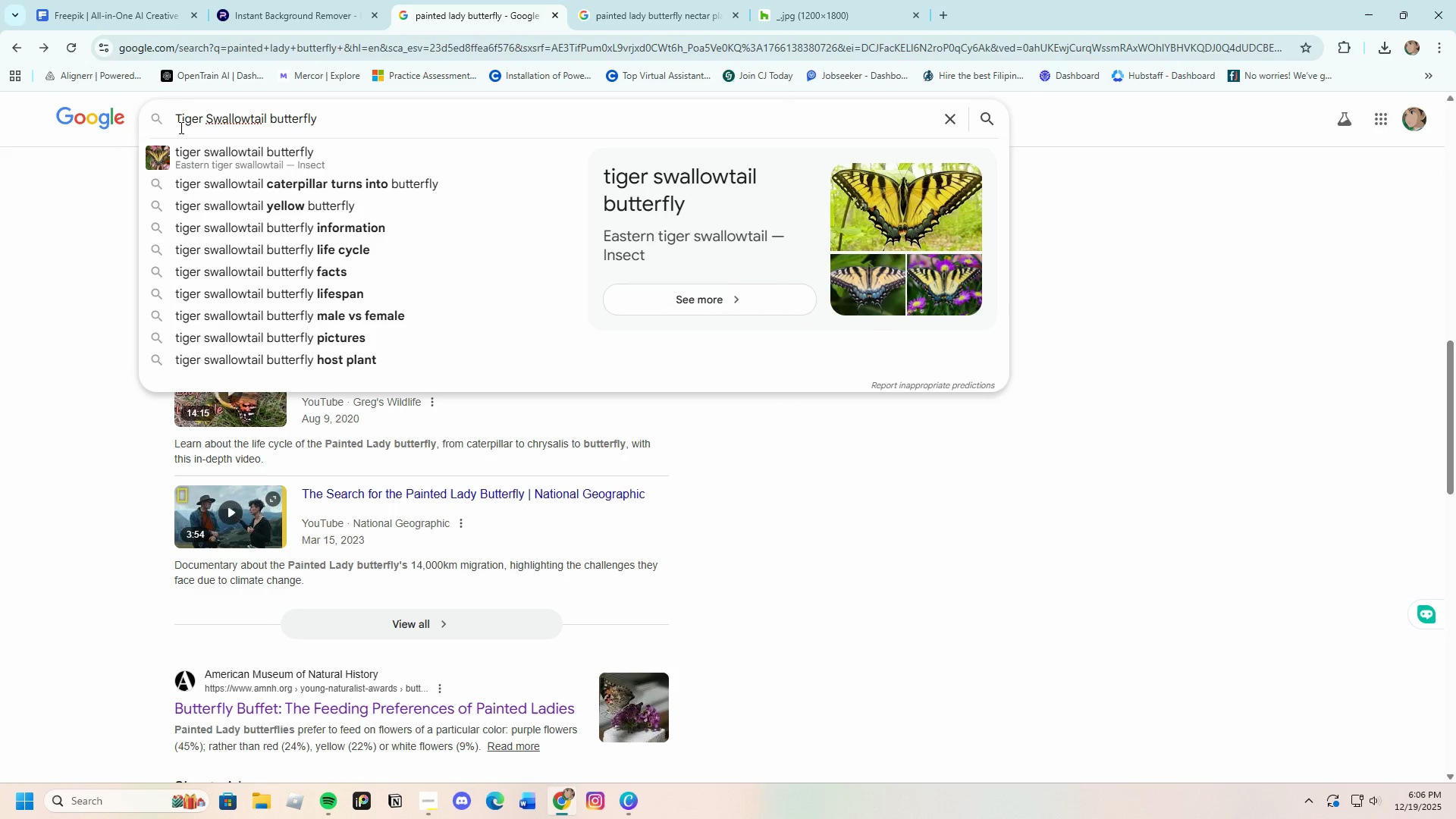 
left_click([238, 152])
 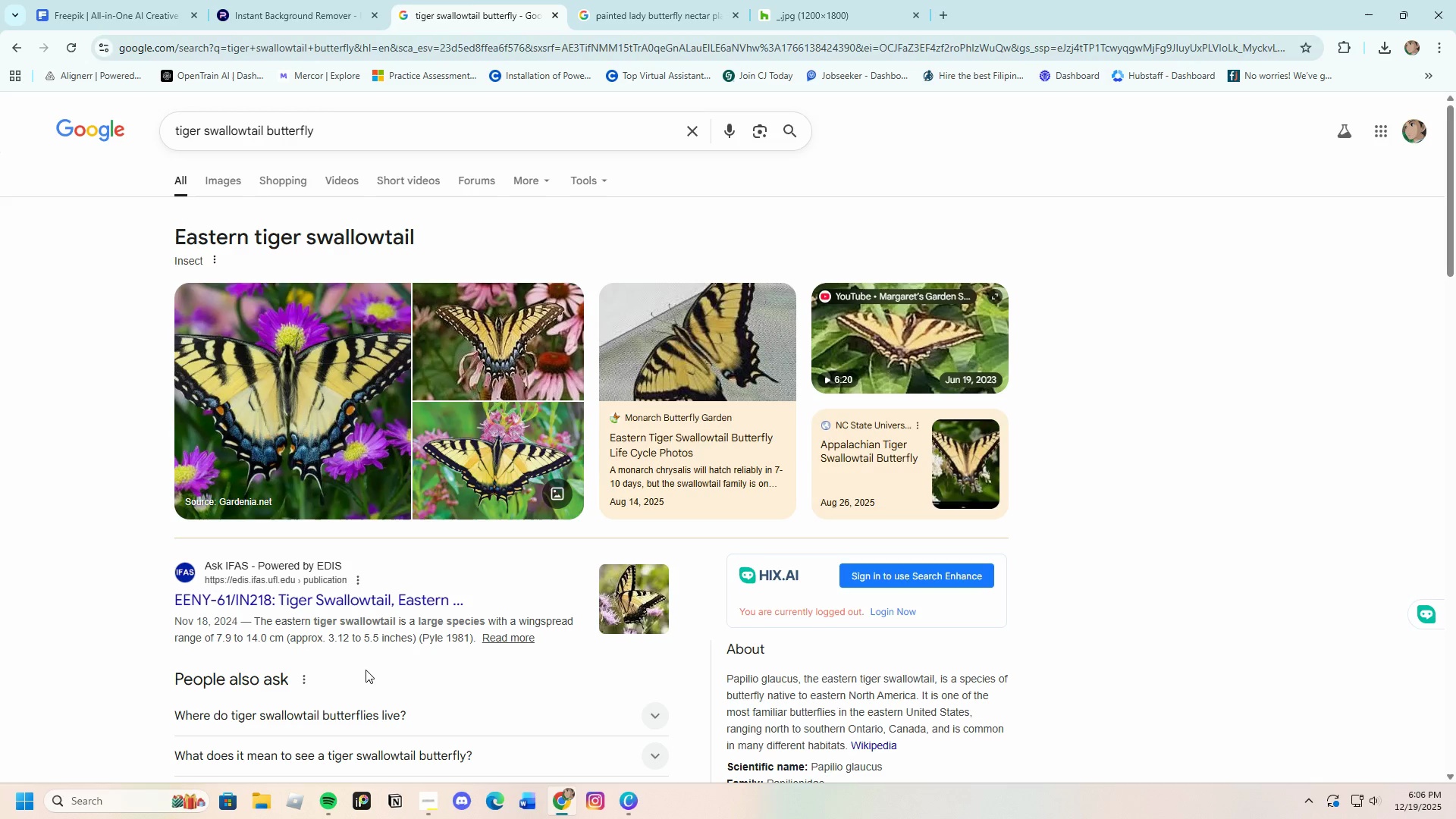 
scroll: coordinate [351, 658], scroll_direction: down, amount: 3.0
 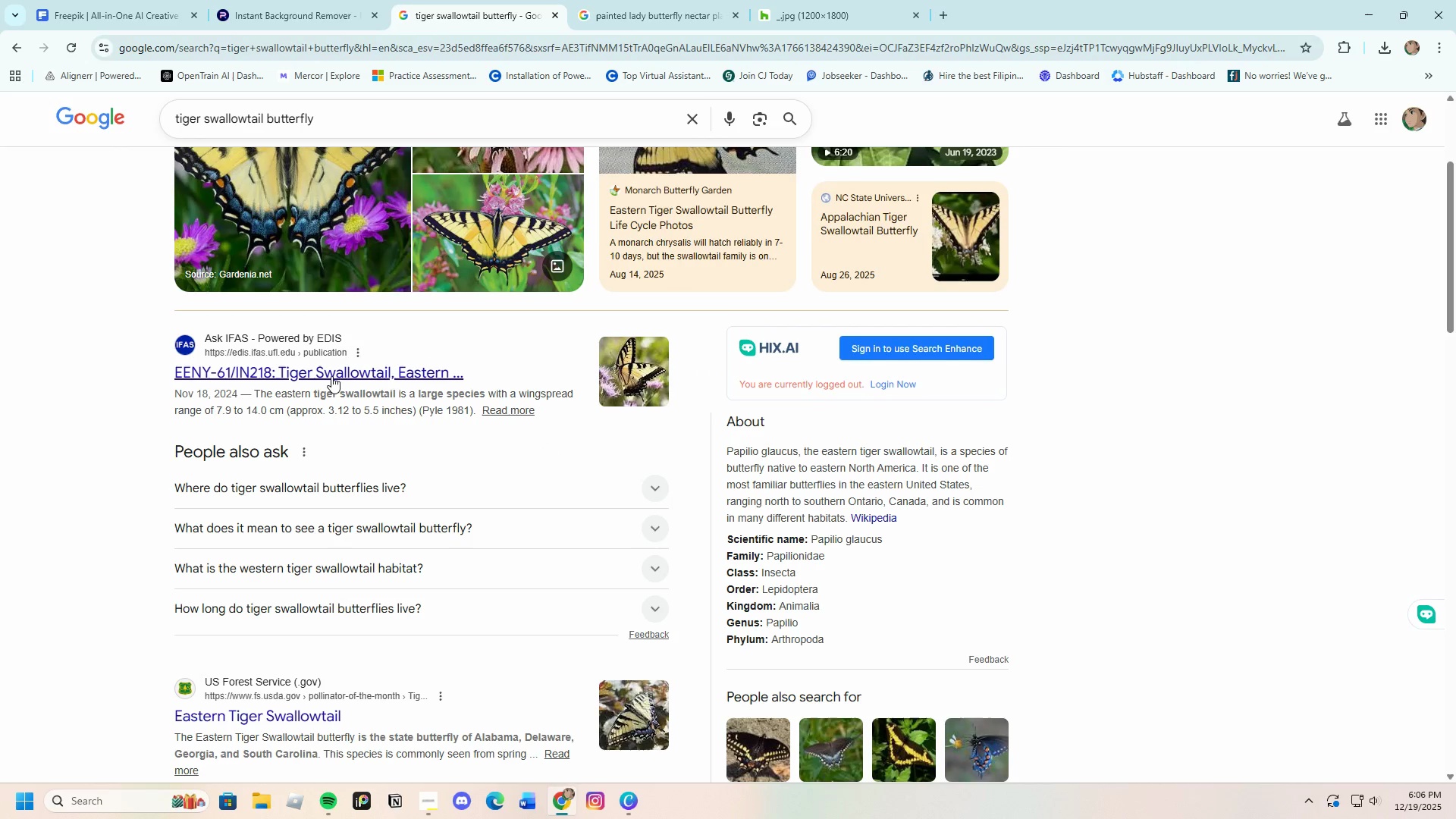 
left_click([334, 374])
 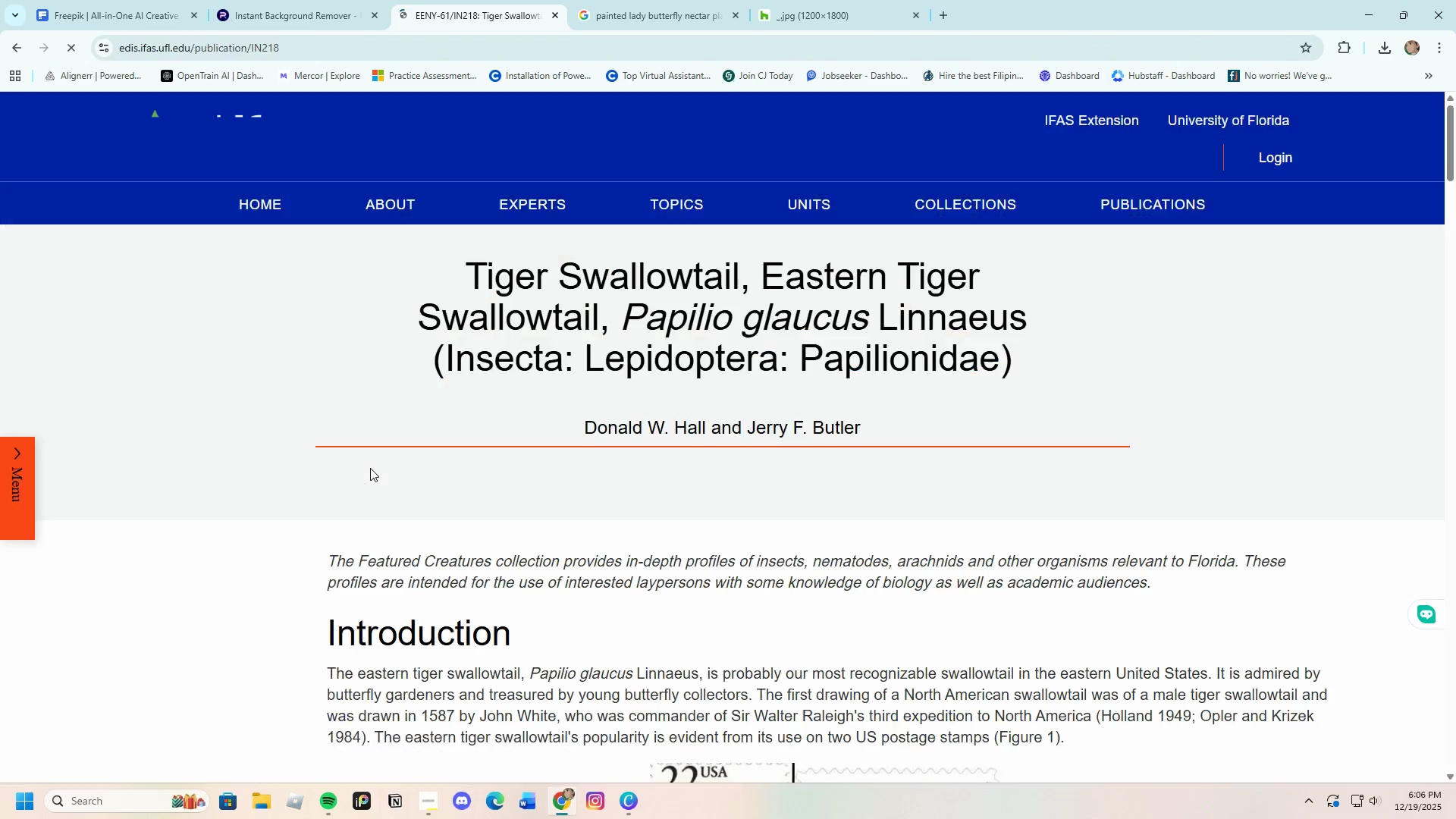 
scroll: coordinate [415, 579], scroll_direction: none, amount: 0.0
 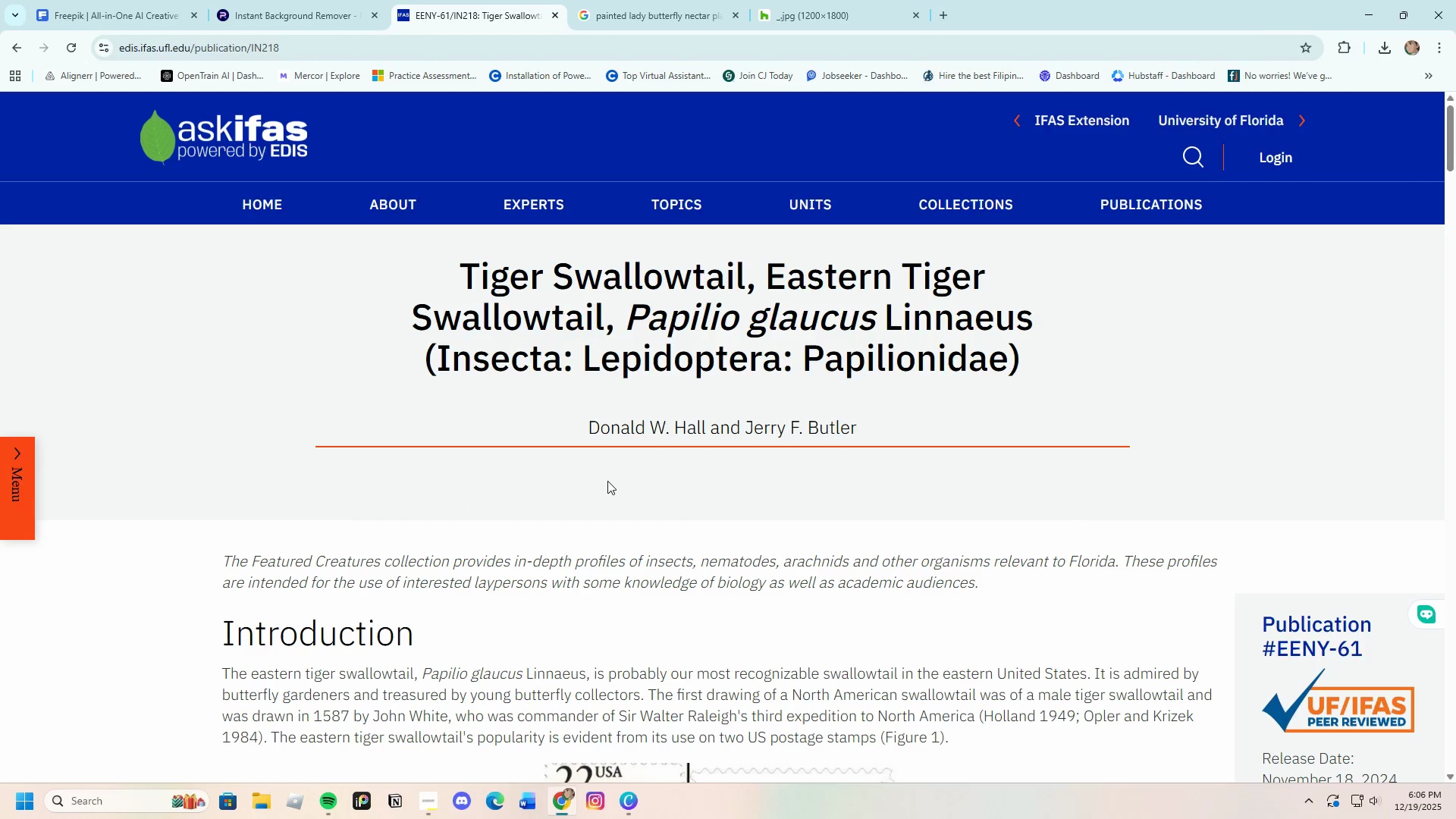 
wait(5.15)
 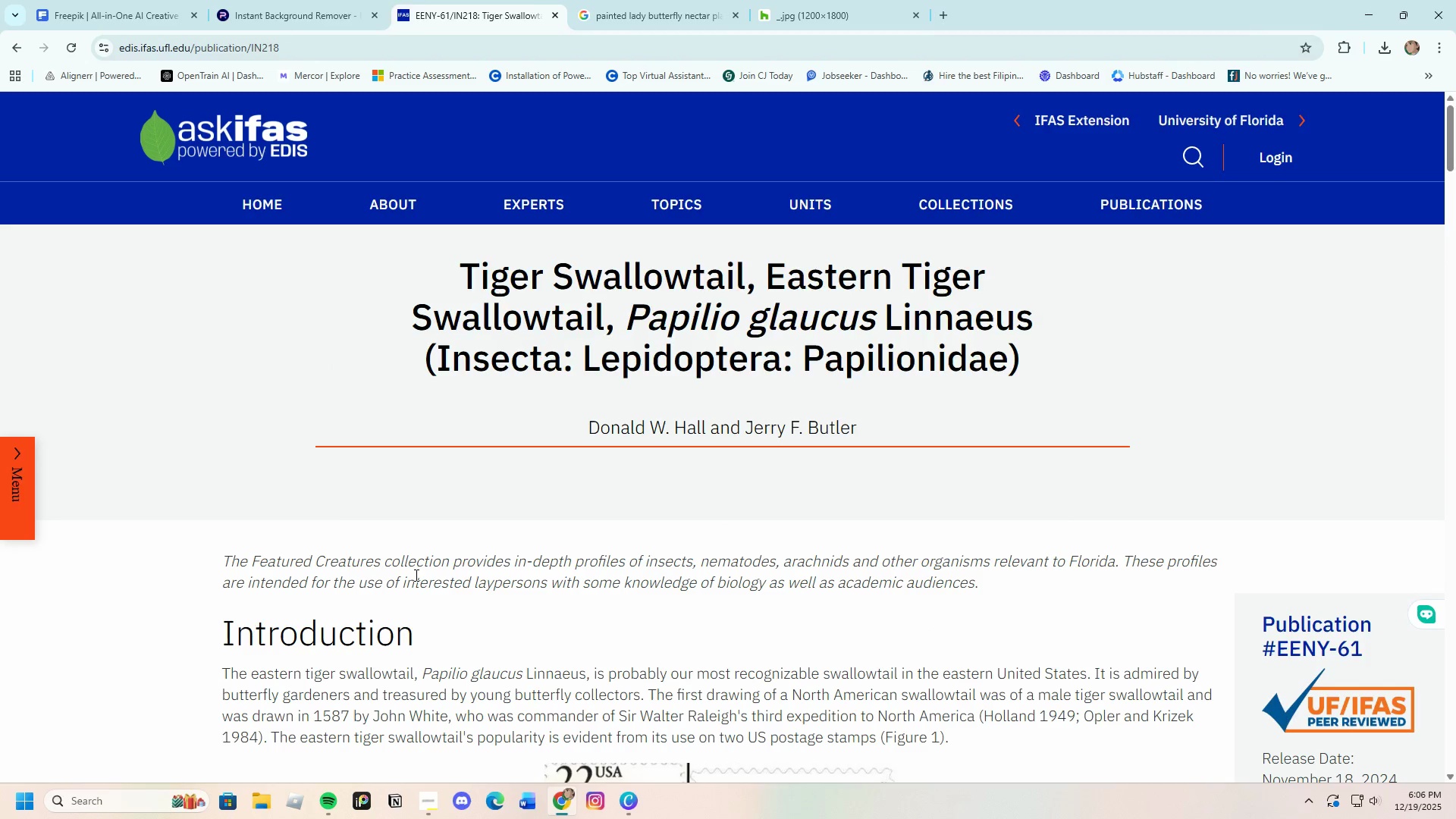 
scroll: coordinate [632, 558], scroll_direction: down, amount: 7.0
 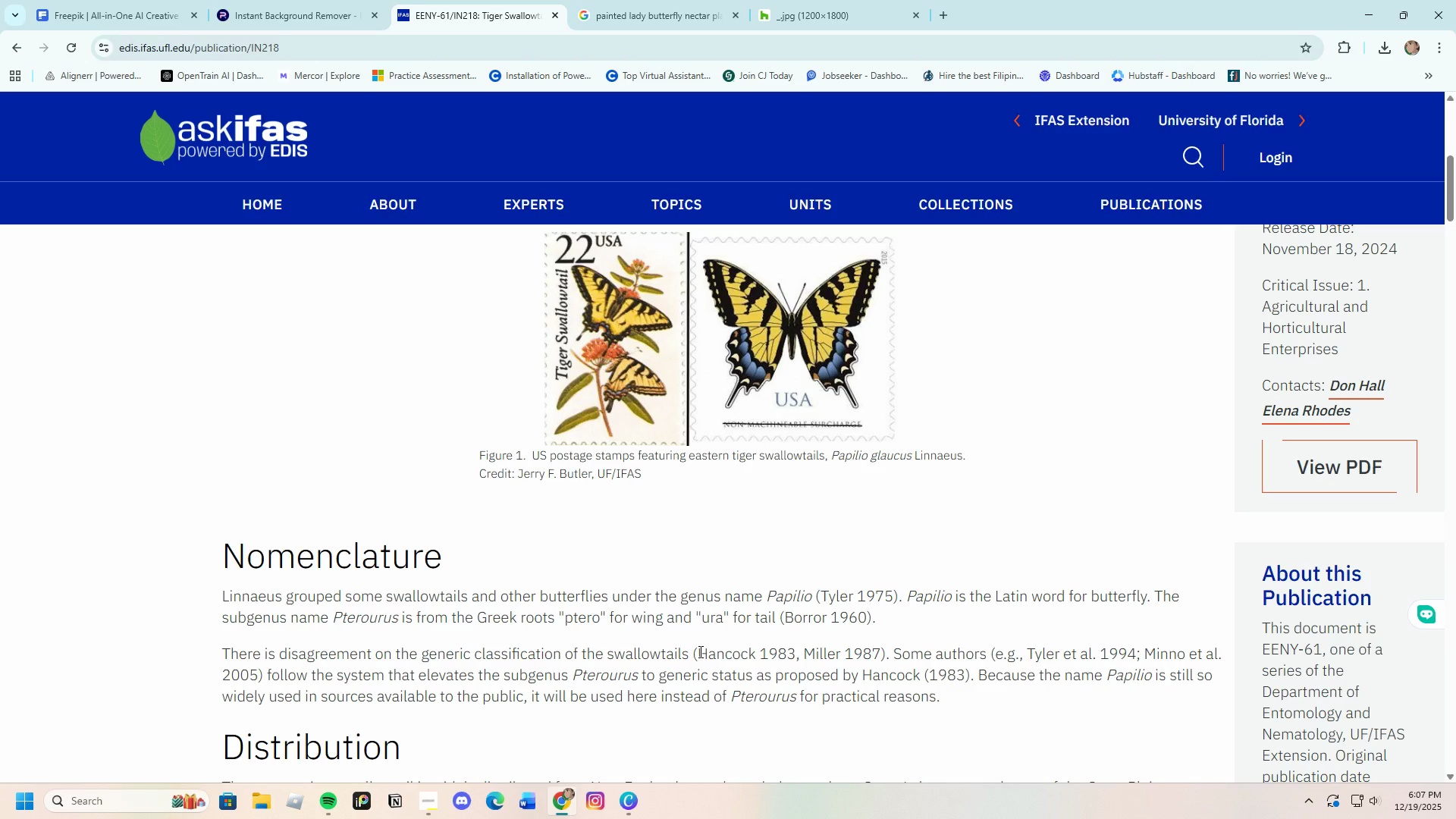 
wait(36.68)
 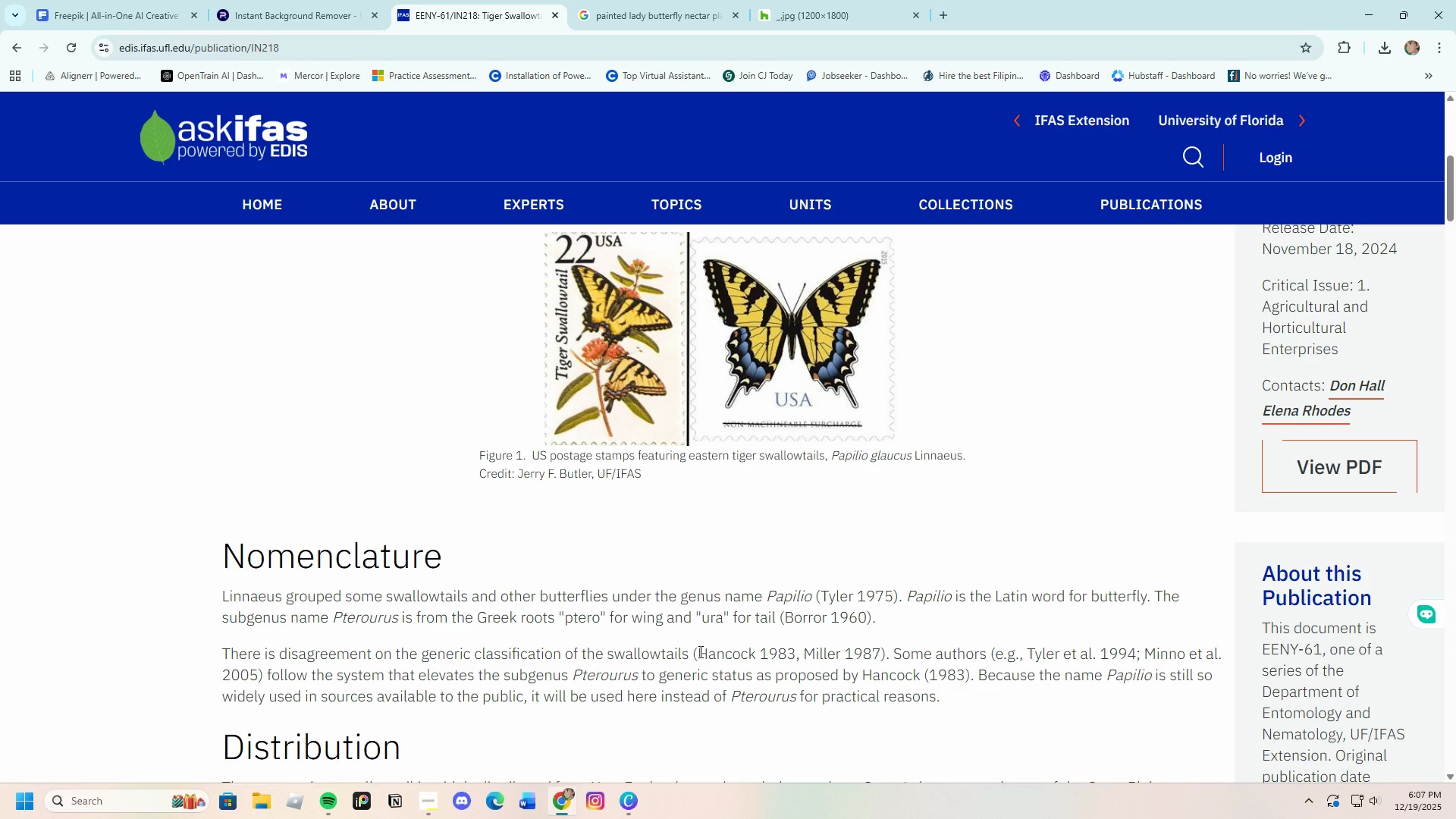 
scroll: coordinate [458, 579], scroll_direction: down, amount: 12.0
 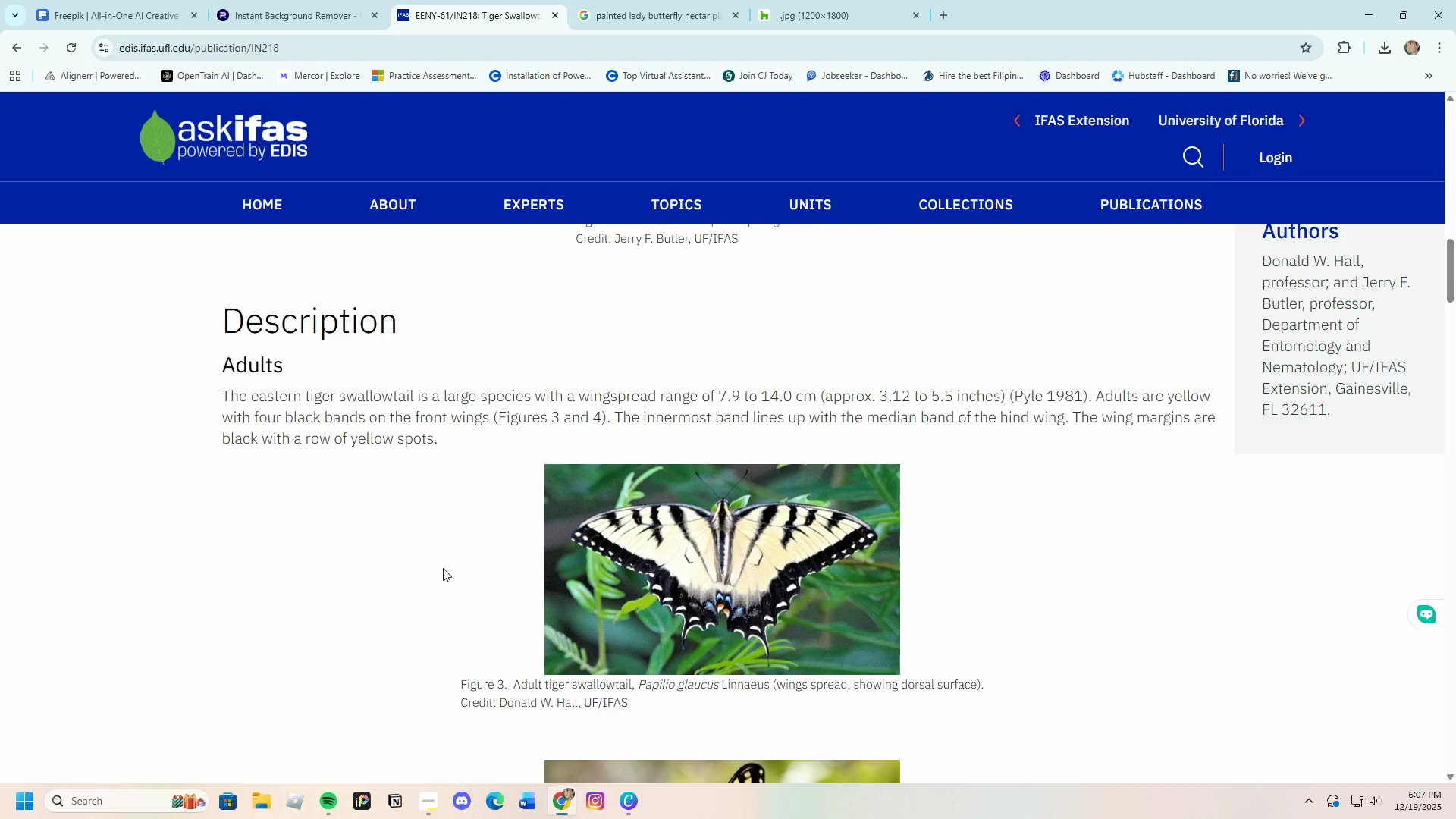 
scroll: coordinate [438, 560], scroll_direction: up, amount: 26.0
 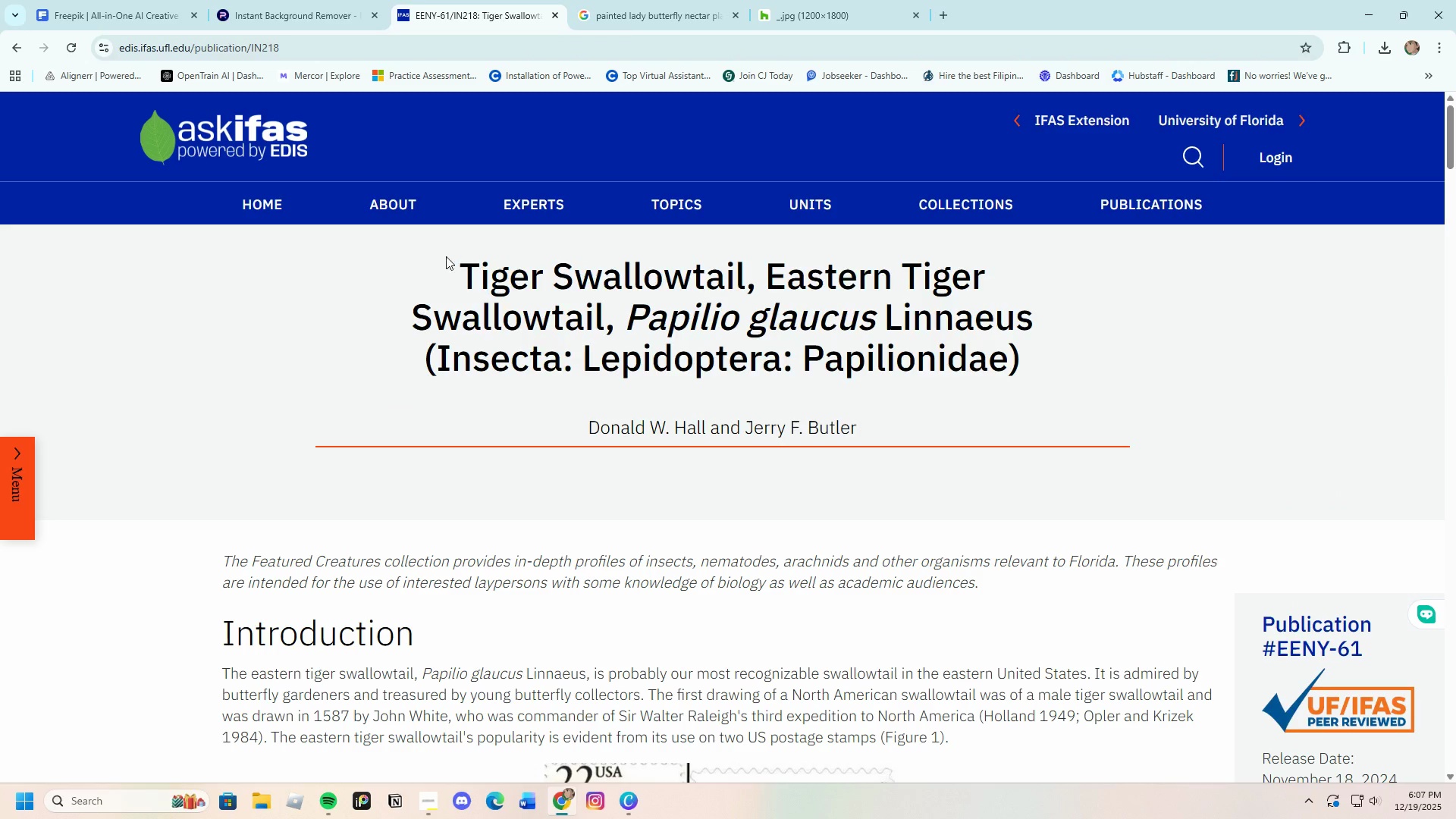 
left_click_drag(start_coordinate=[455, 262], to_coordinate=[748, 274])
 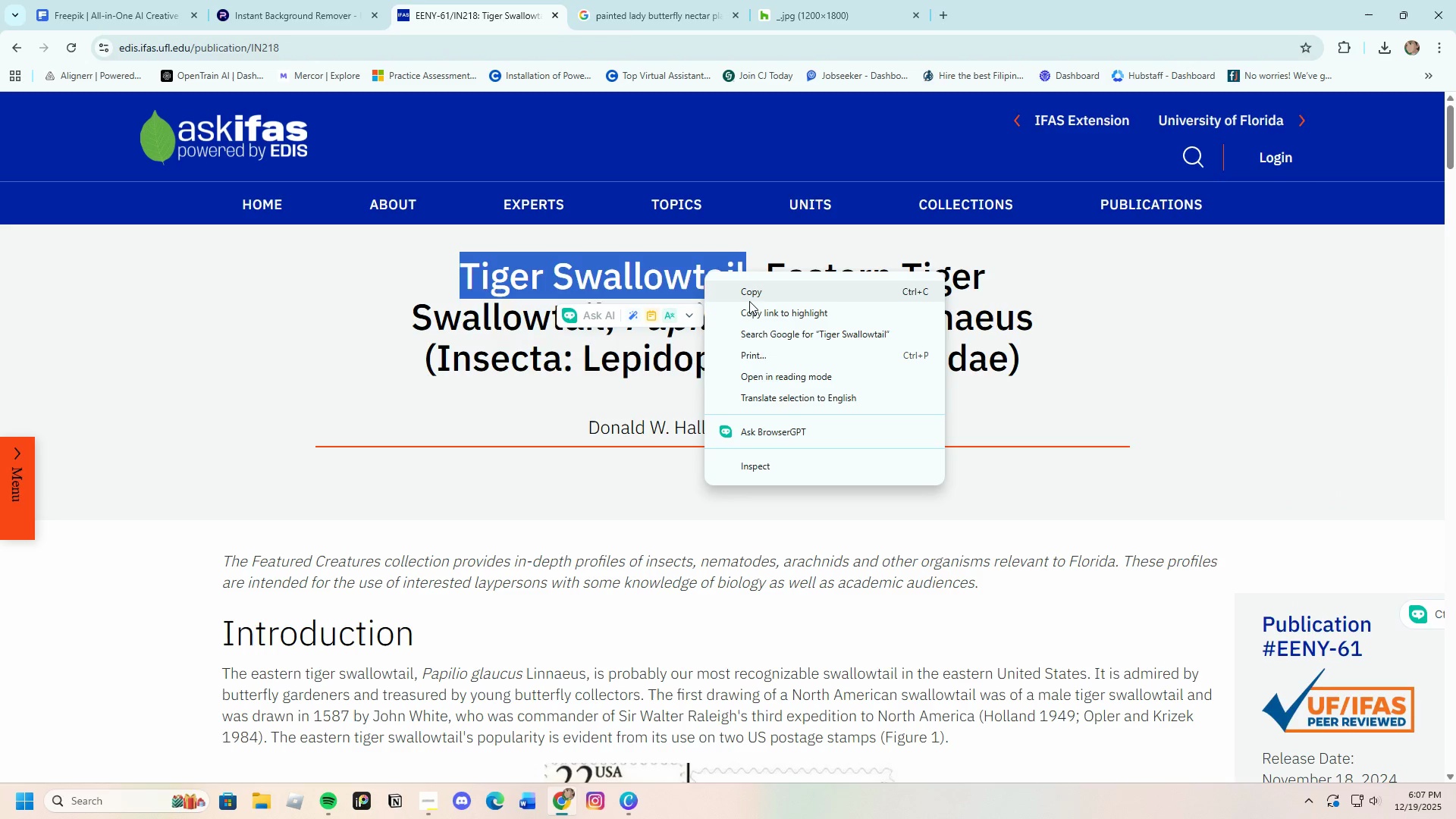 
left_click([748, 293])
 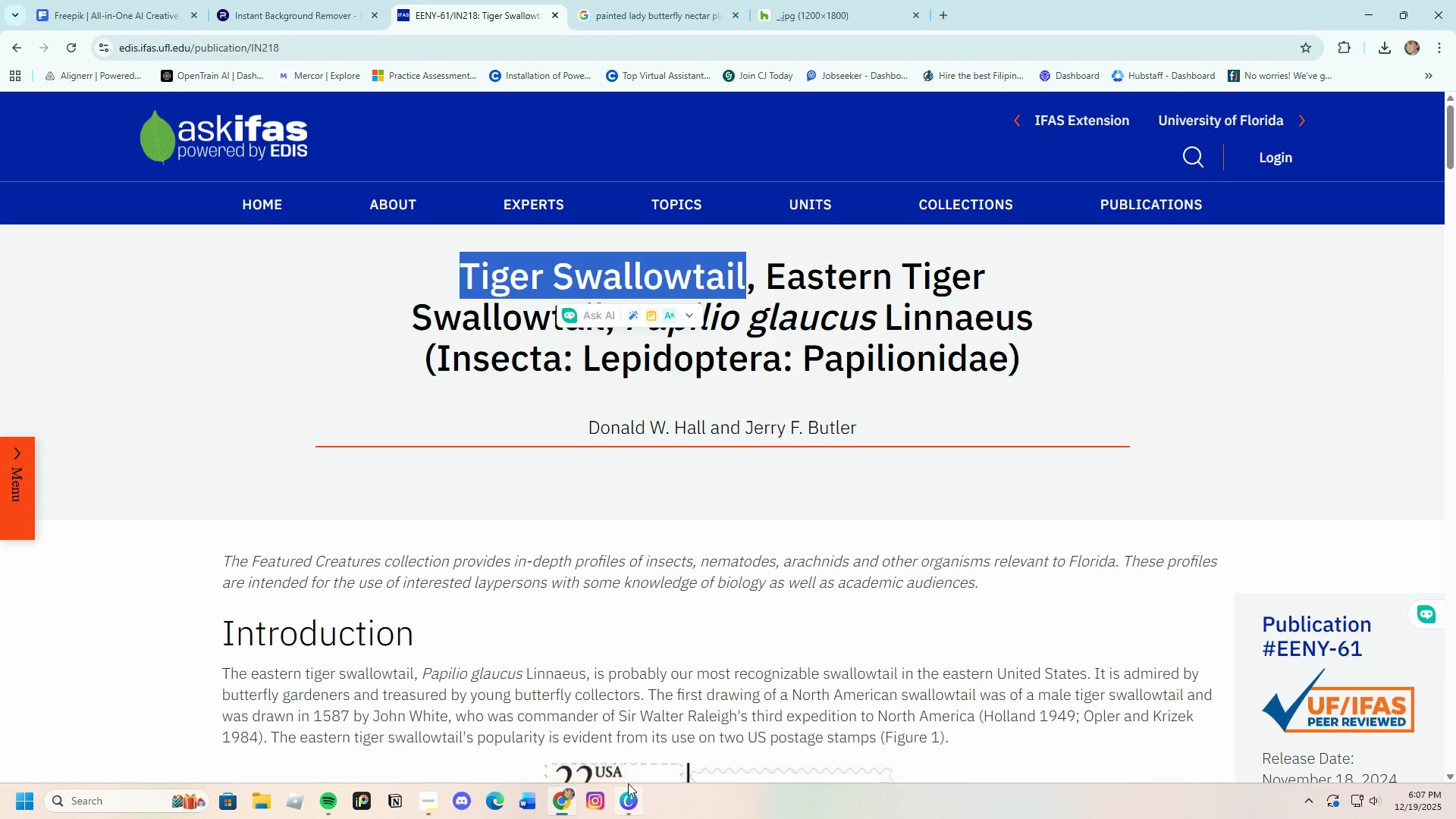 
left_click([633, 808])
 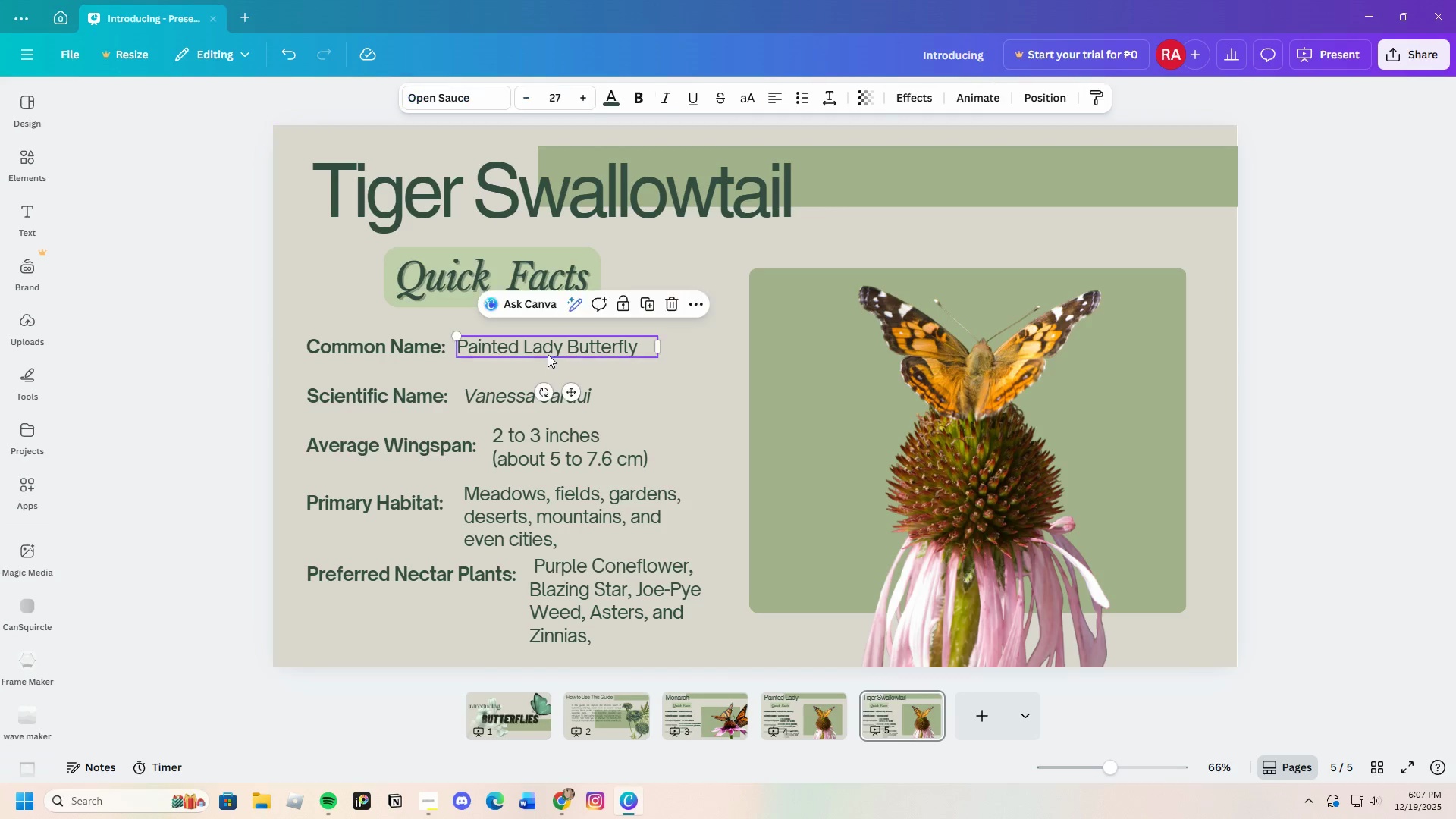 
double_click([548, 354])
 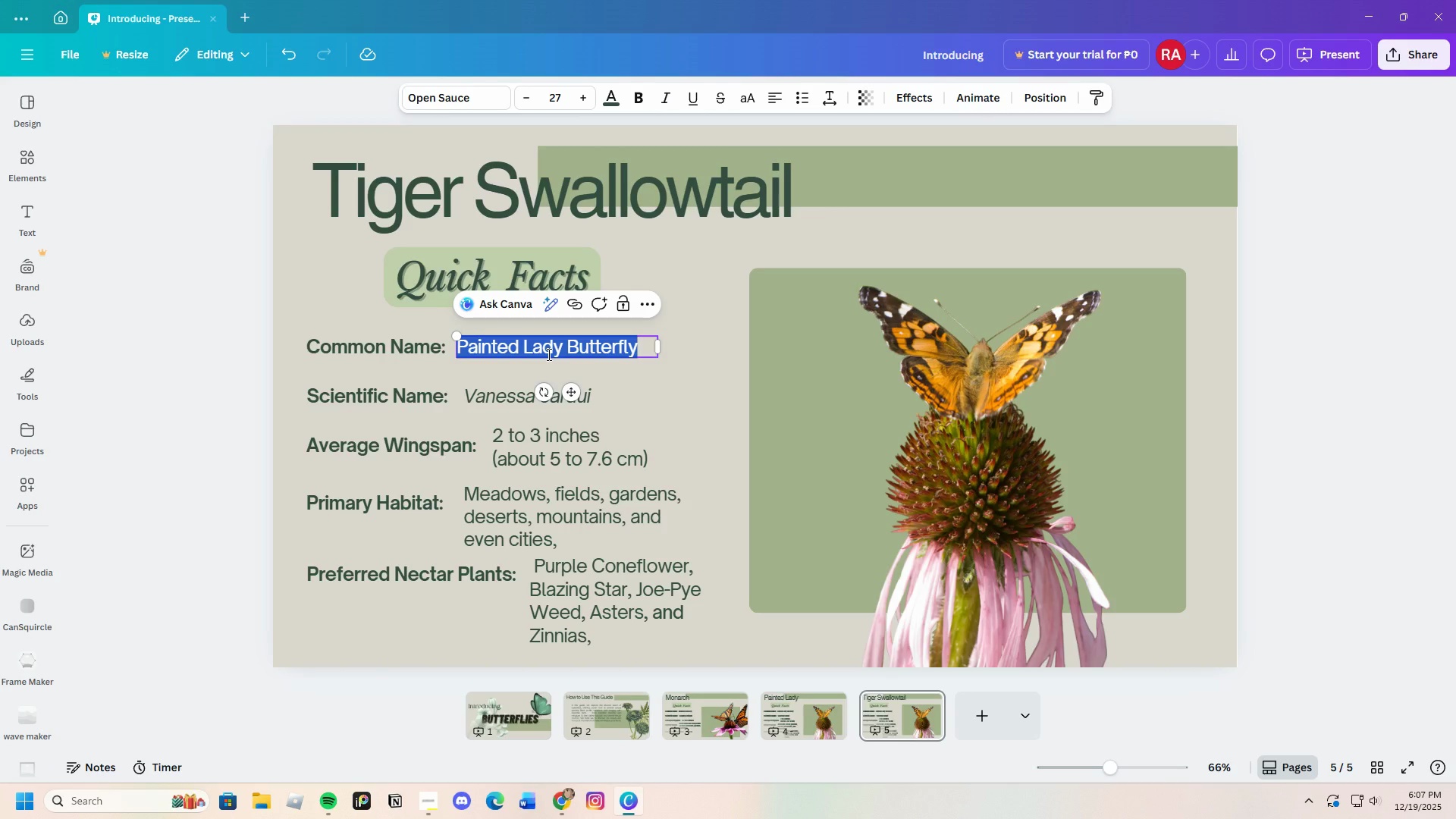 
key(Backspace)
 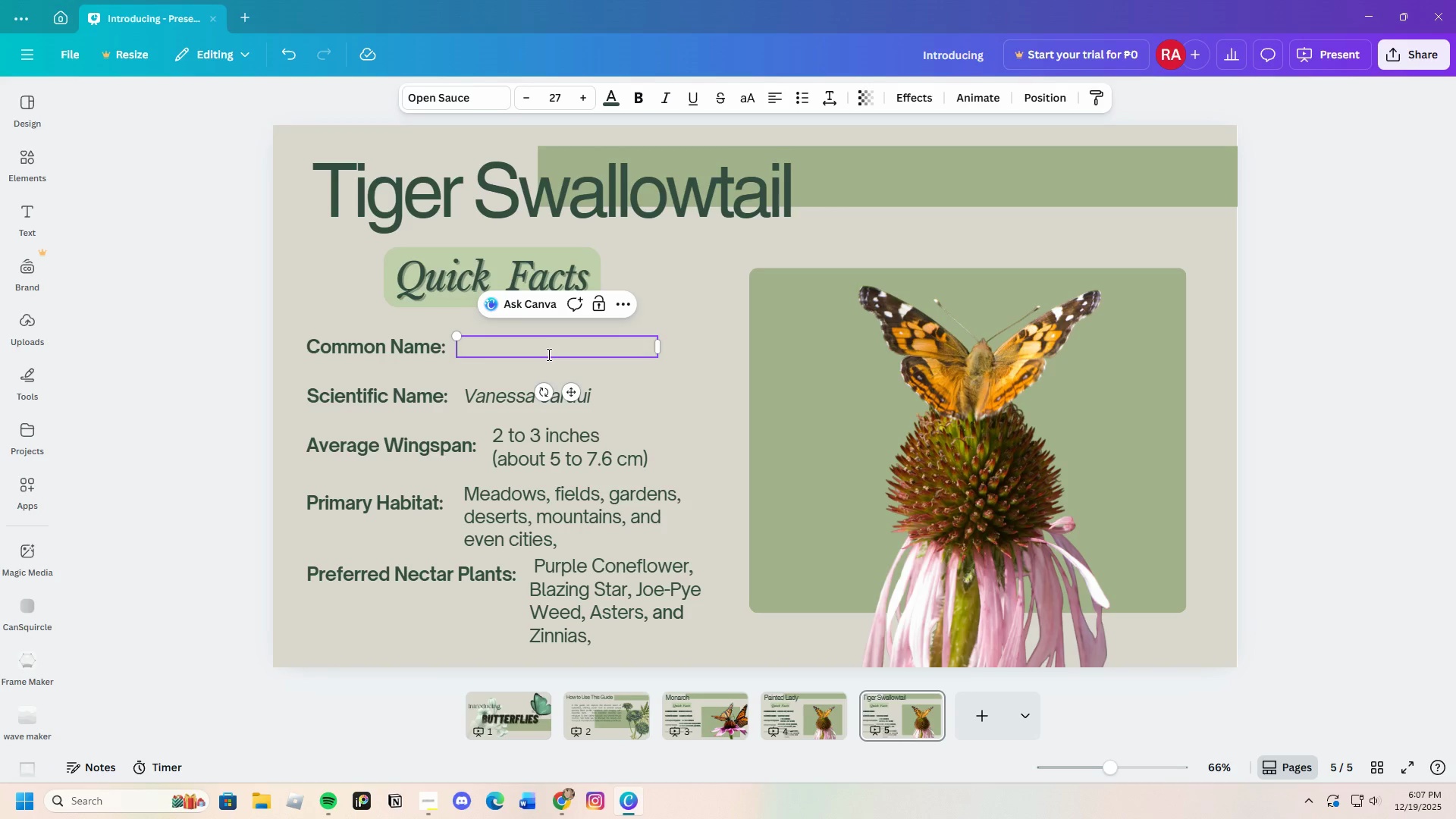 
key(Control+ControlLeft)
 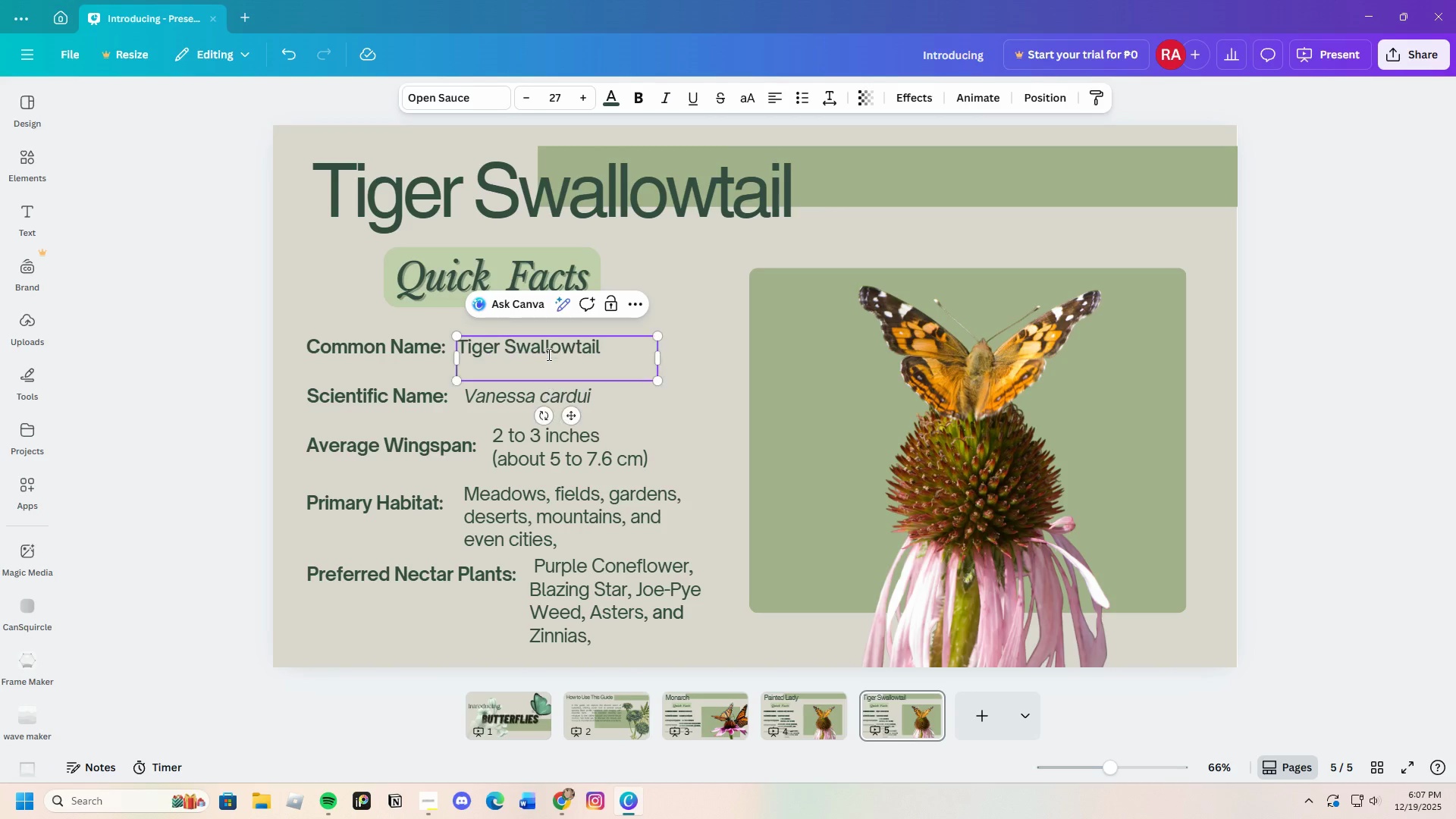 
key(Control+V)
 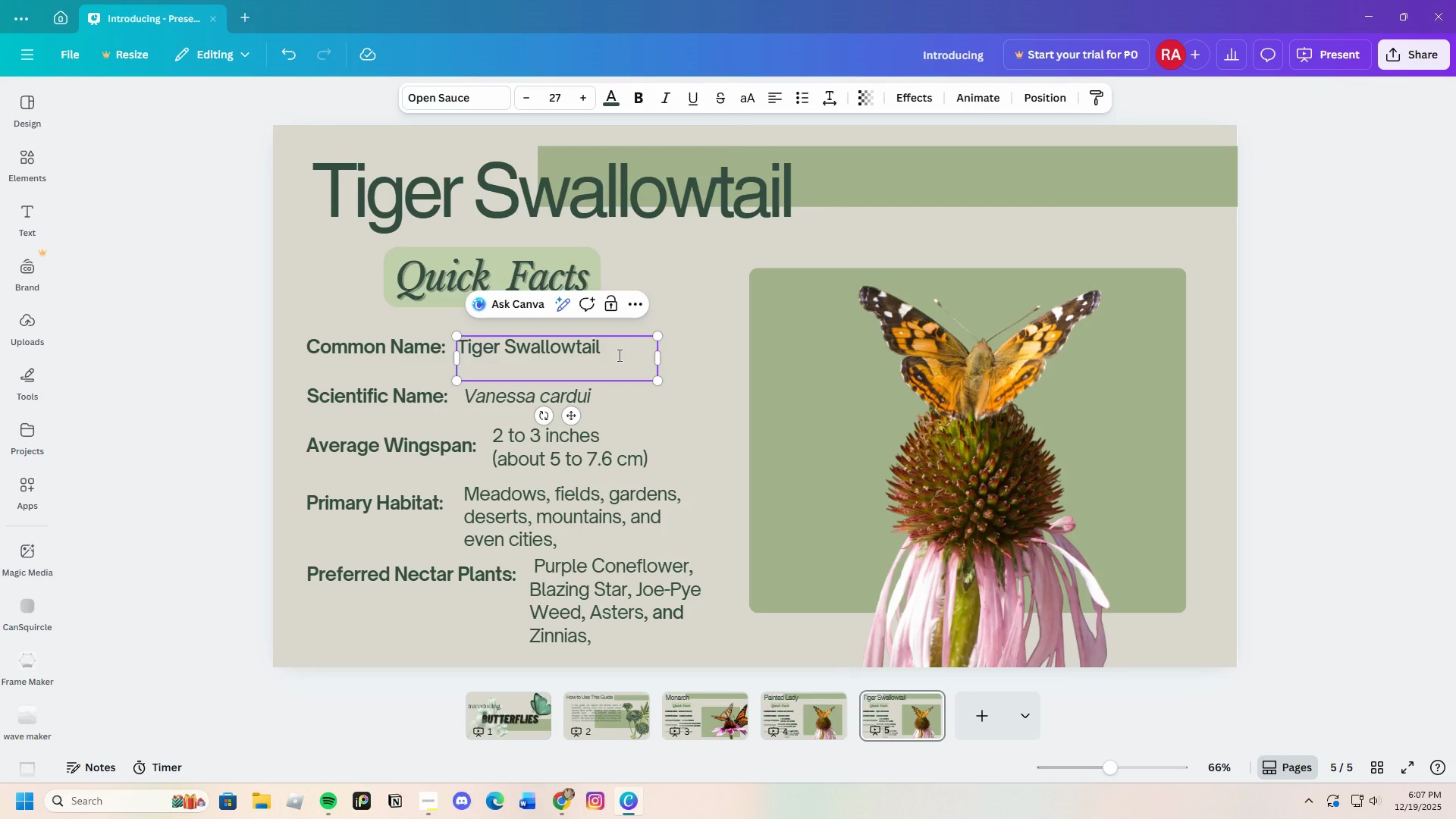 
key(Backspace)
 